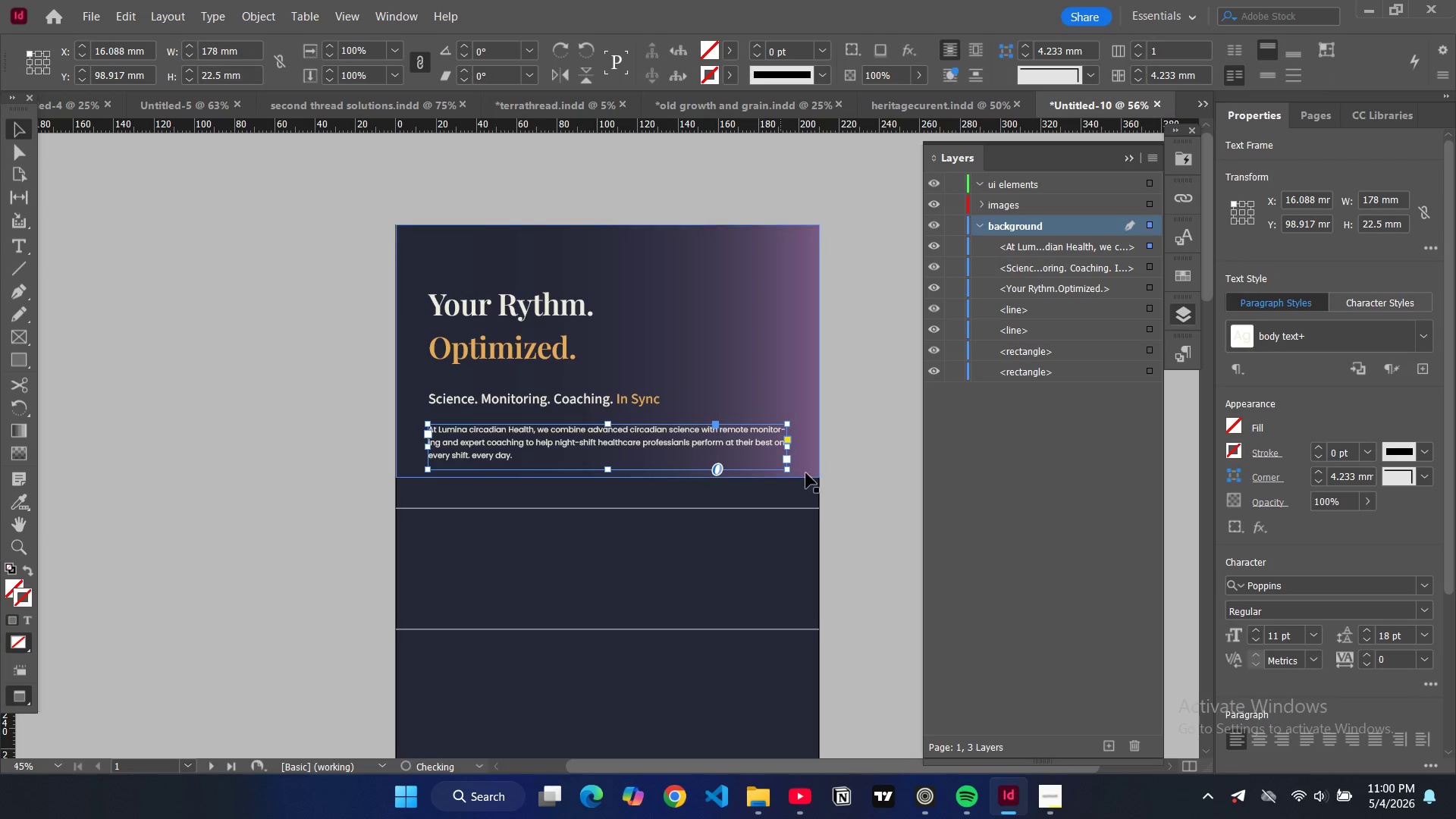 
left_click([806, 469])
 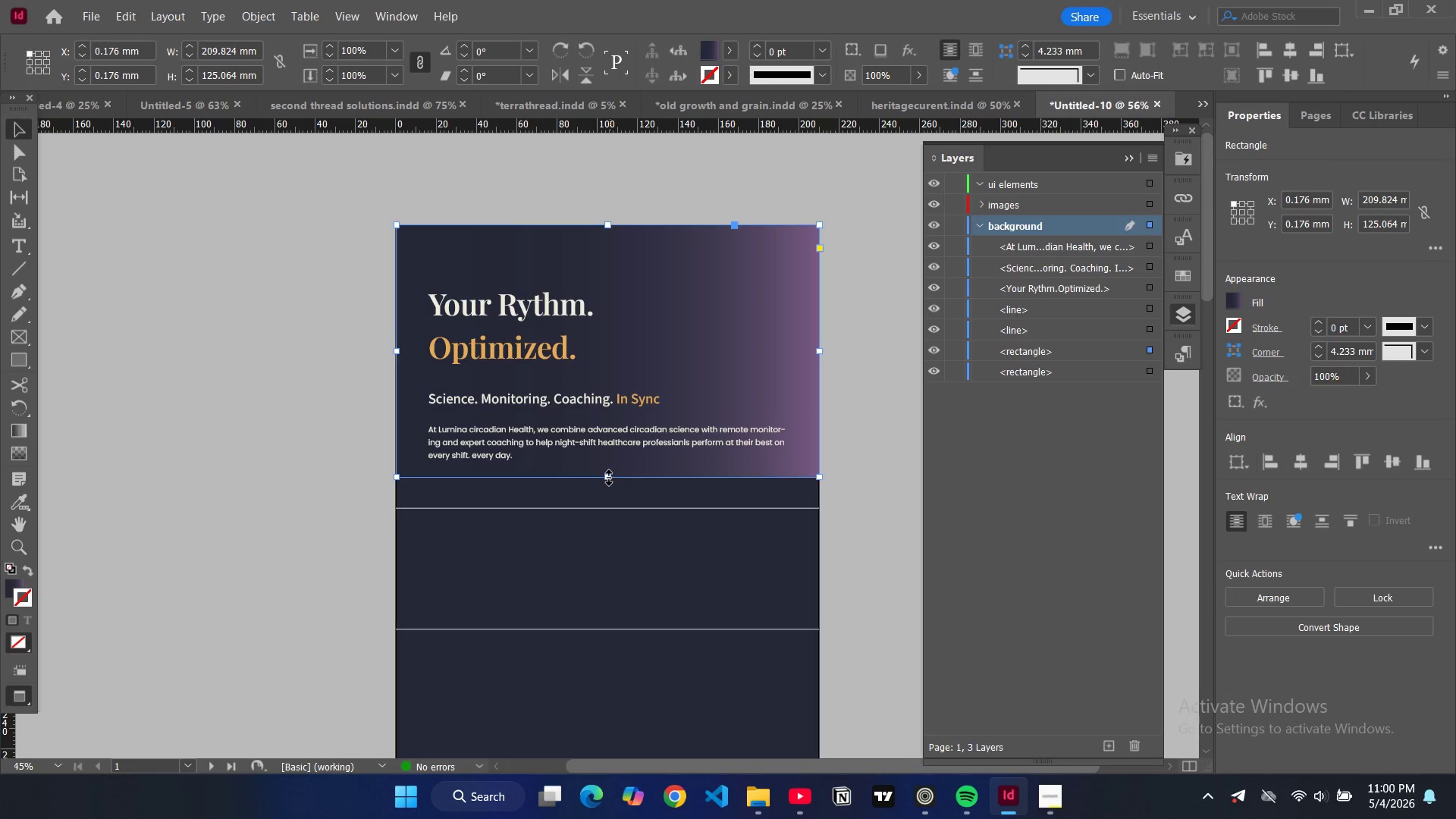 
left_click_drag(start_coordinate=[609, 478], to_coordinate=[608, 508])
 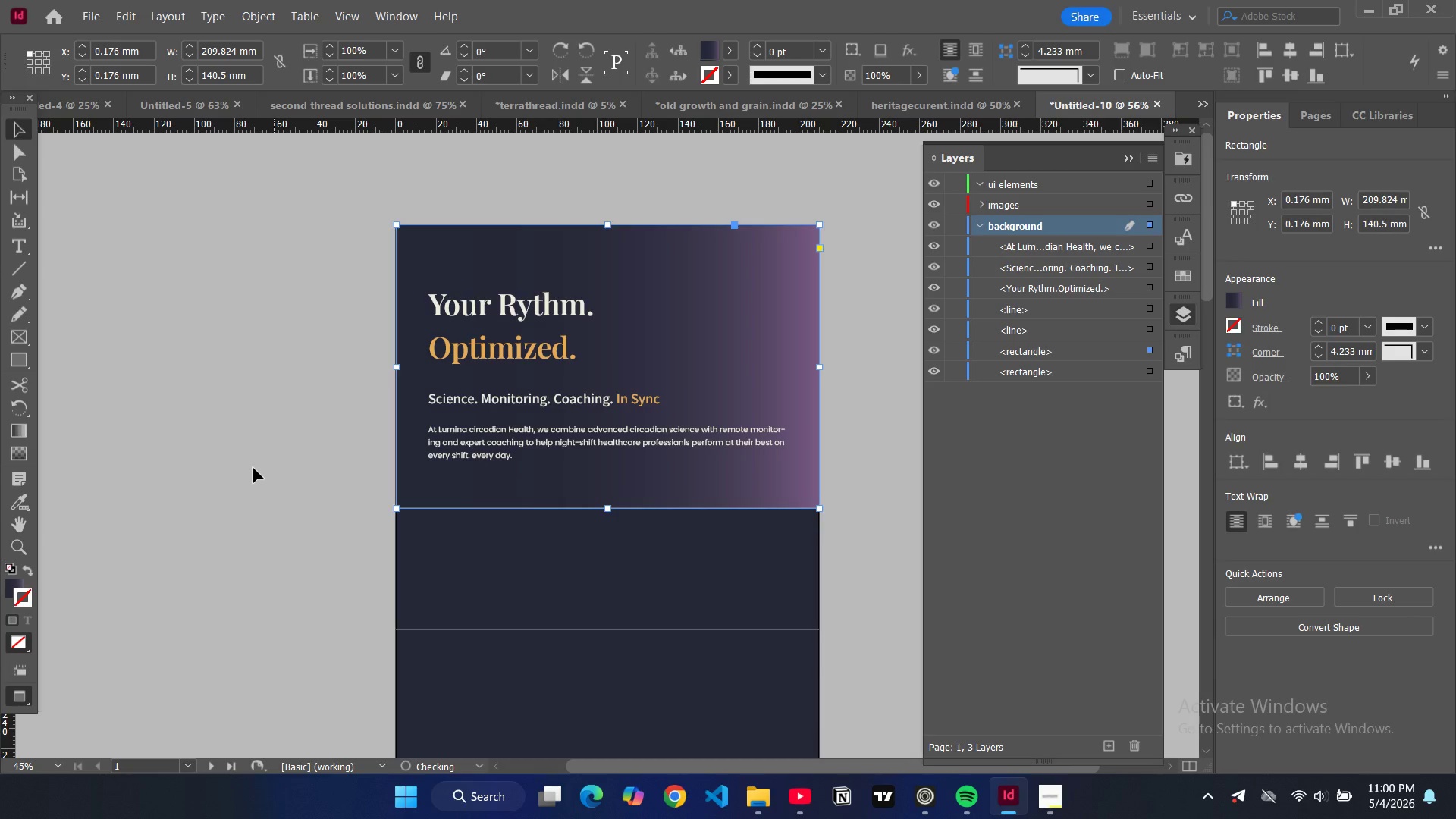 
left_click([253, 468])
 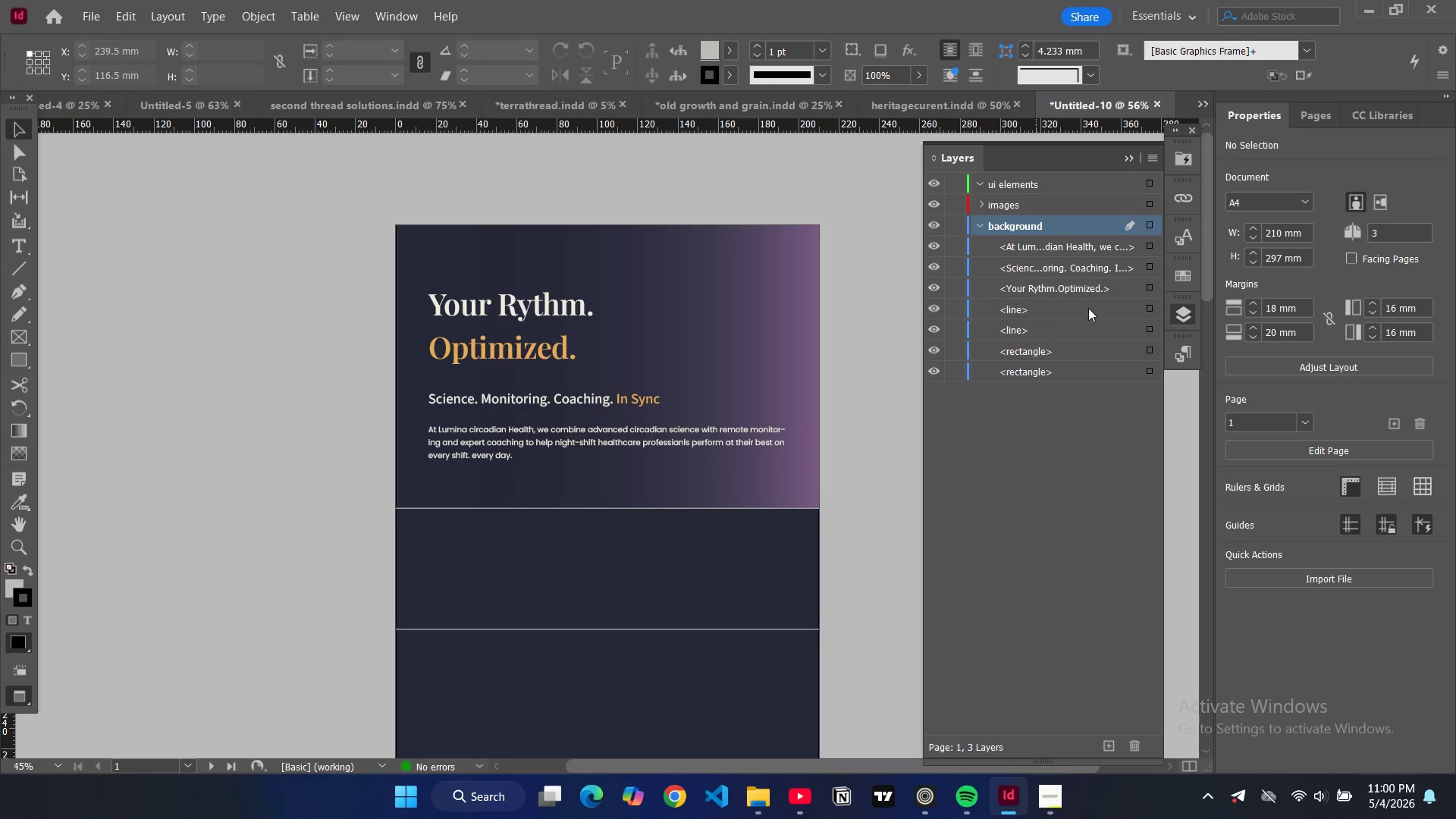 
left_click_drag(start_coordinate=[1085, 307], to_coordinate=[1056, 197])
 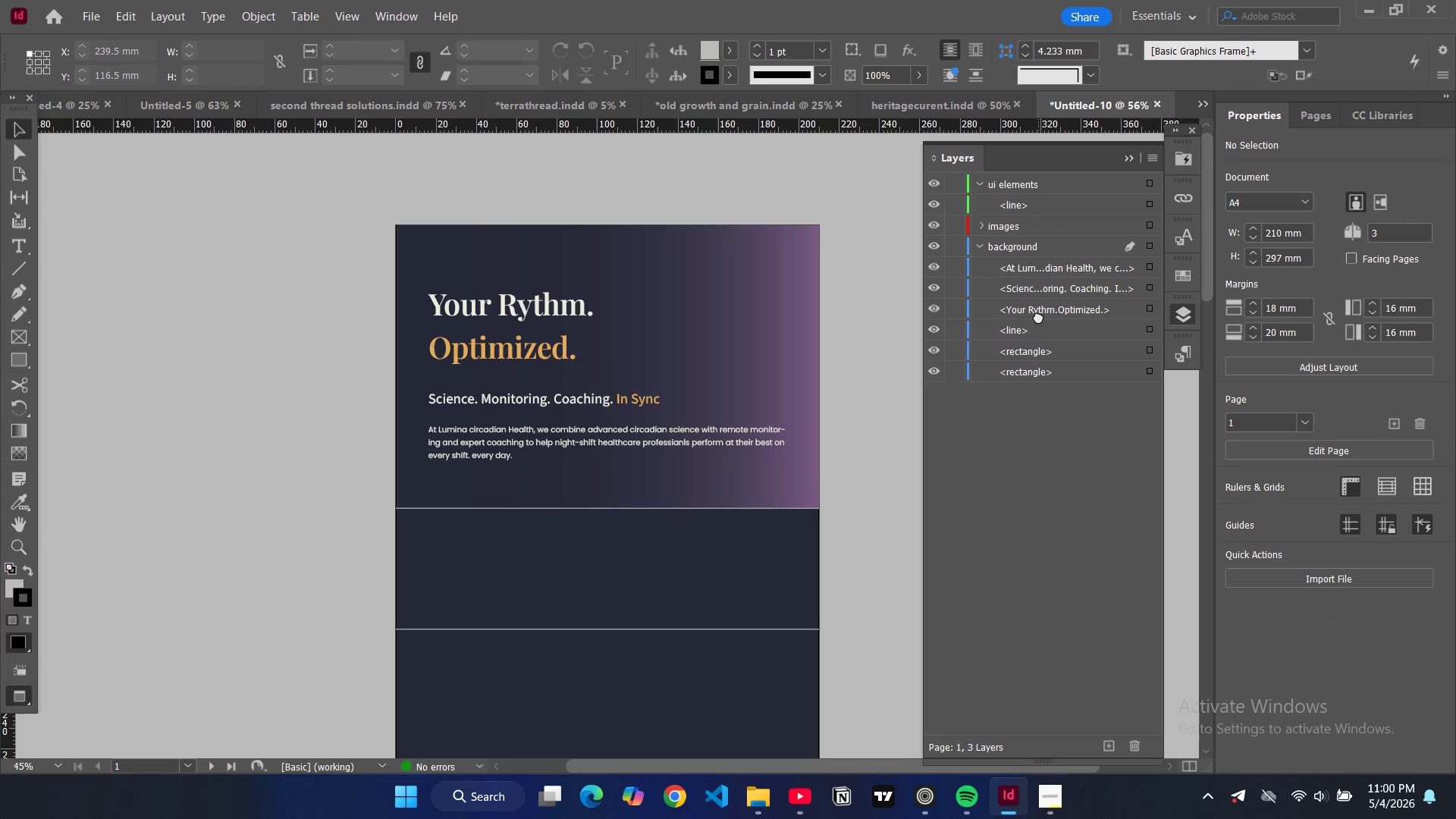 
left_click_drag(start_coordinate=[1038, 336], to_coordinate=[1028, 219])
 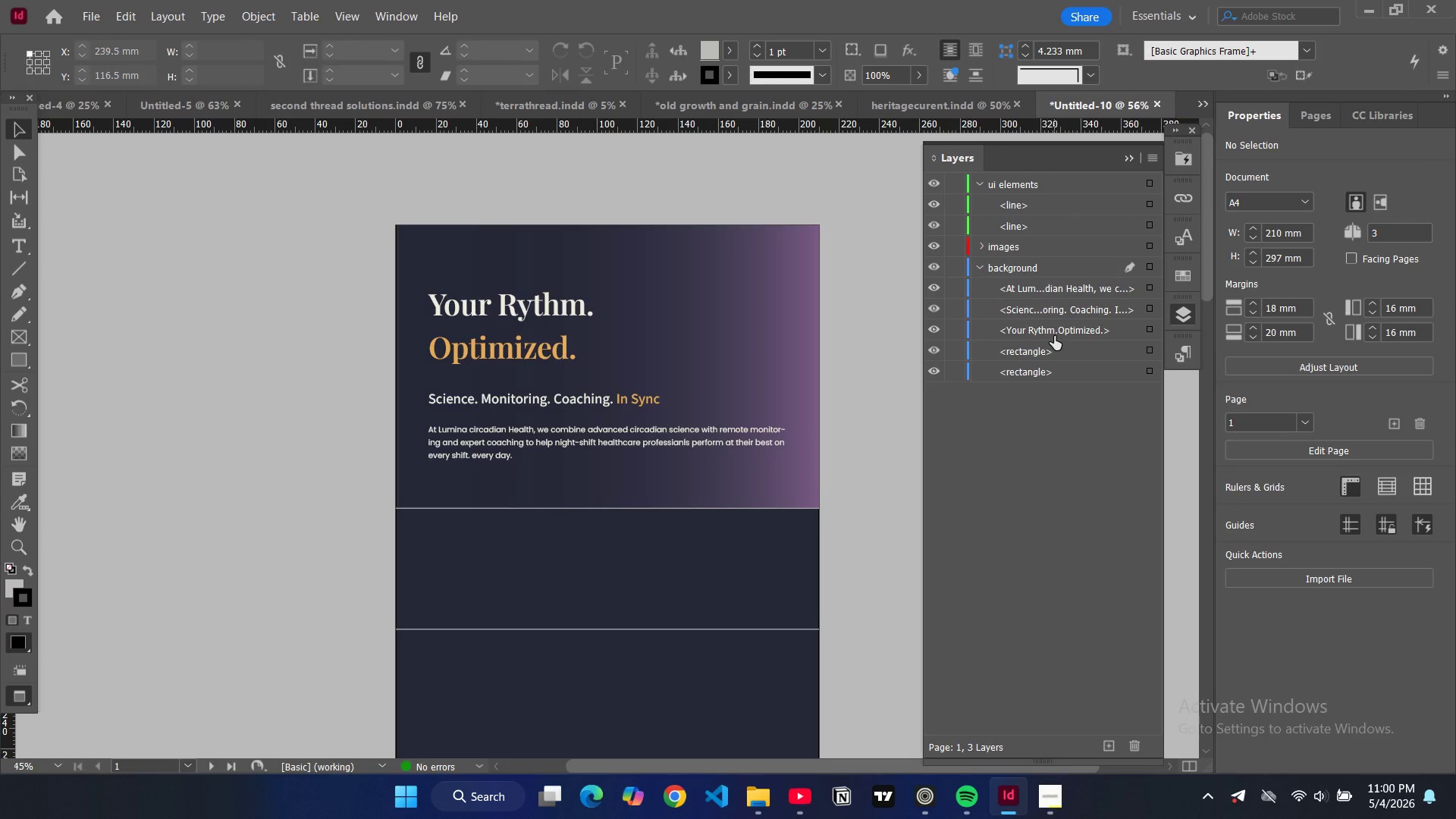 
left_click_drag(start_coordinate=[1054, 336], to_coordinate=[1039, 325])
 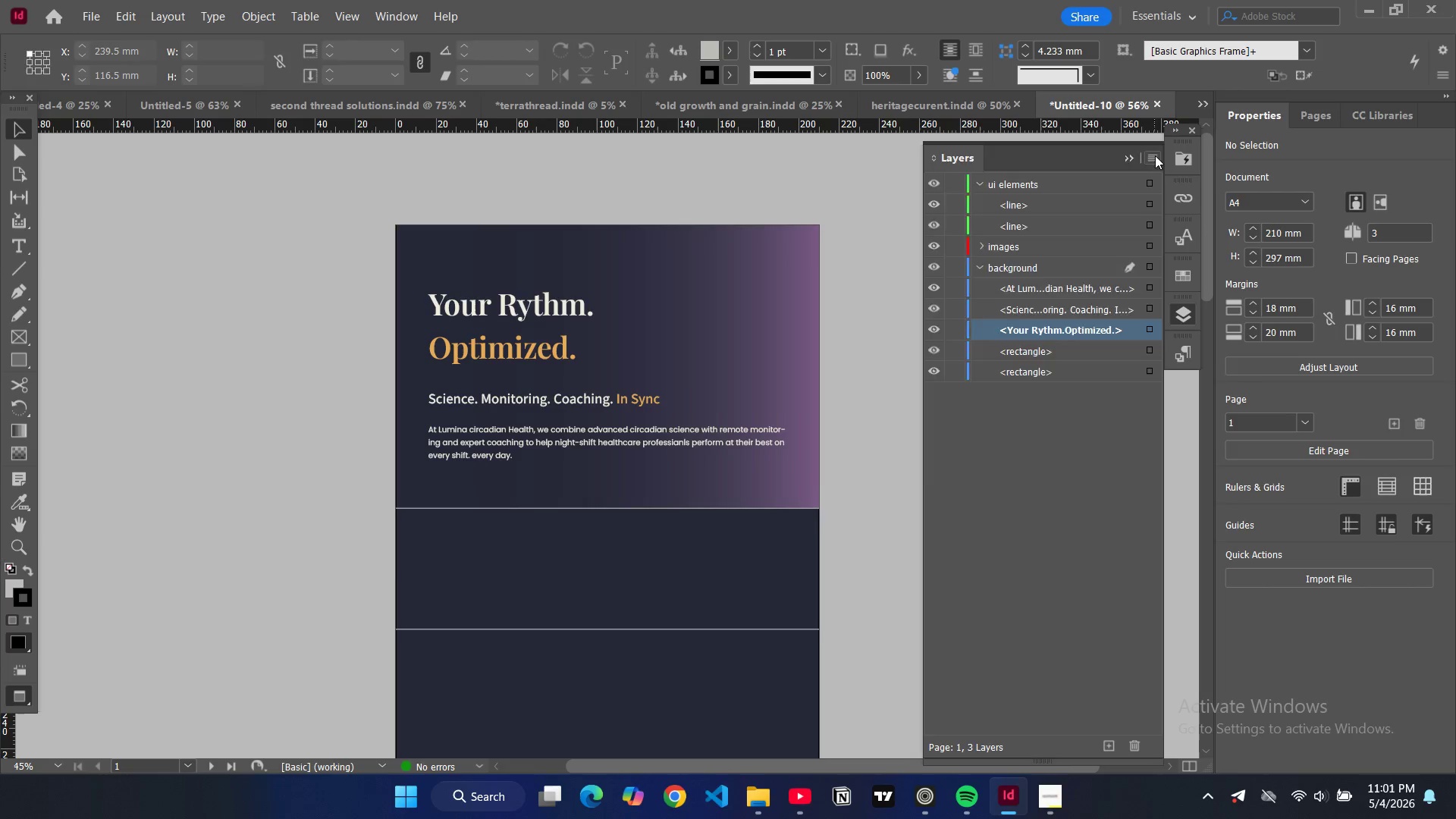 
left_click([1155, 155])
 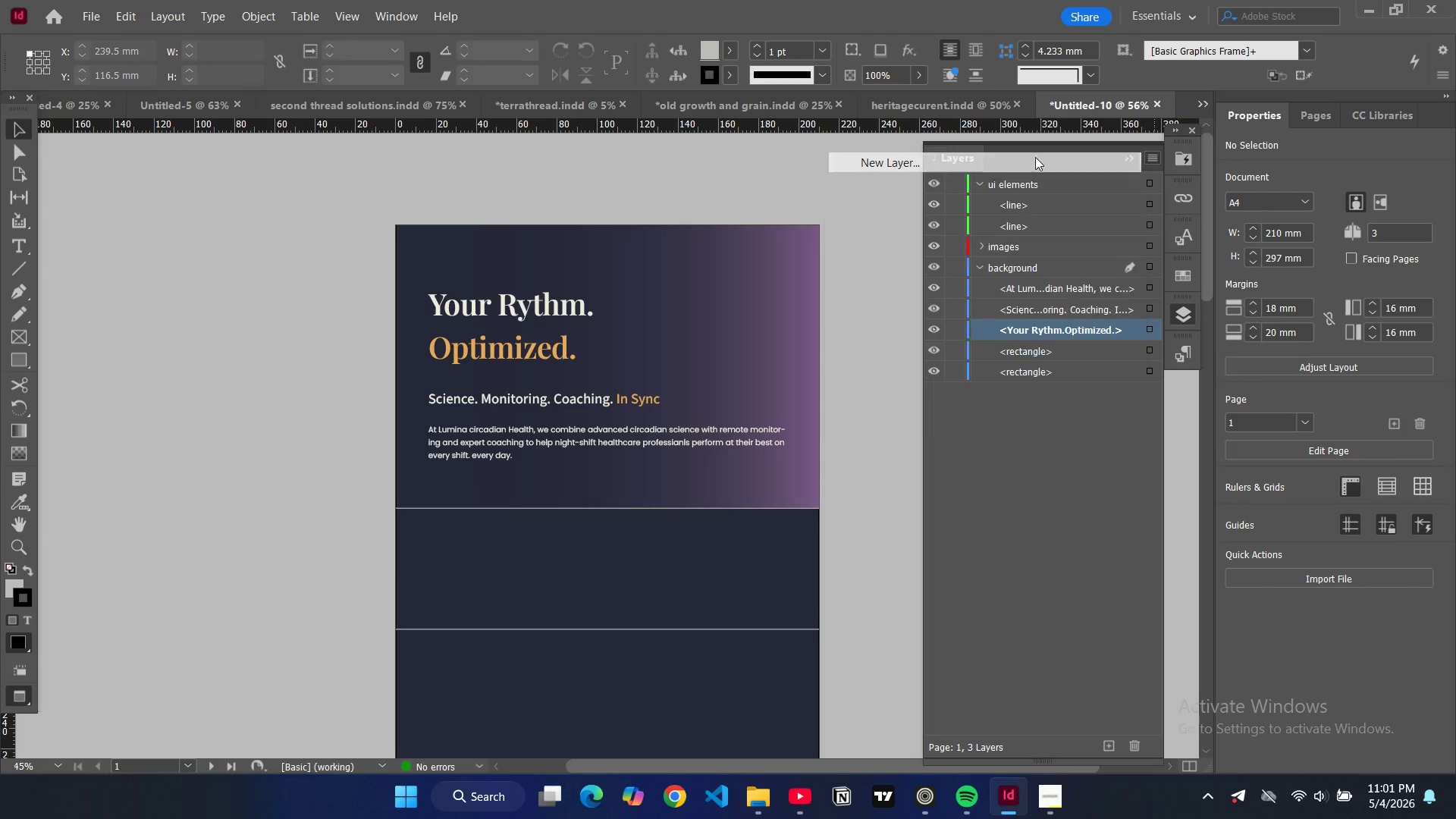 
left_click([1035, 157])
 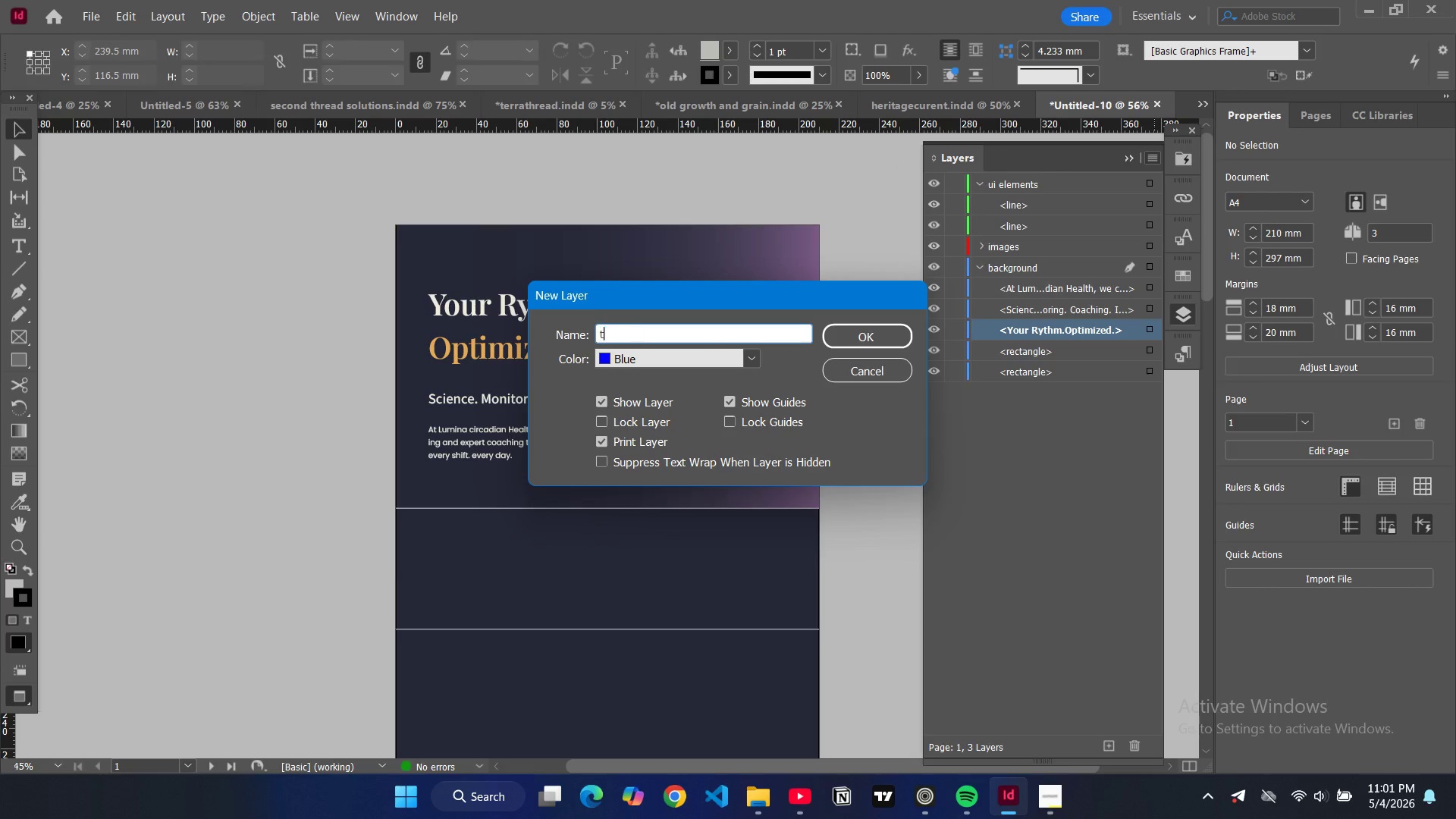 
type(text)
 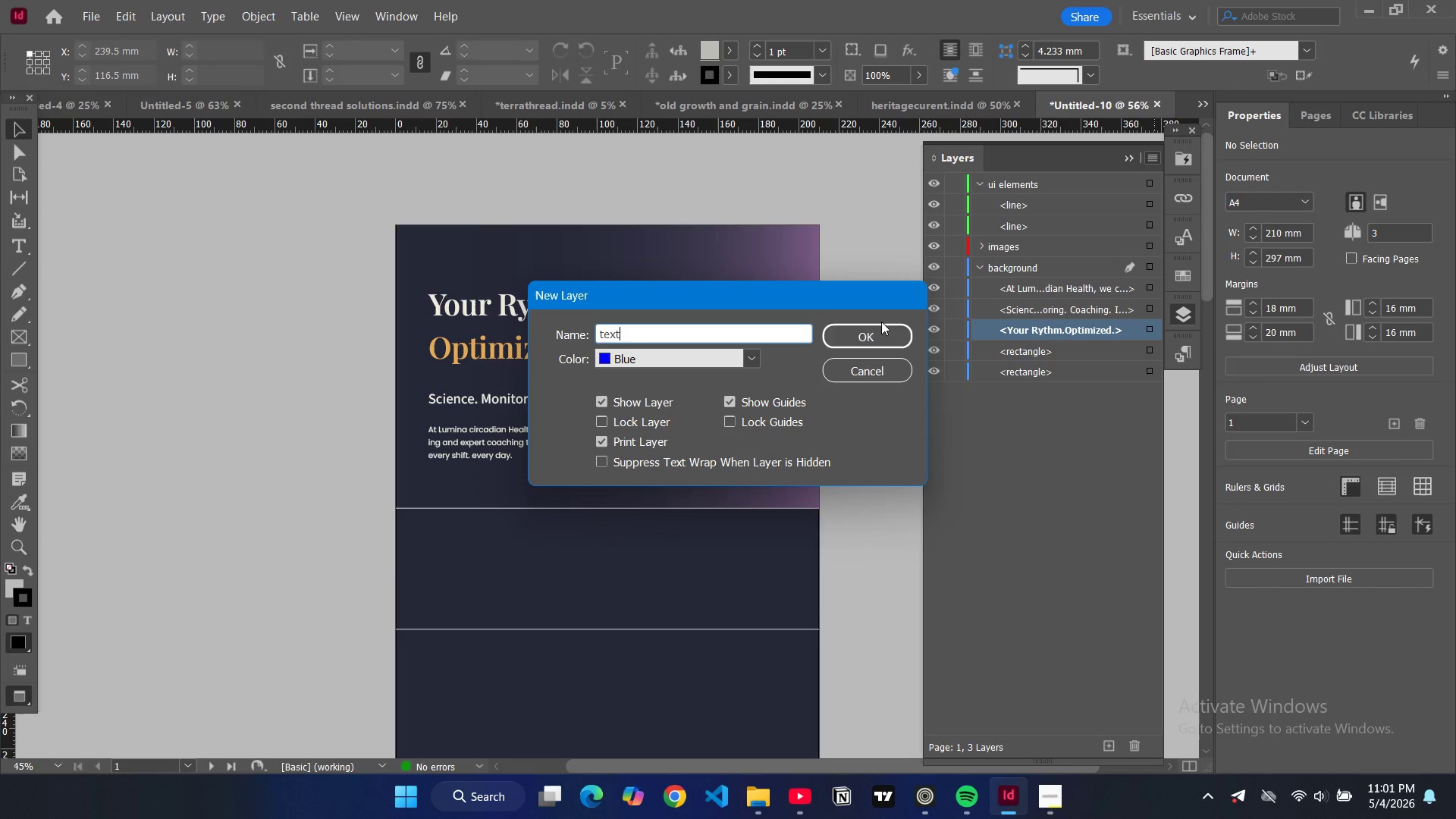 
left_click([880, 328])
 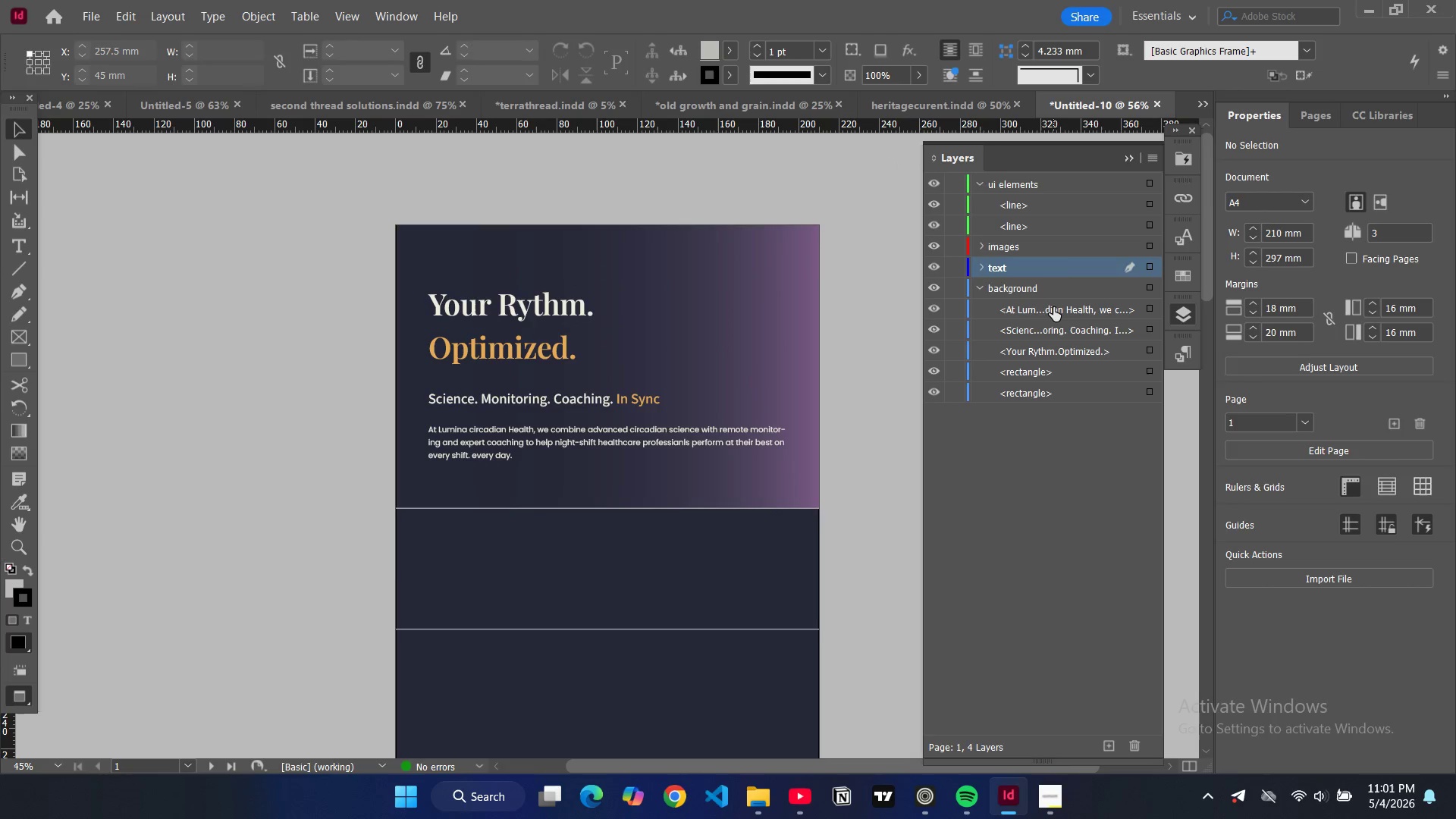 
left_click_drag(start_coordinate=[1053, 307], to_coordinate=[1021, 269])
 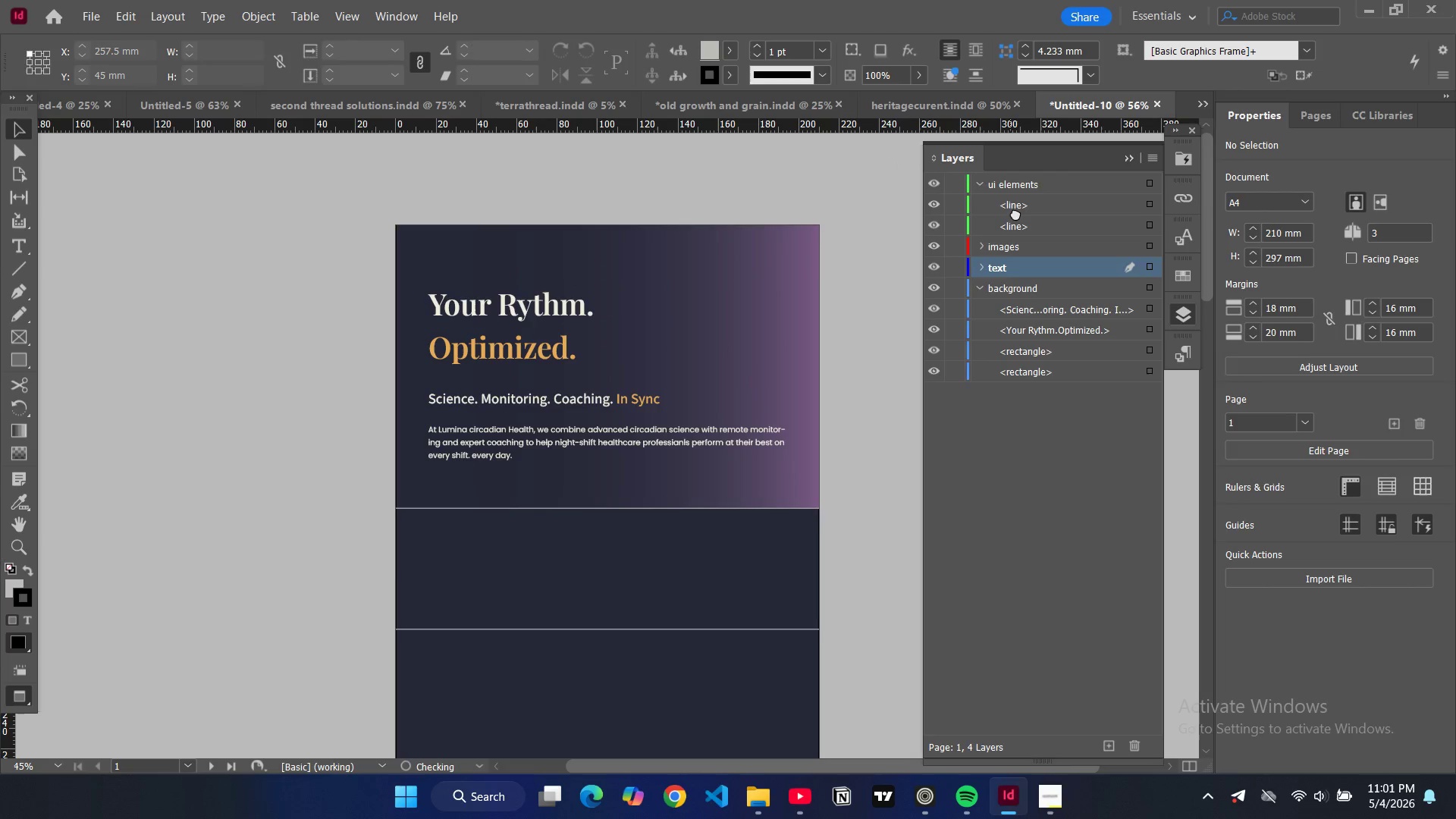 
left_click_drag(start_coordinate=[1011, 267], to_coordinate=[1016, 168])
 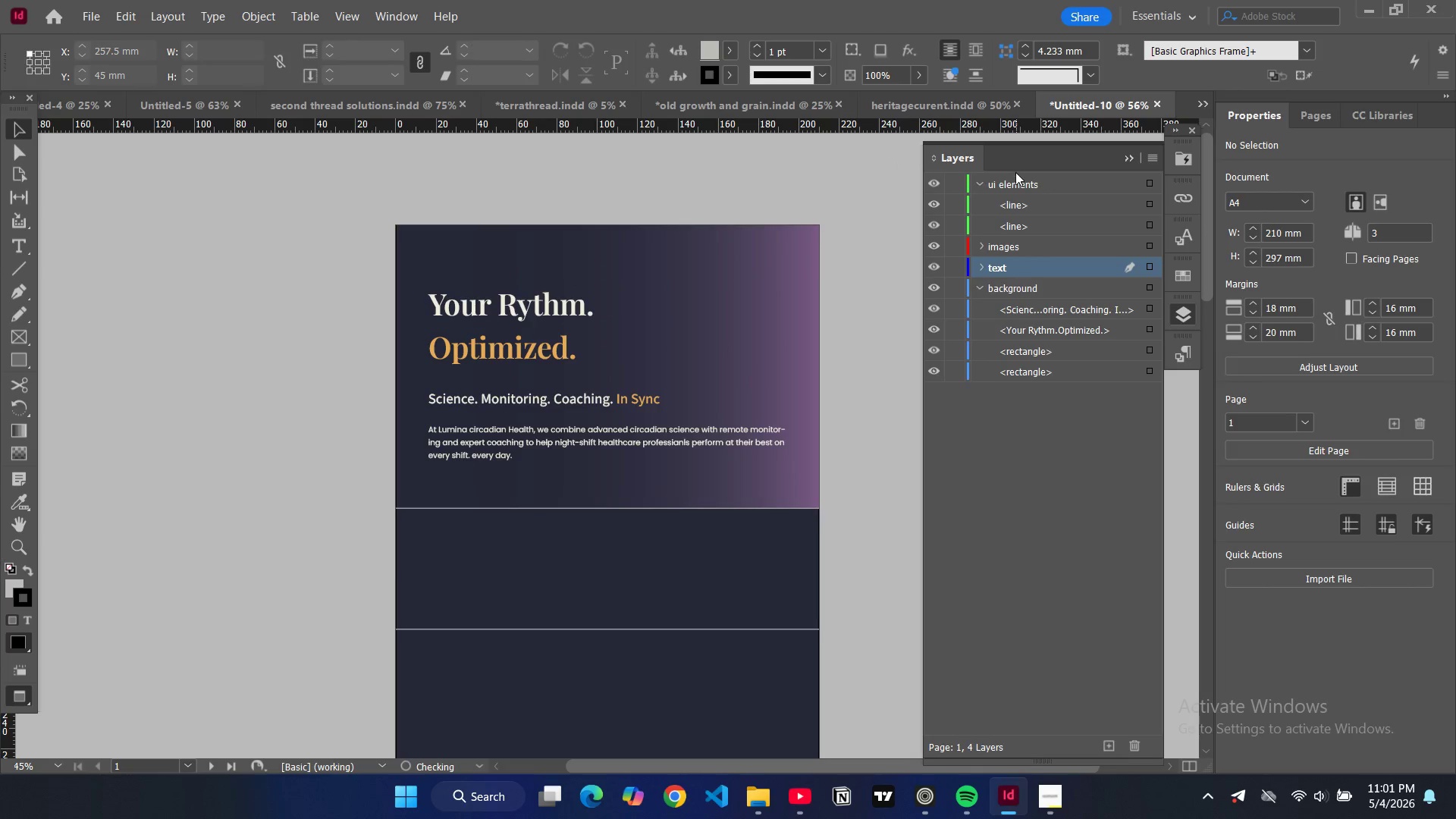 
left_click_drag(start_coordinate=[1016, 168], to_coordinate=[1016, 172])
 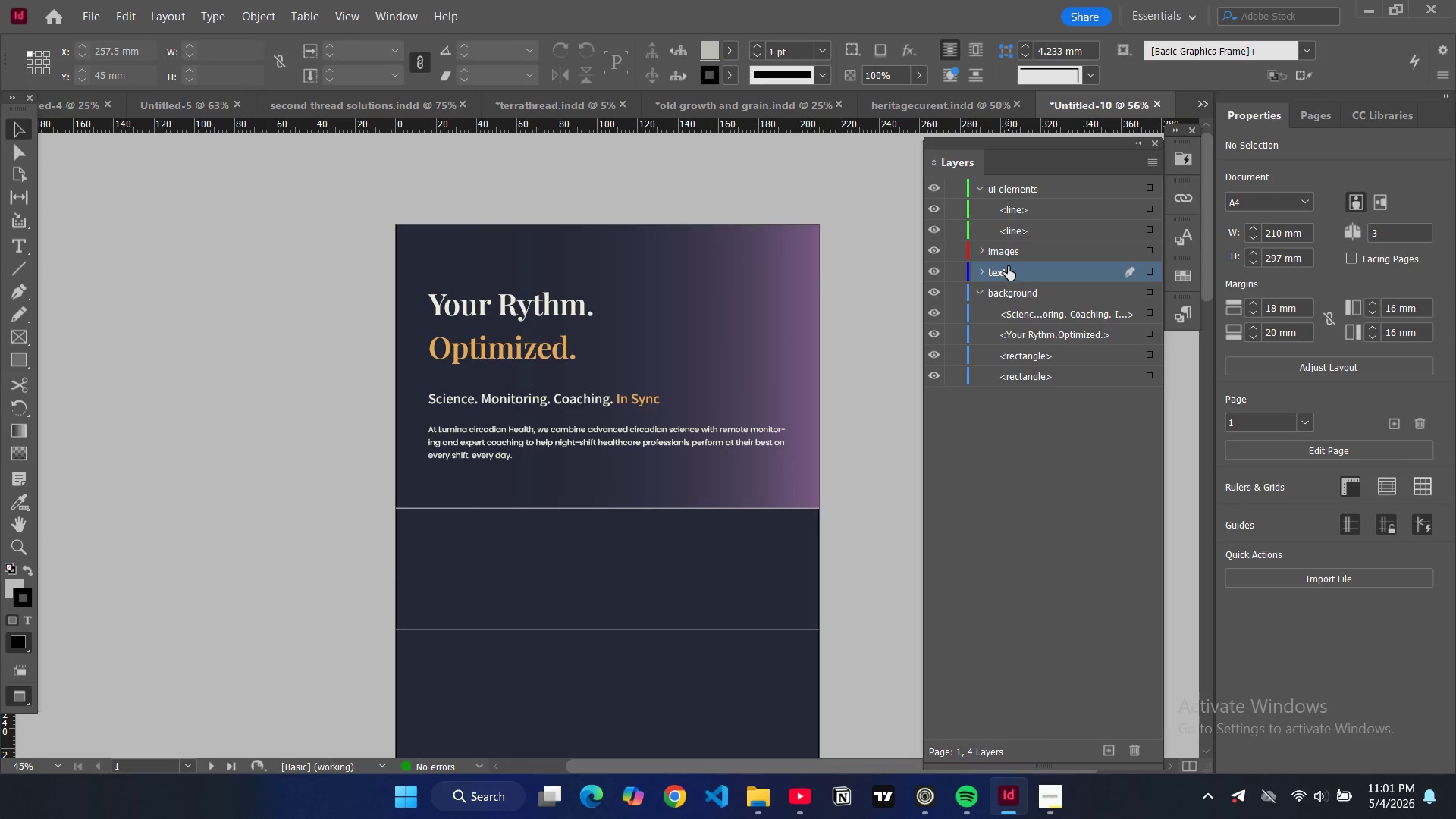 
left_click_drag(start_coordinate=[1008, 266], to_coordinate=[1017, 181])
 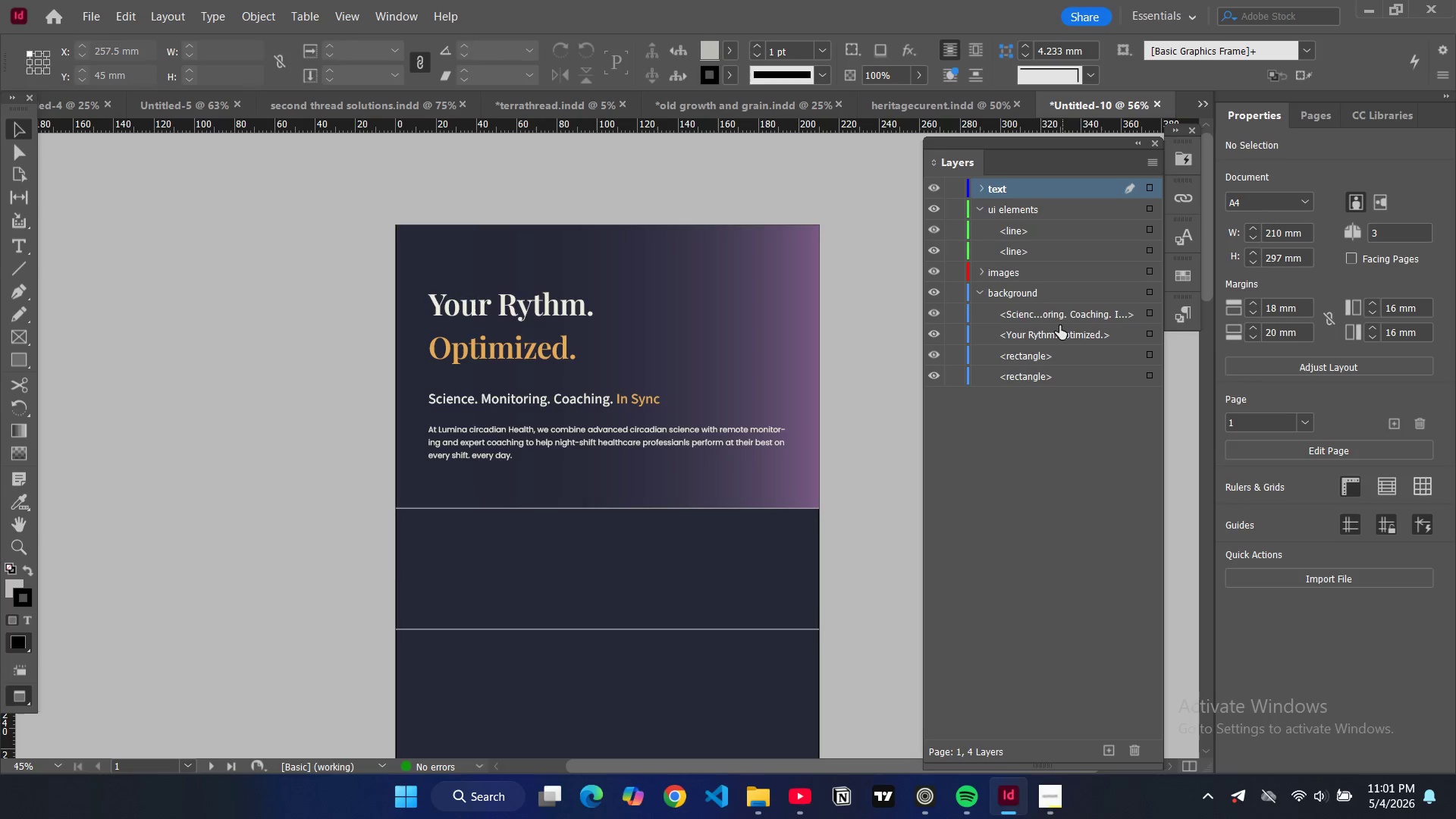 
left_click_drag(start_coordinate=[1050, 315], to_coordinate=[1034, 192])
 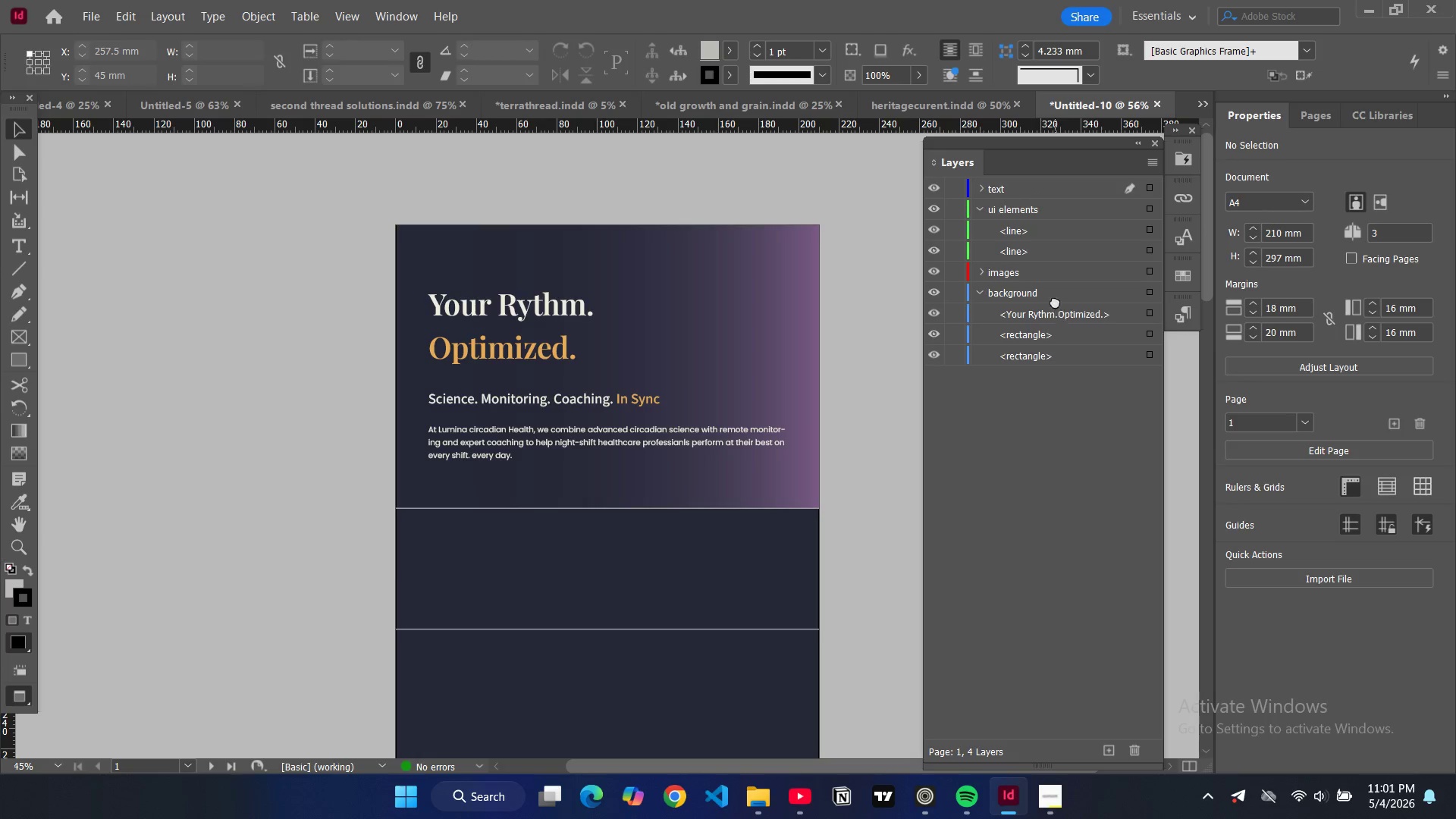 
left_click_drag(start_coordinate=[1055, 309], to_coordinate=[1023, 190])
 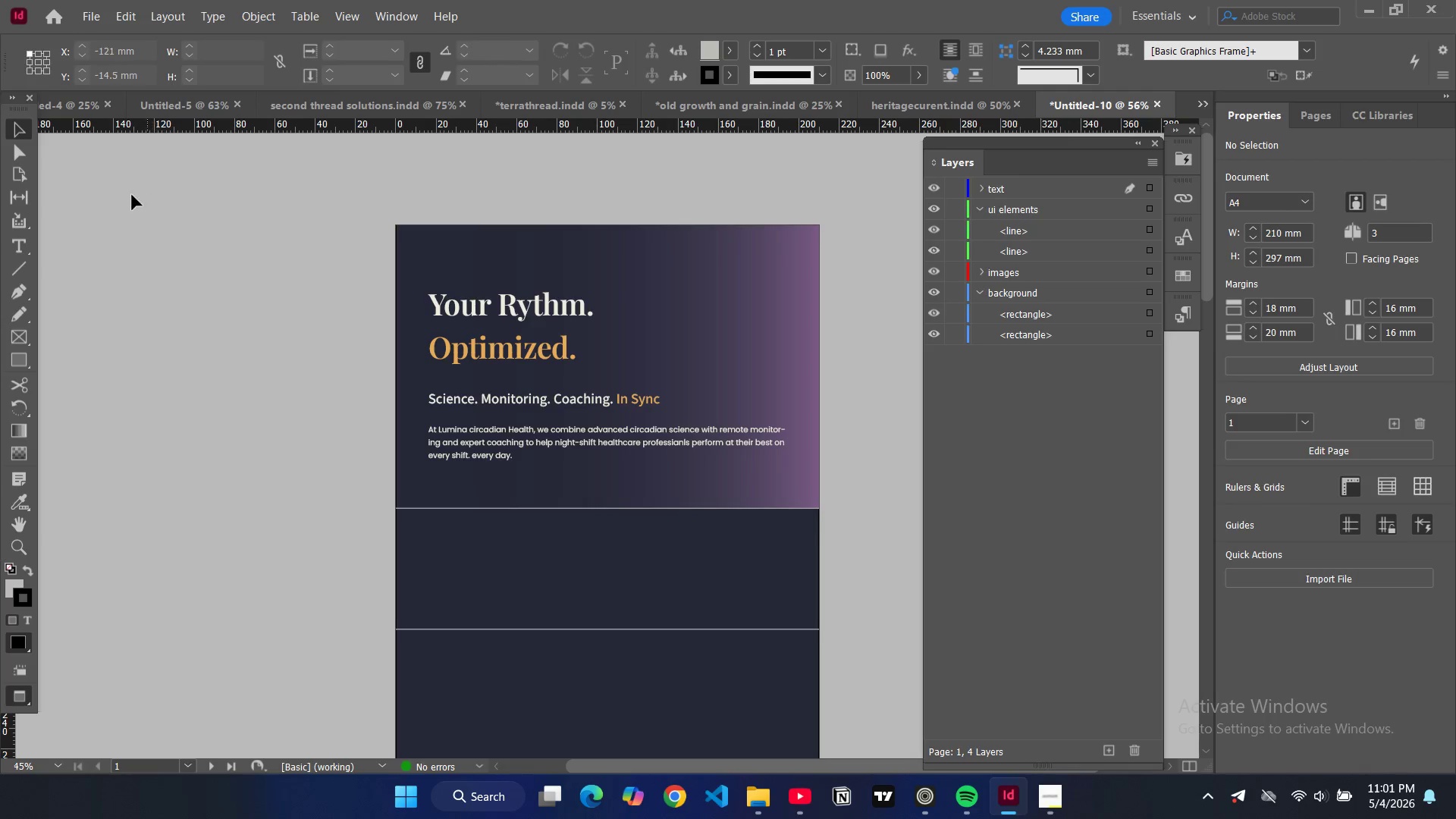 
wait(5.78)
 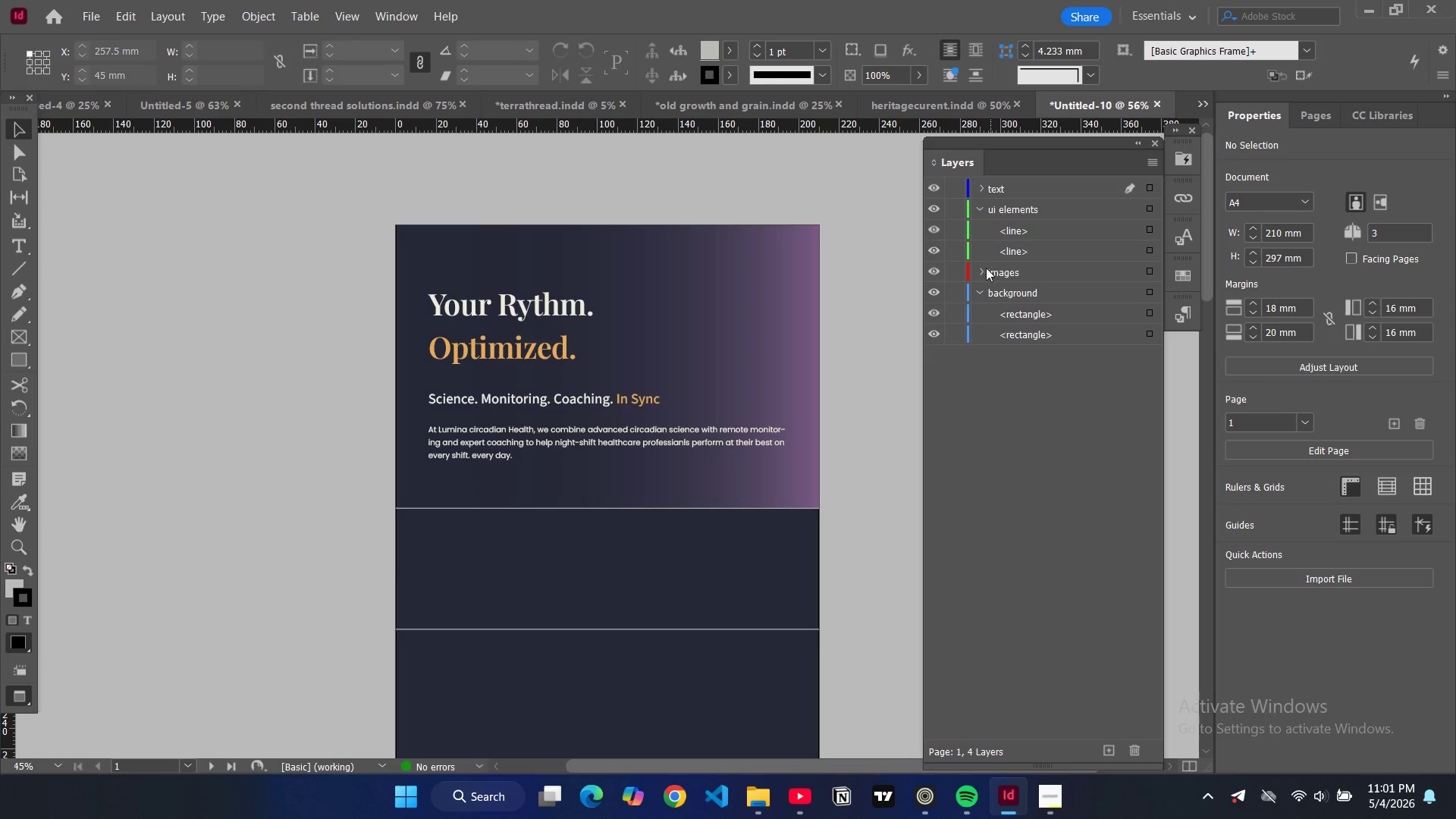 
key(W)
 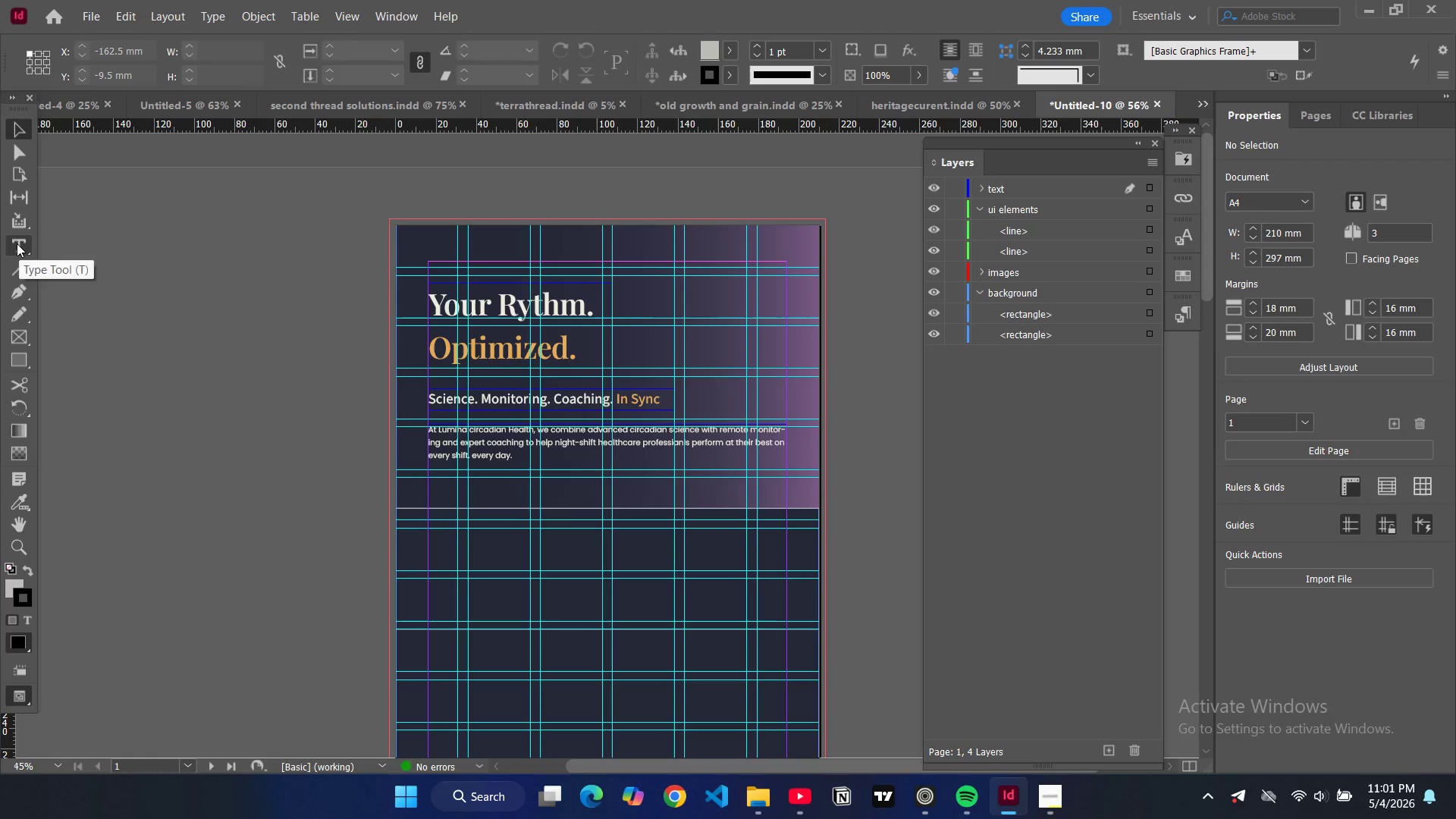 
left_click([17, 243])
 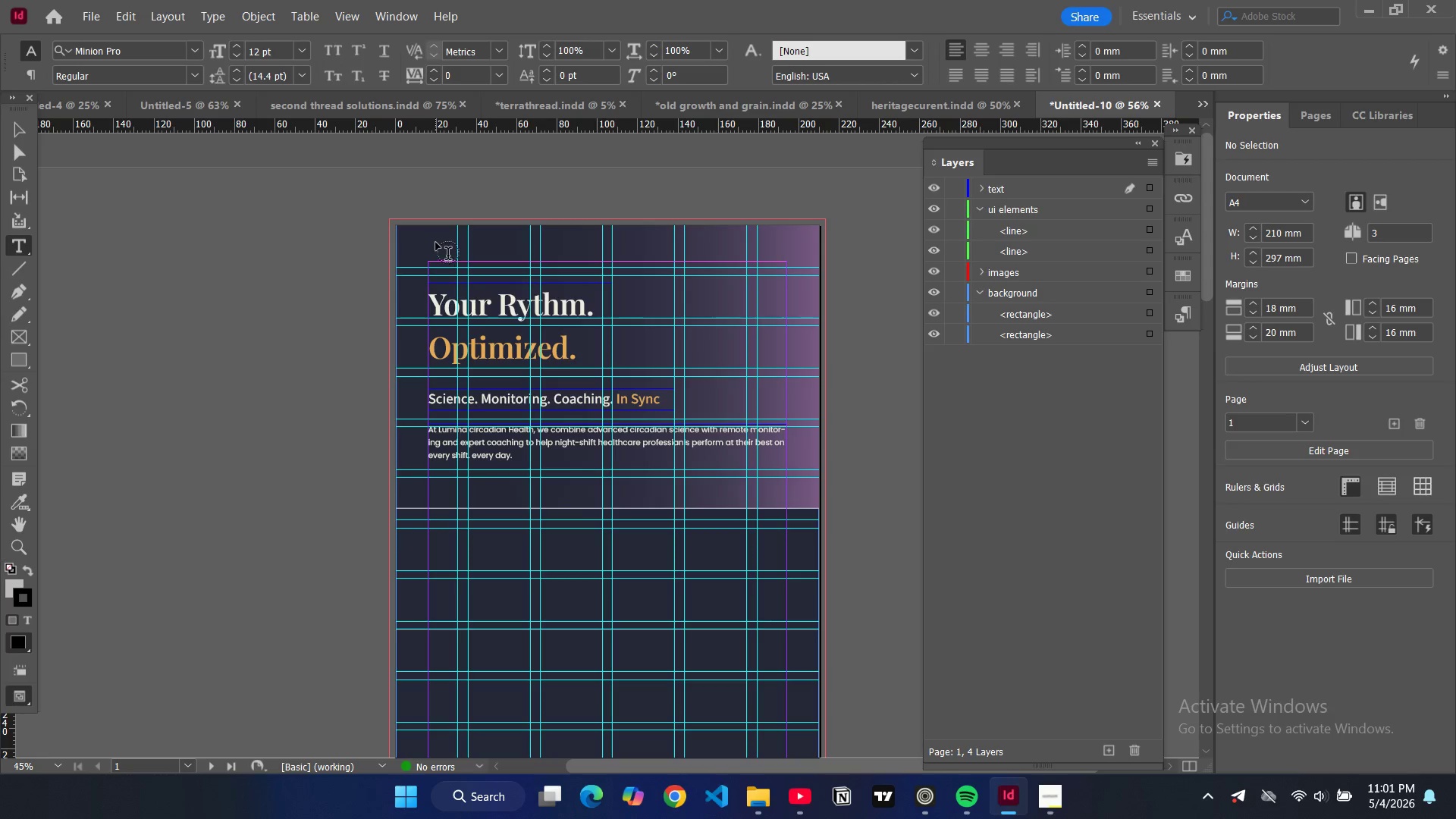 
left_click_drag(start_coordinate=[431, 237], to_coordinate=[656, 276])
 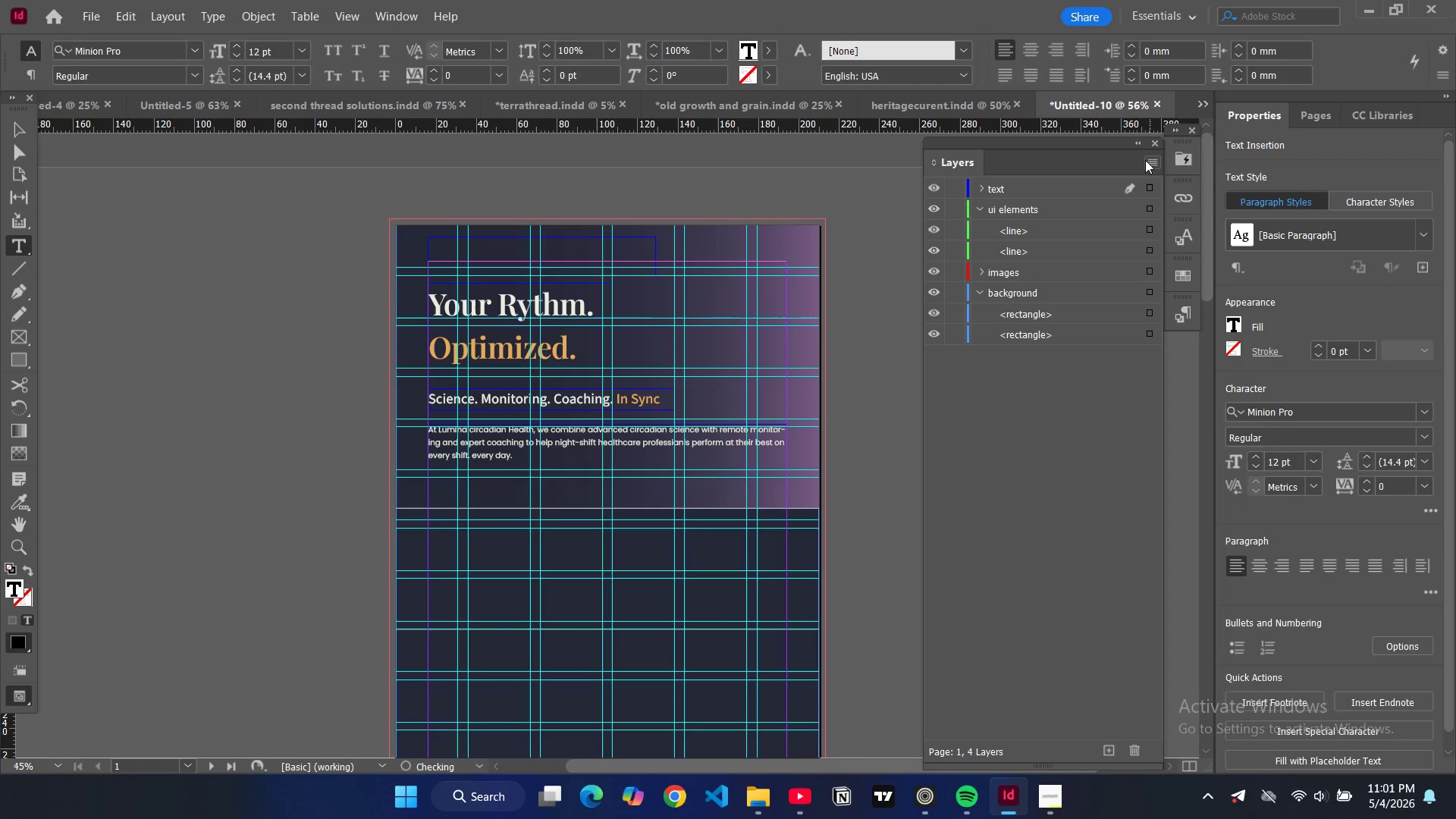 
left_click([1140, 146])
 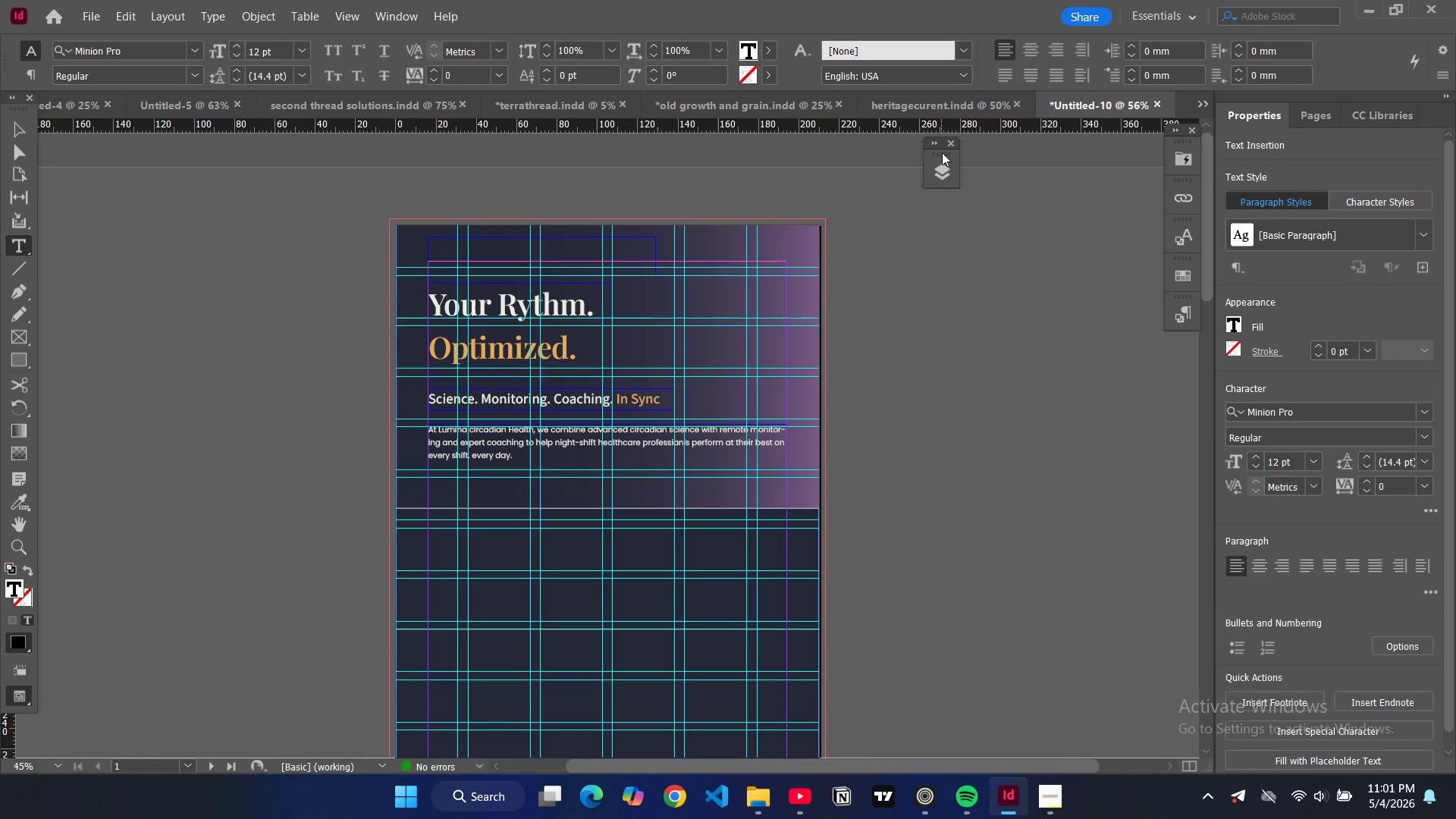 
left_click_drag(start_coordinate=[943, 155], to_coordinate=[1187, 335])
 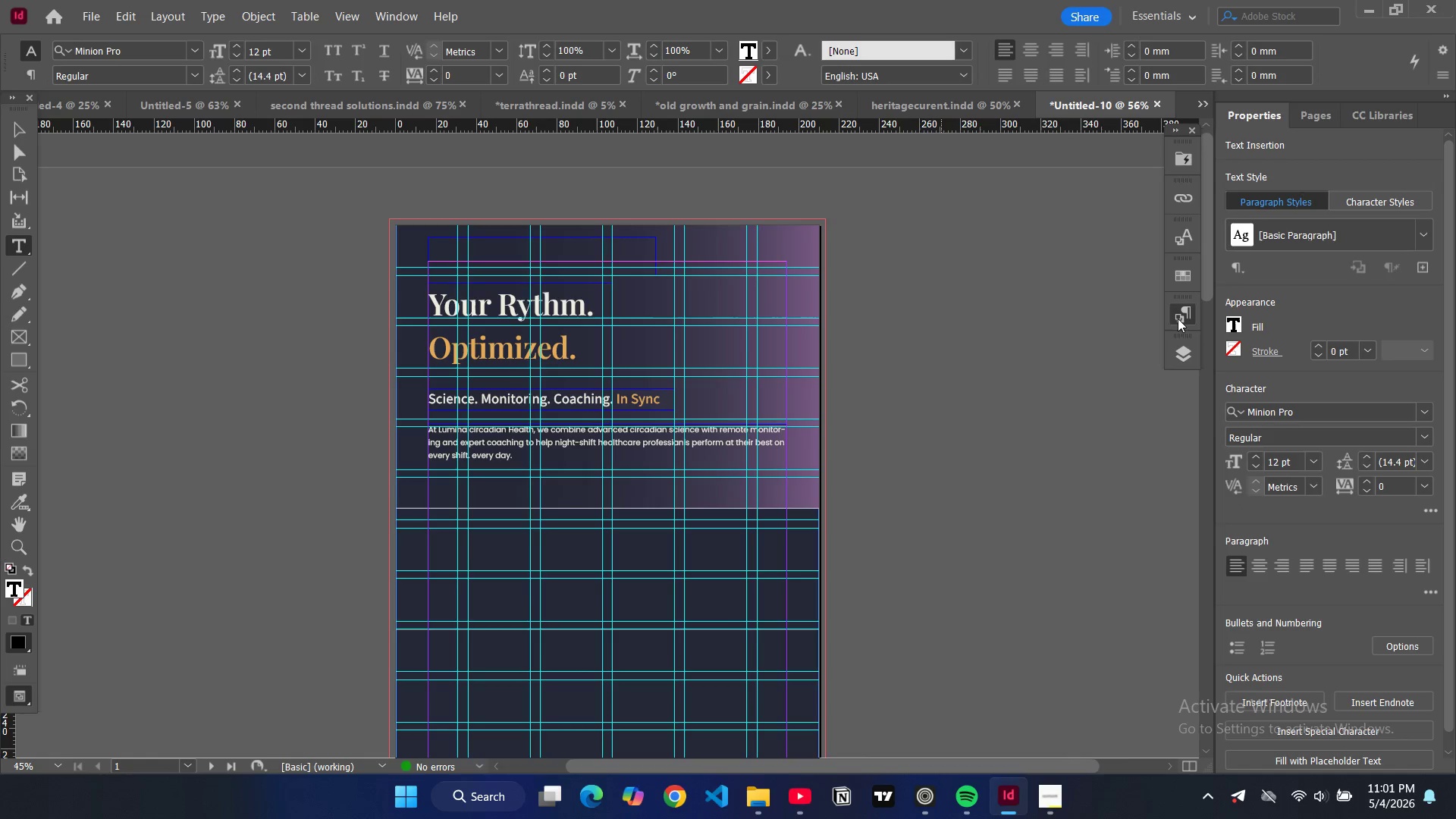 
left_click([1178, 318])
 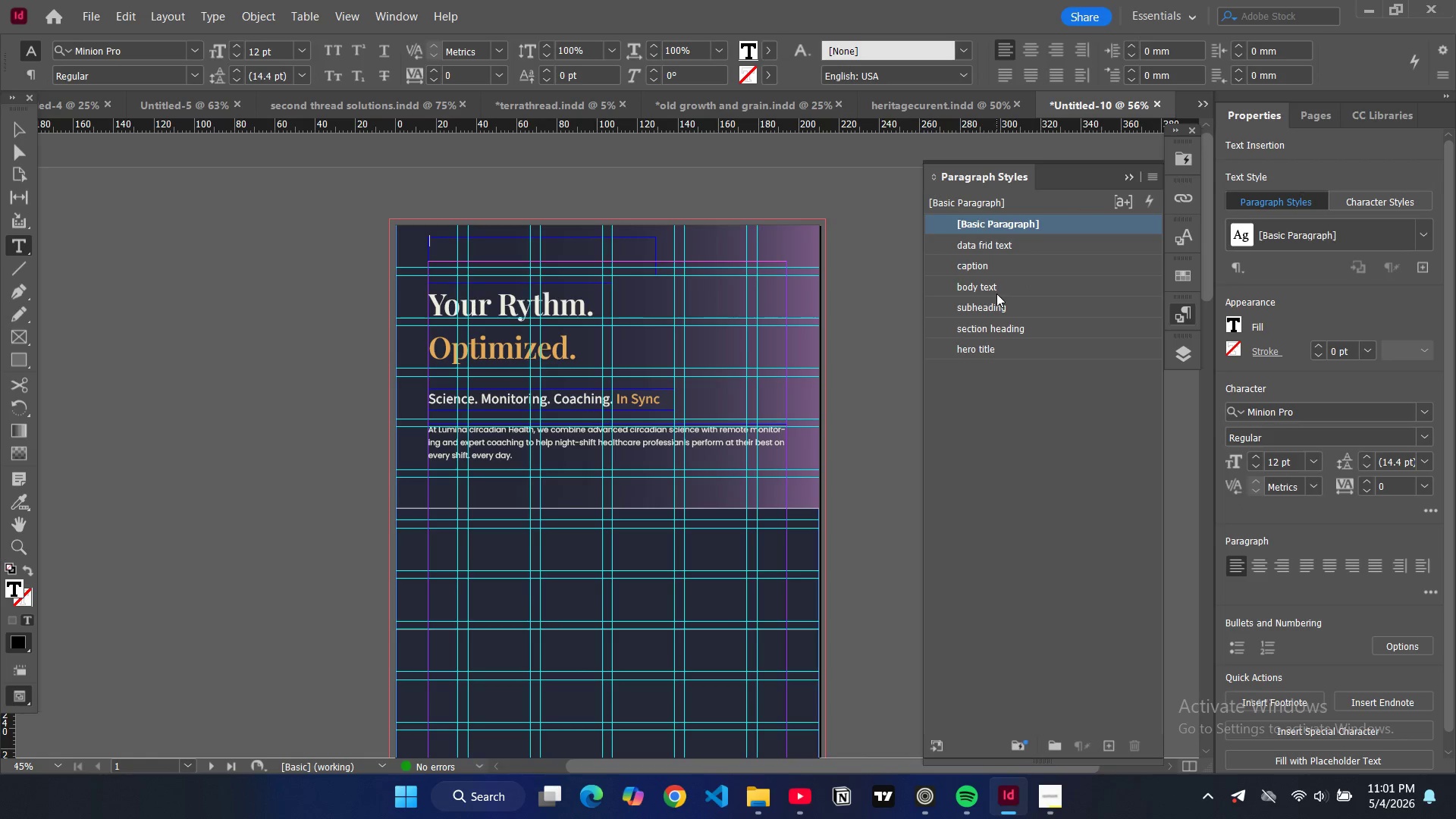 
left_click([997, 306])
 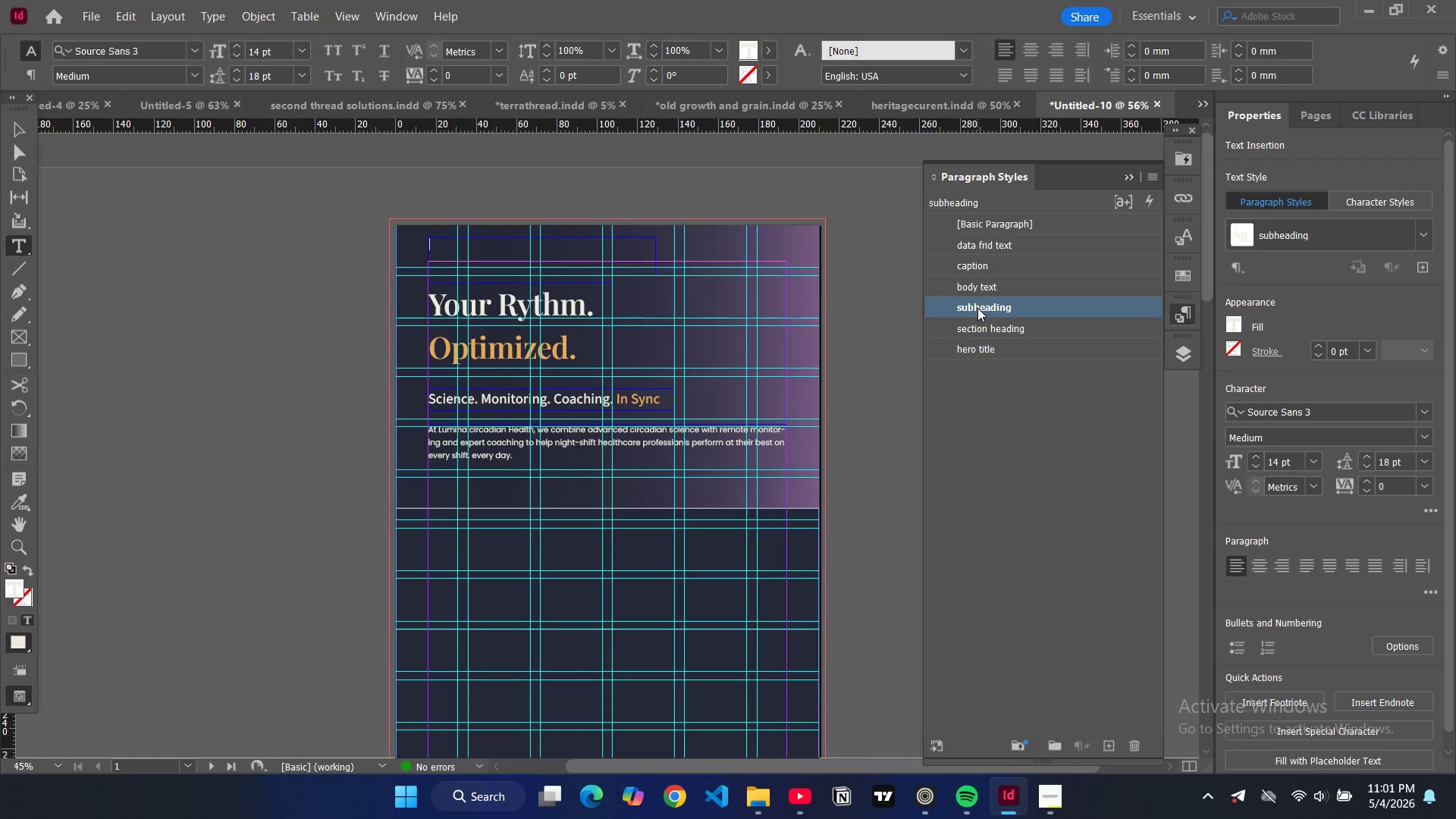 
type(Lumina)
 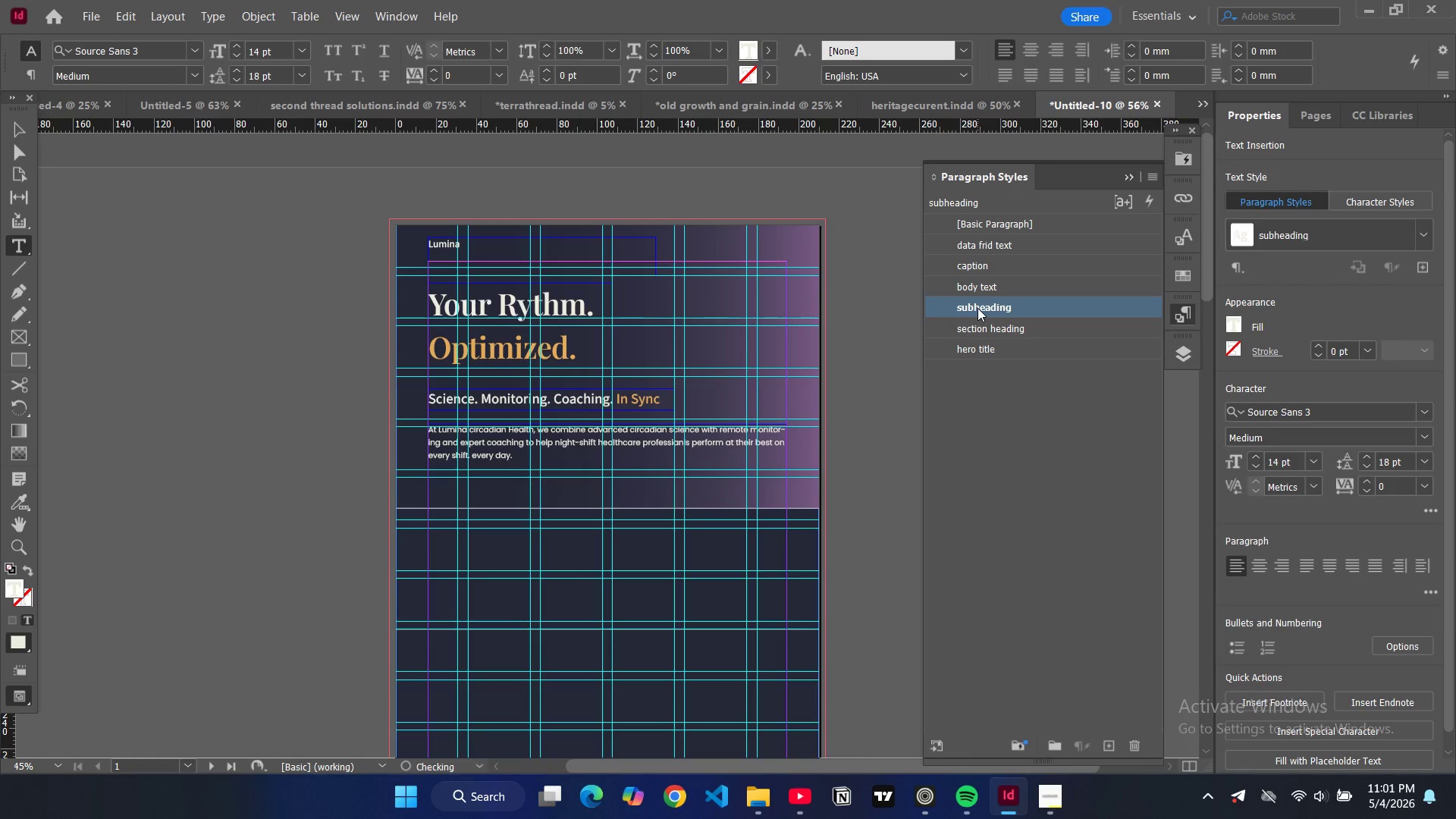 
key(Control+A)
 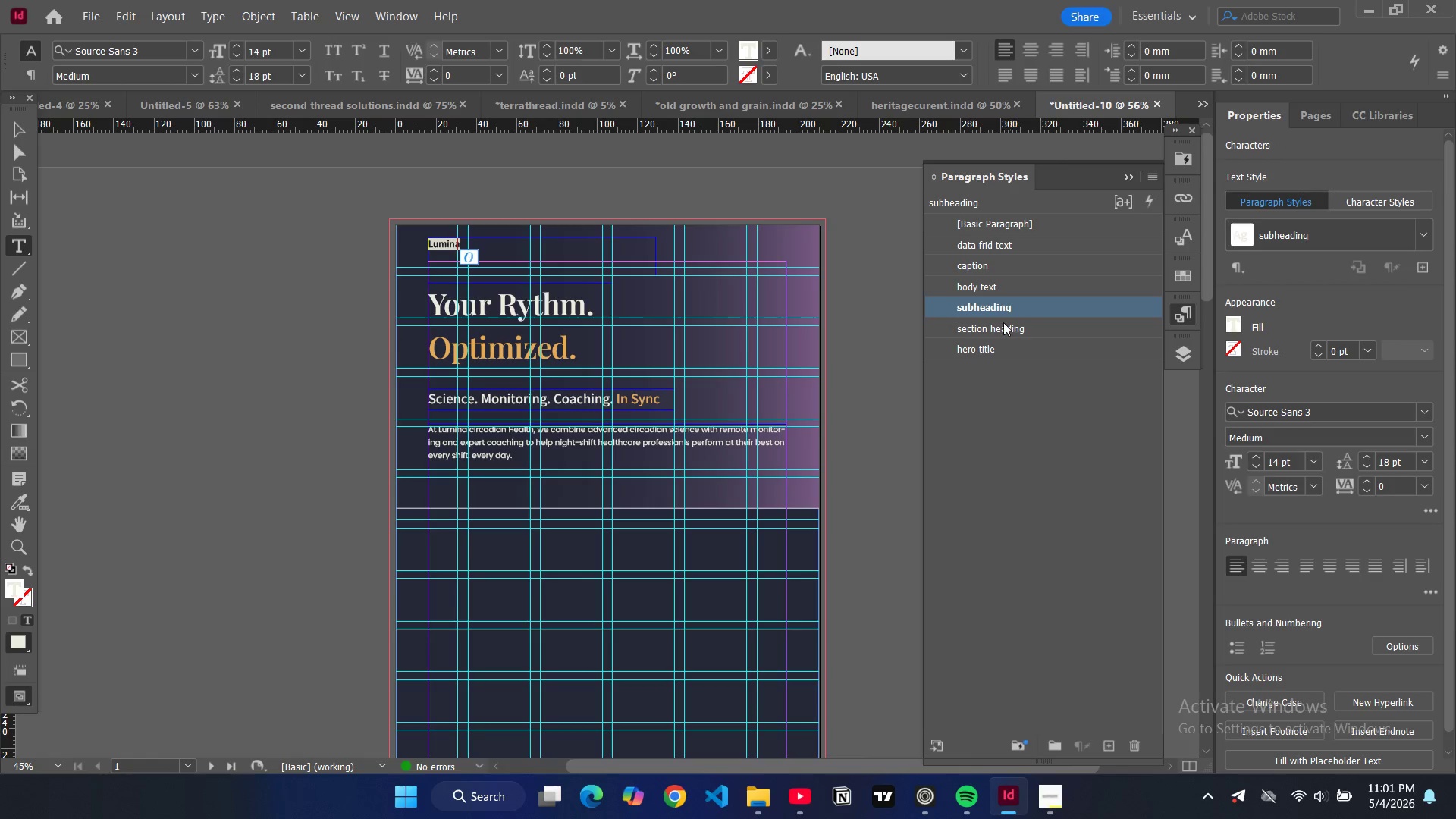 
left_click([1005, 326])
 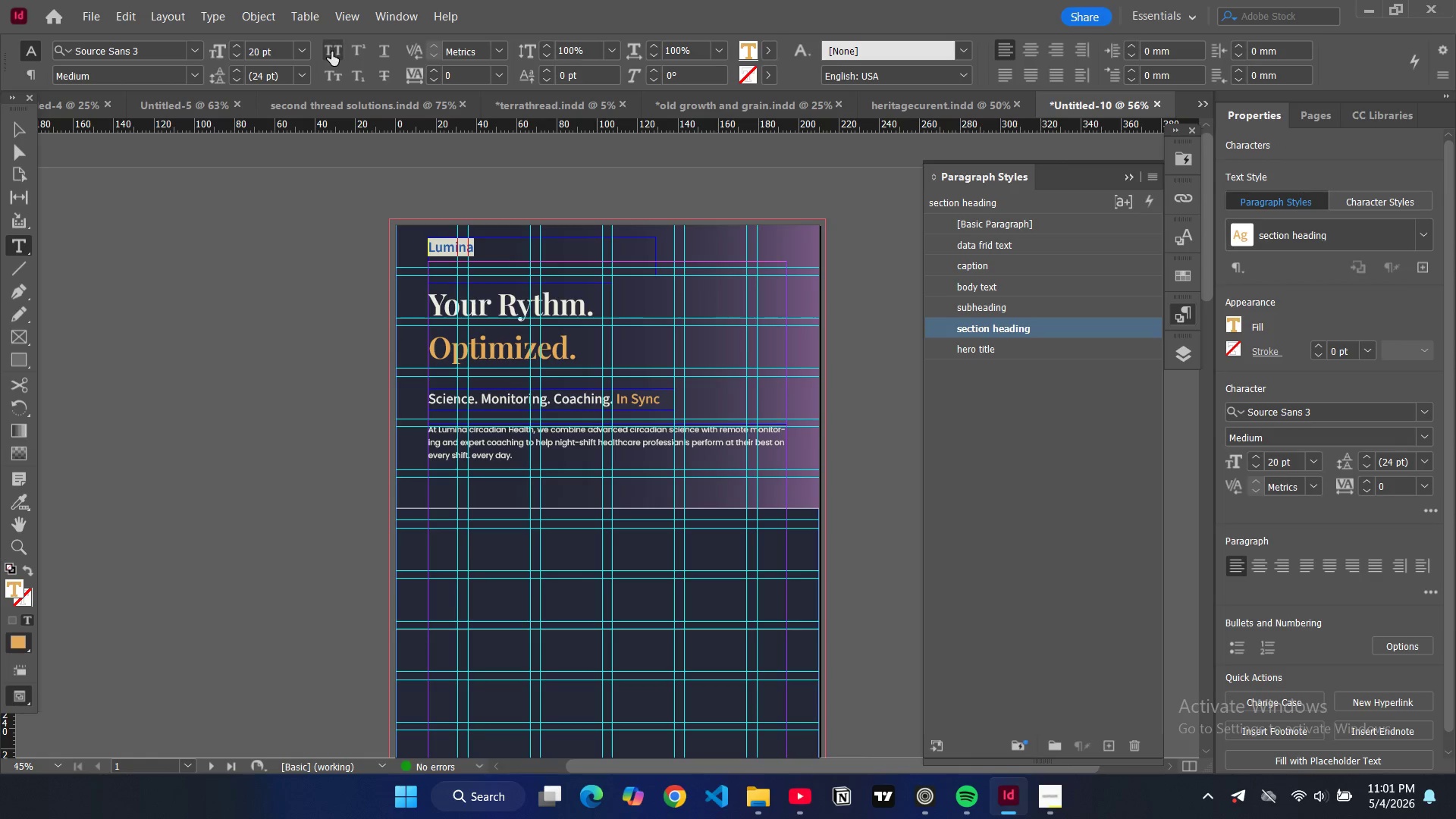 
left_click([328, 54])
 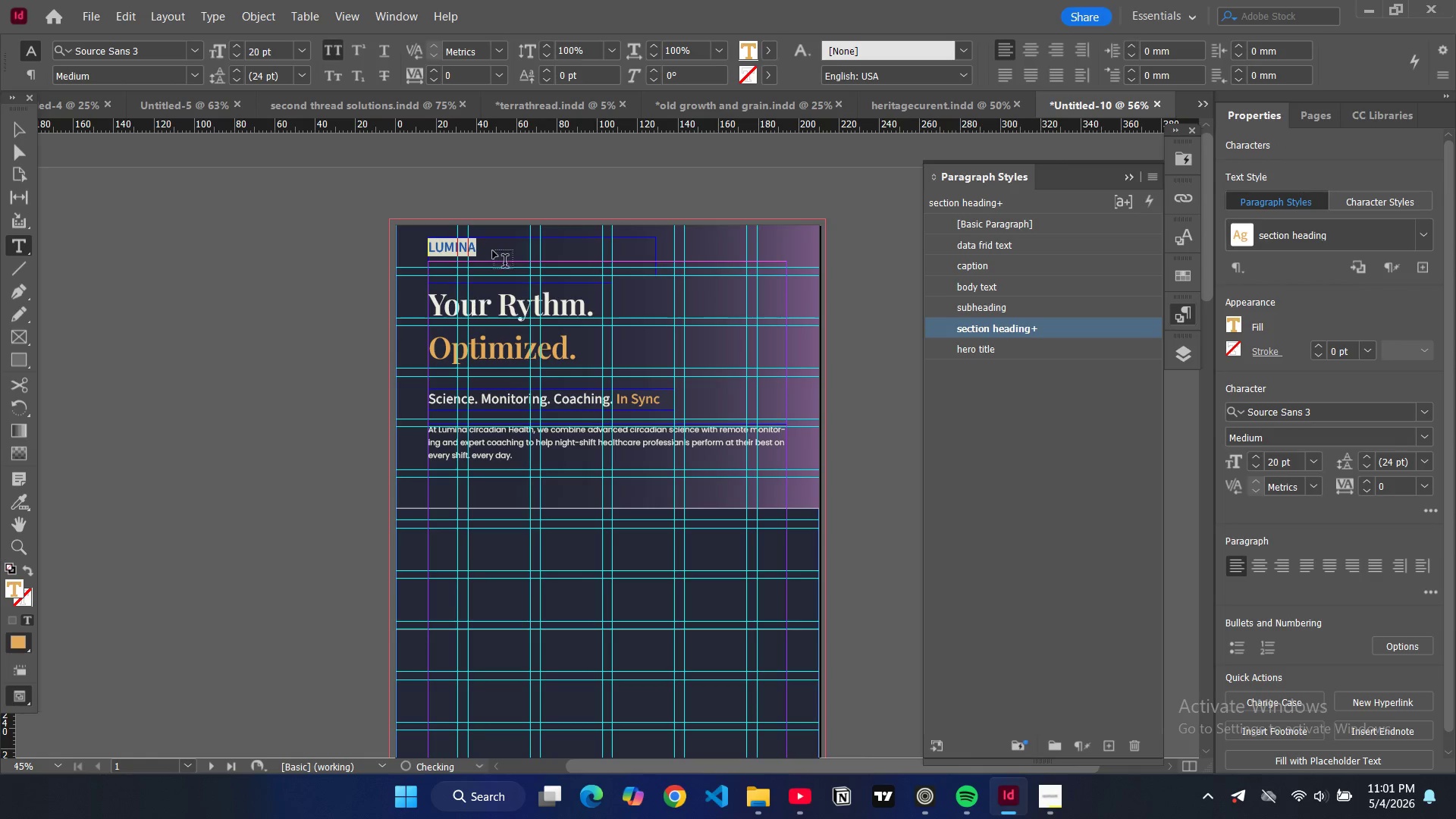 
left_click([493, 252])
 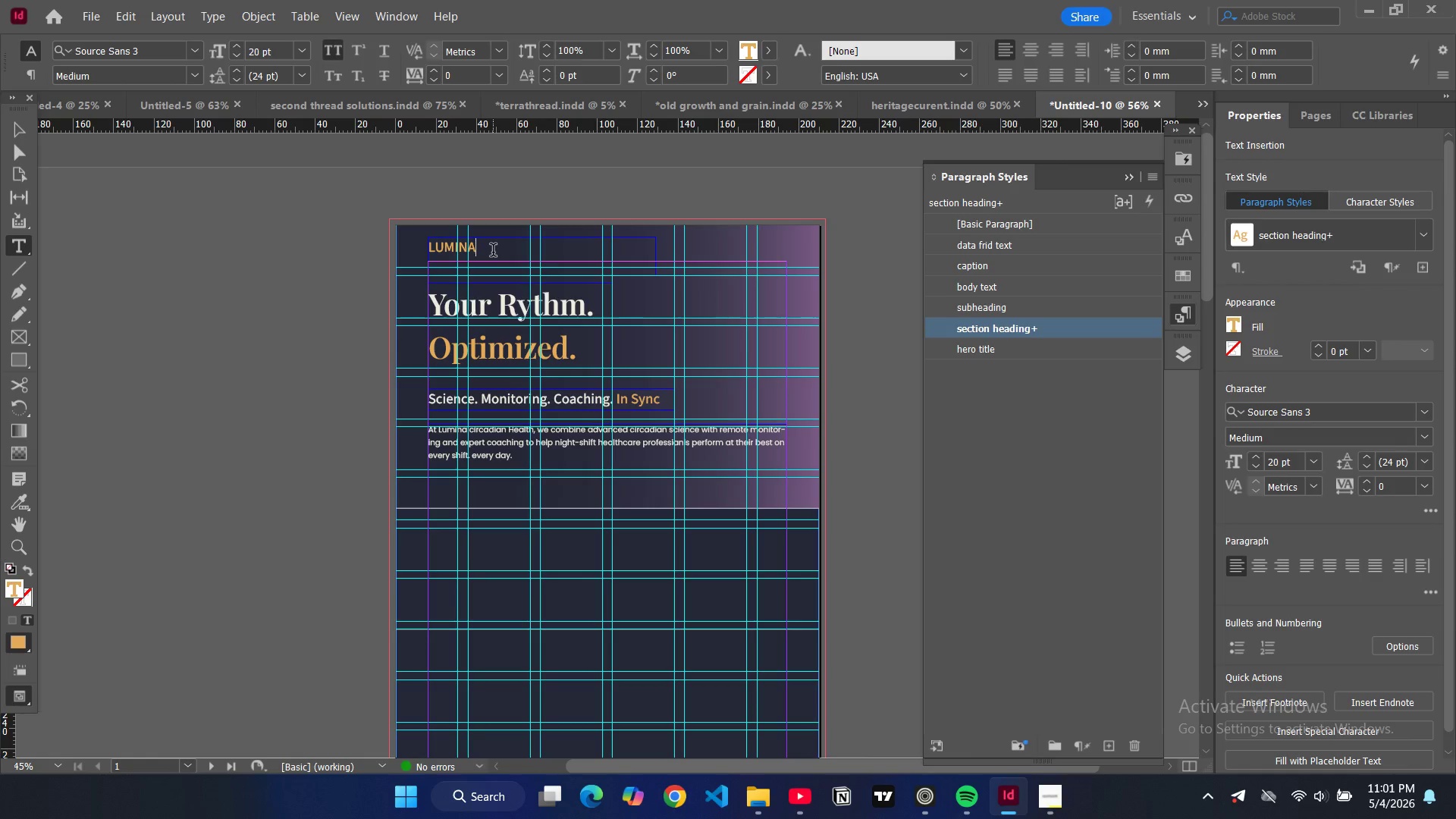 
key(Enter)
 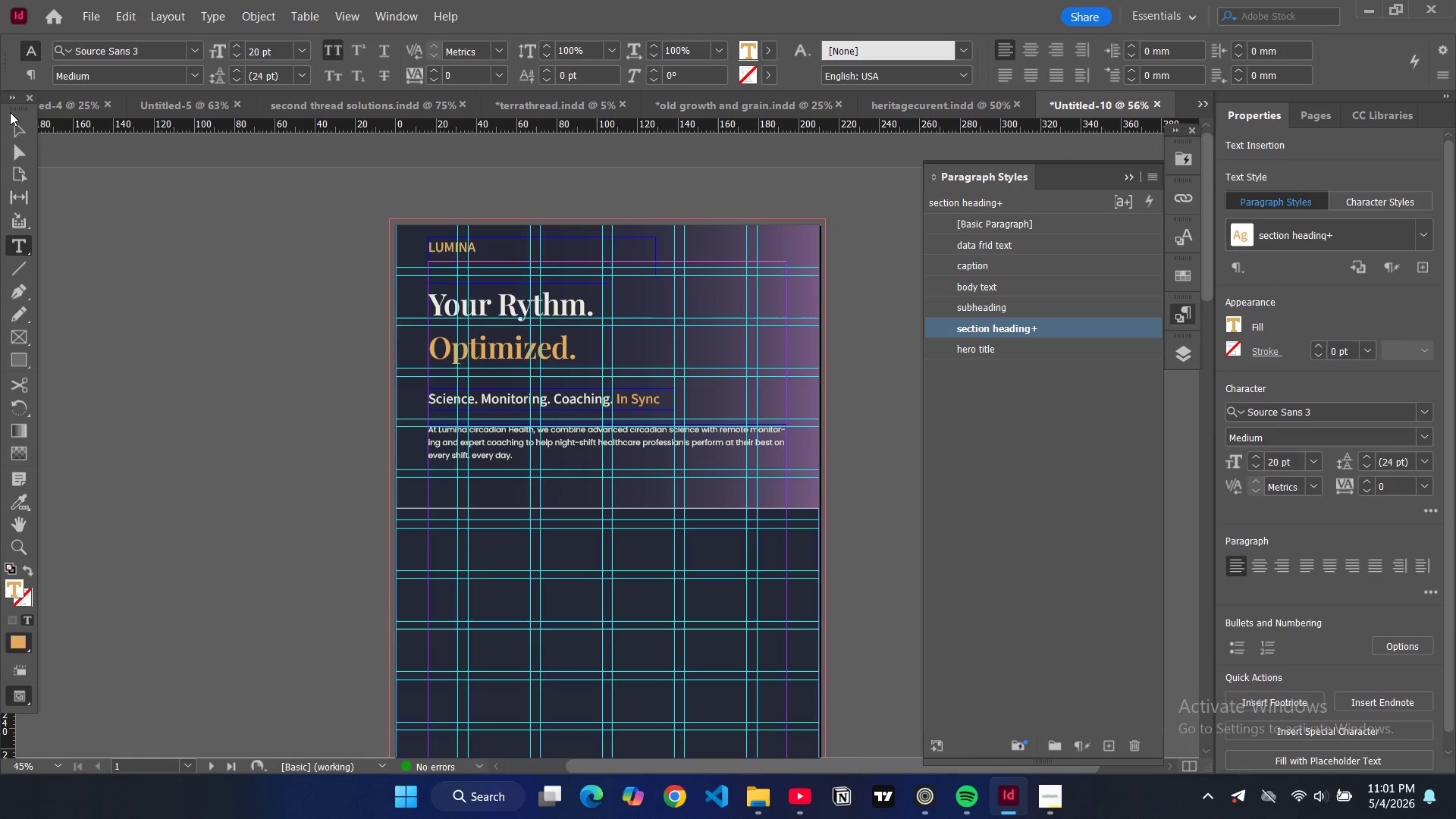 
left_click([15, 122])
 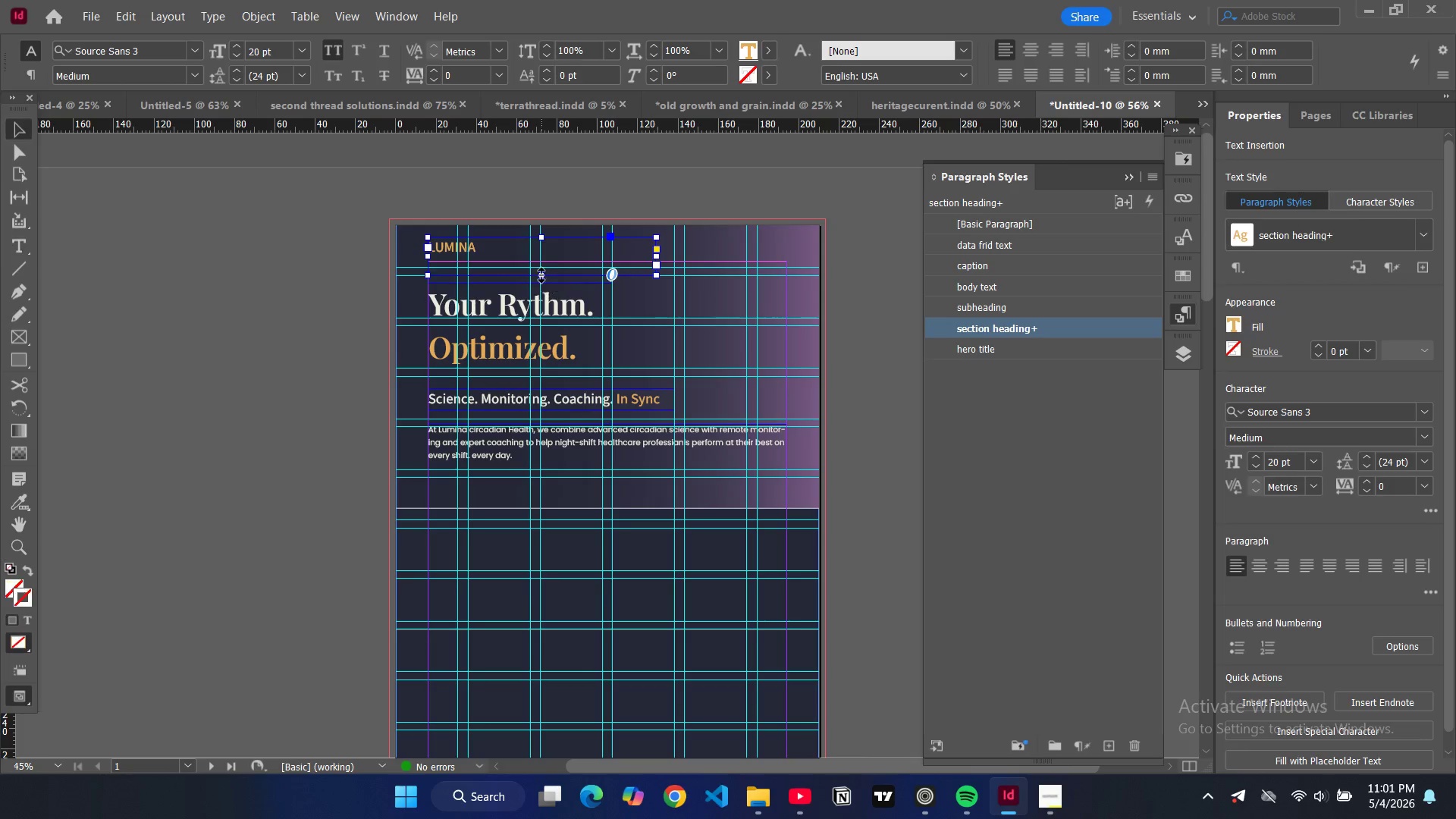 
left_click_drag(start_coordinate=[541, 275], to_coordinate=[545, 281])
 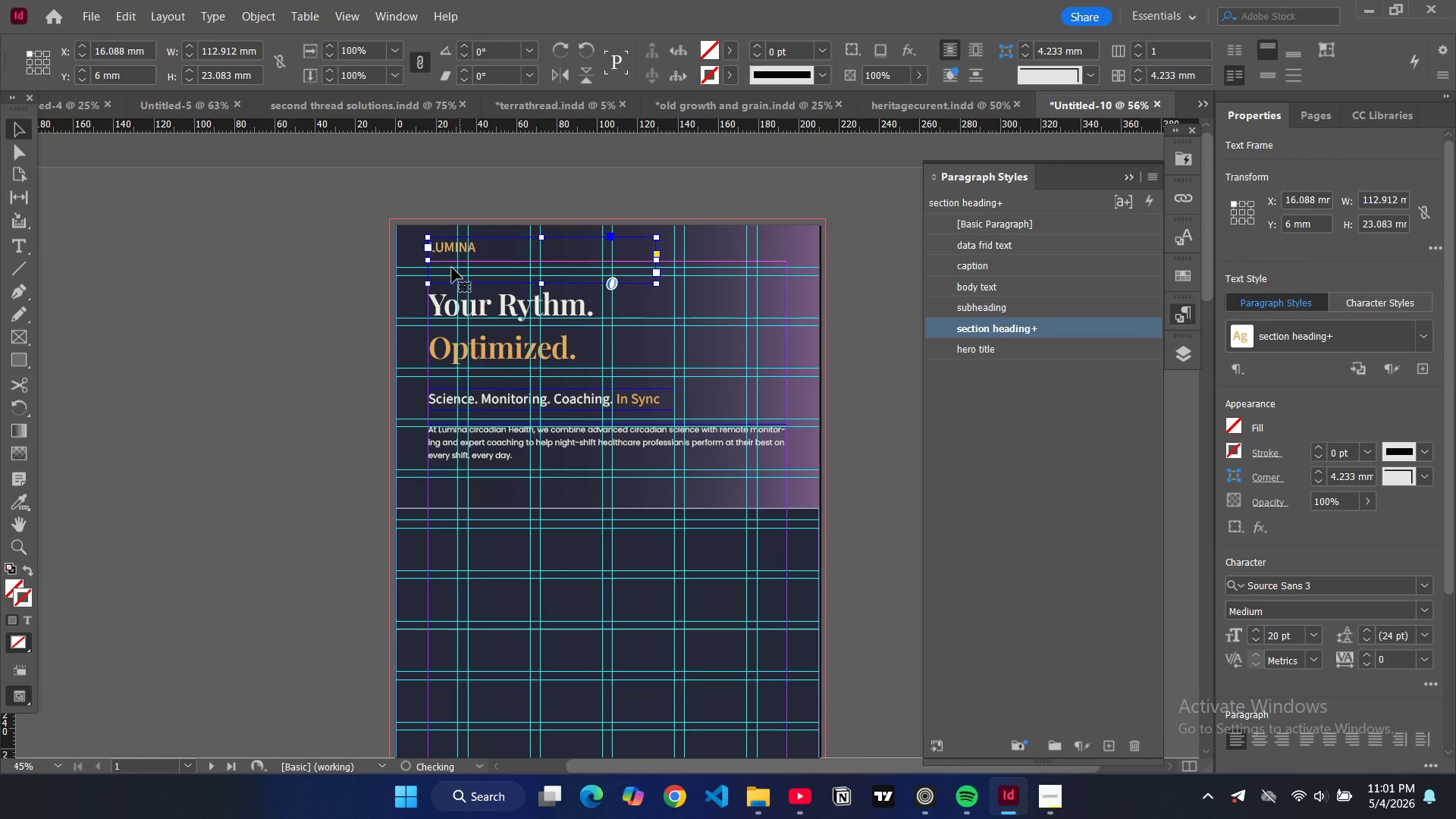 
double_click([452, 268])
 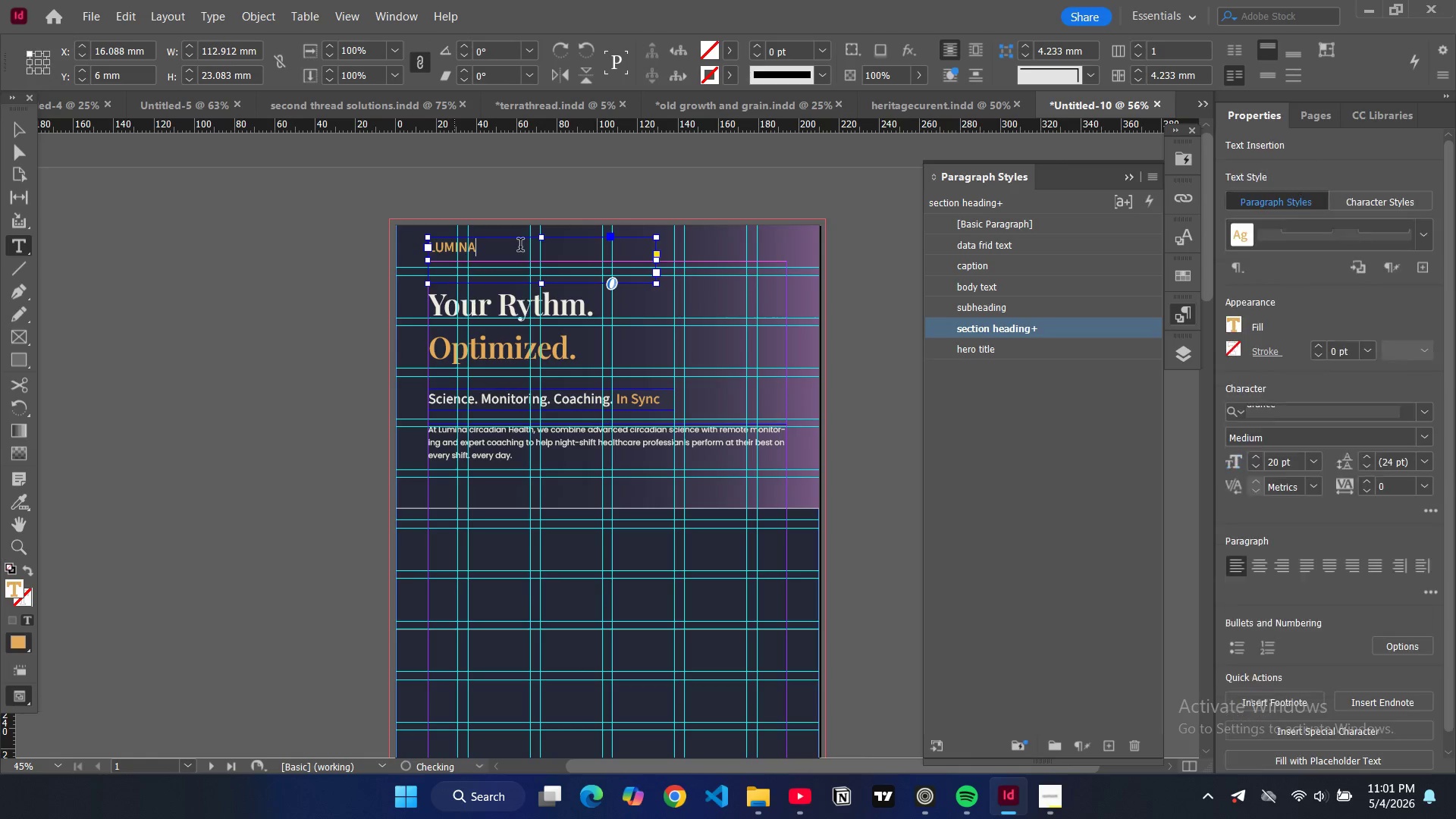 
left_click([520, 246])
 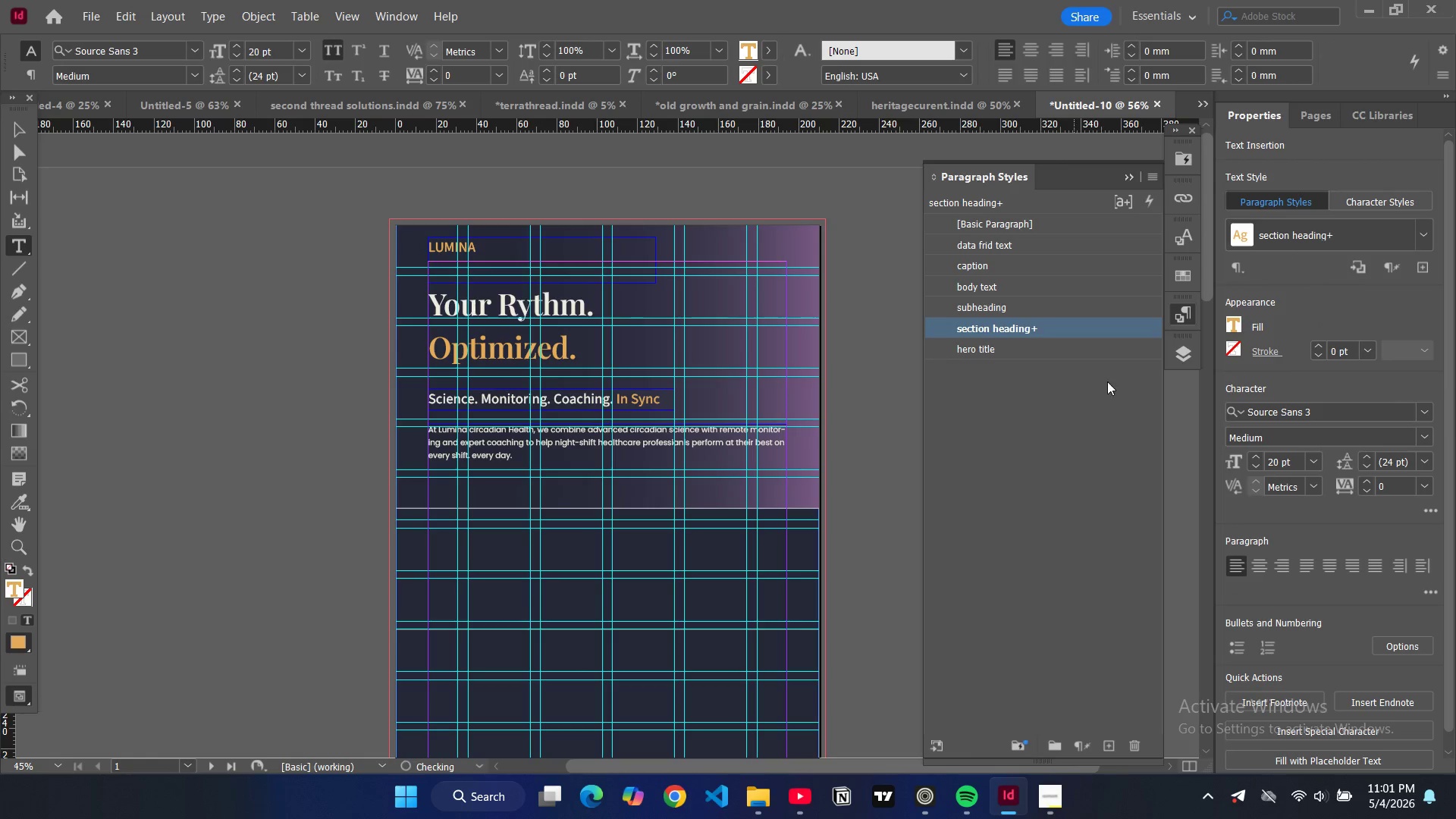 
key(Control+A)
 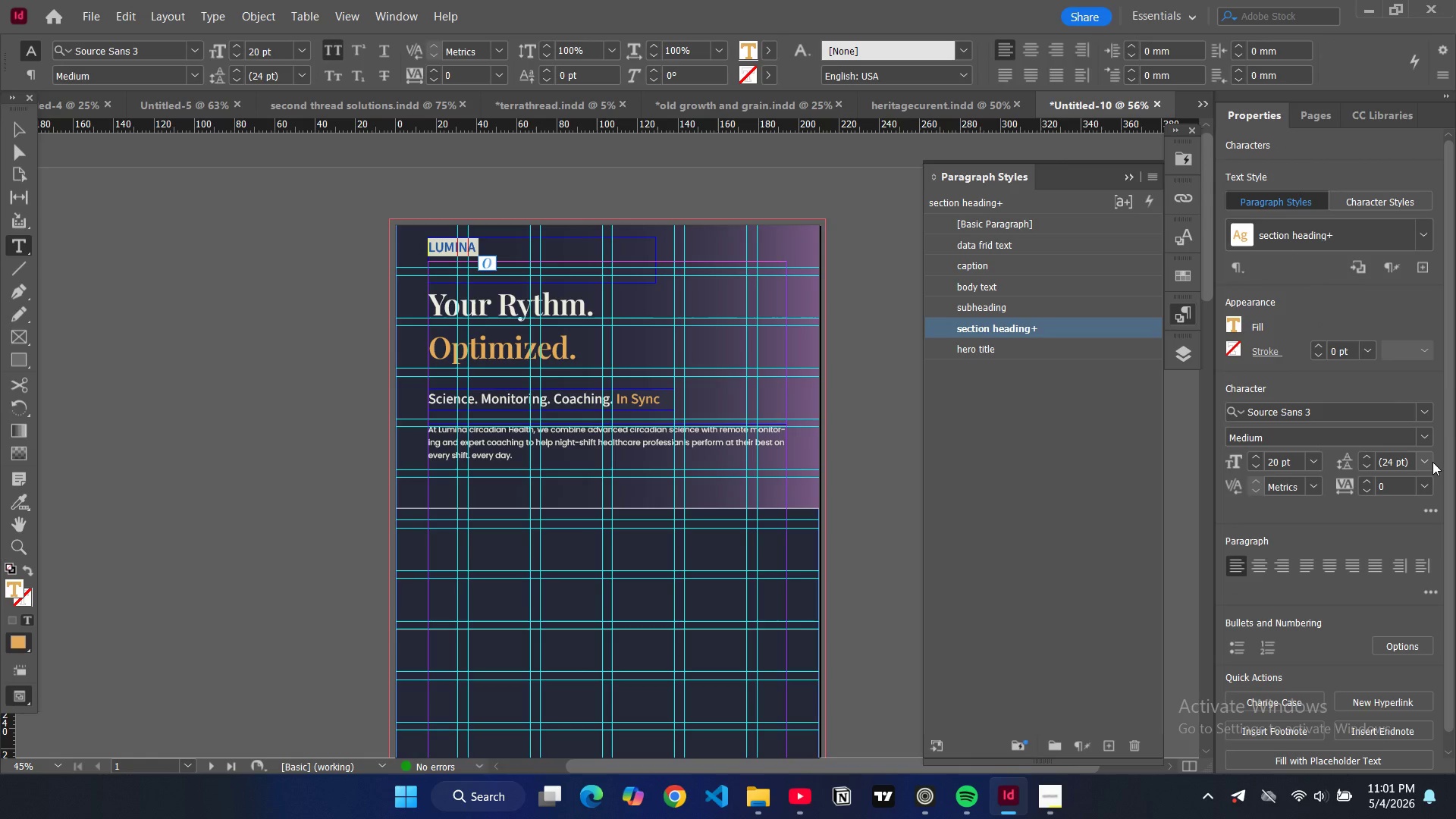 
left_click([1432, 462])
 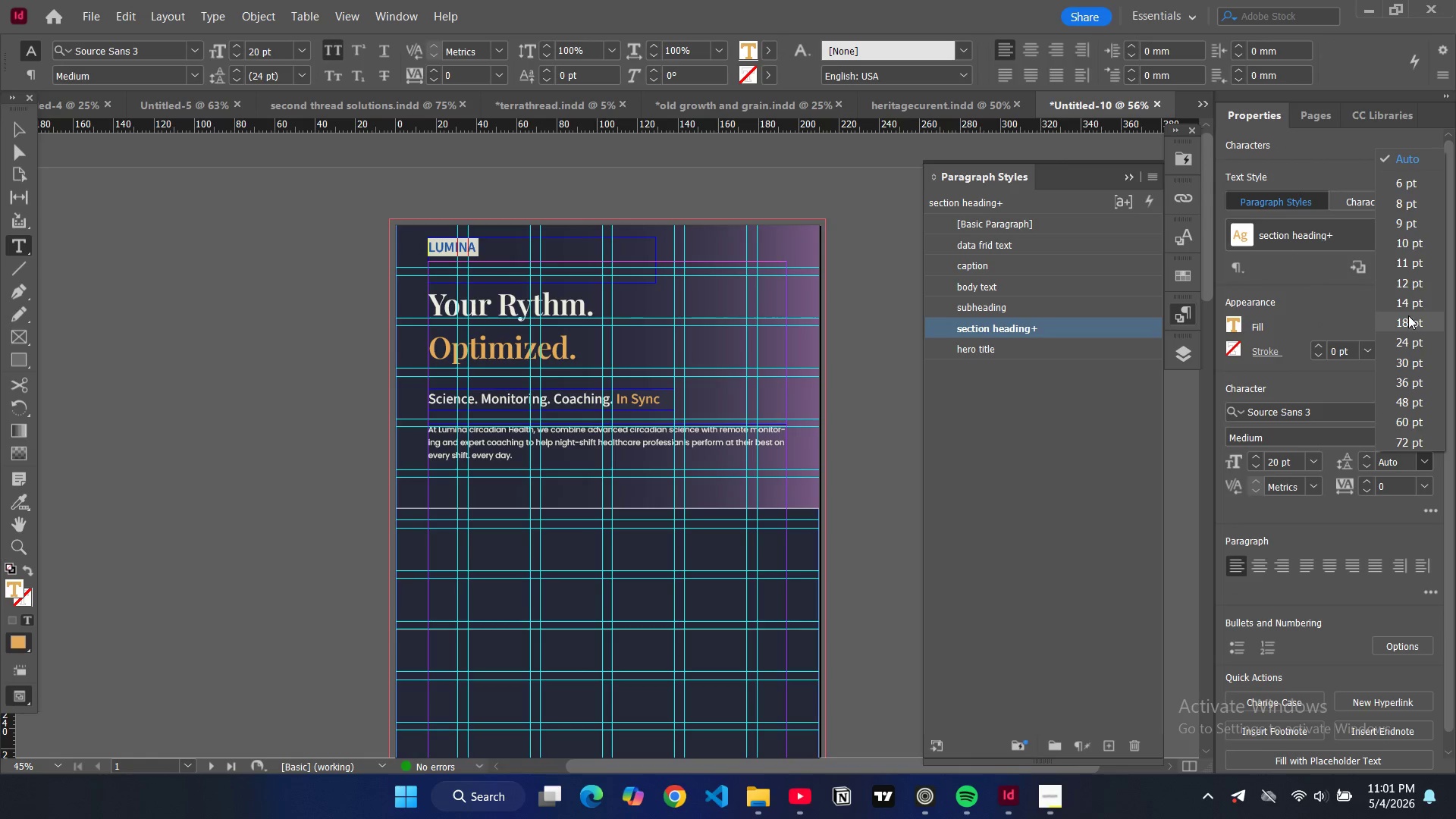 
left_click([1408, 315])
 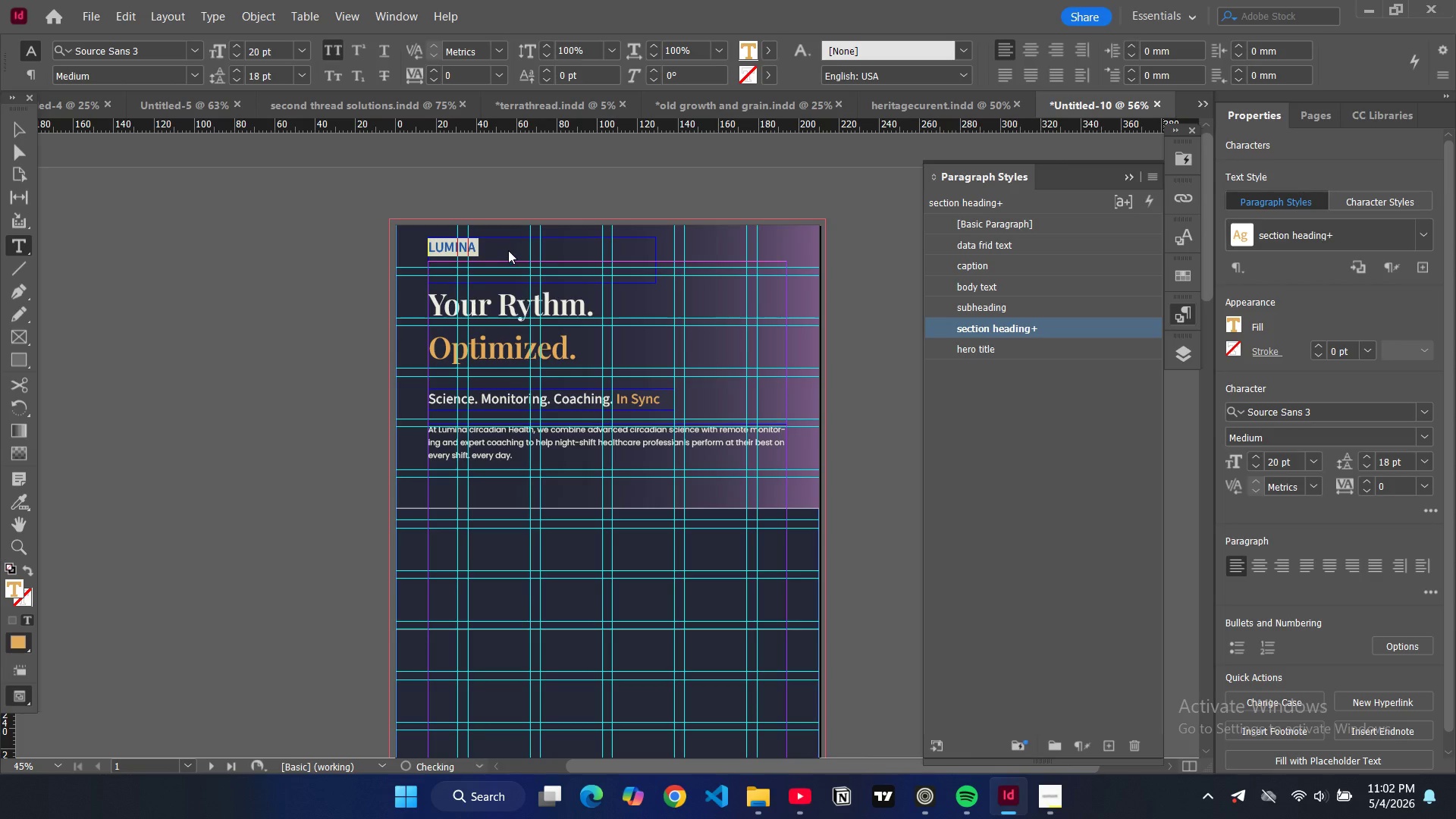 
left_click([508, 250])
 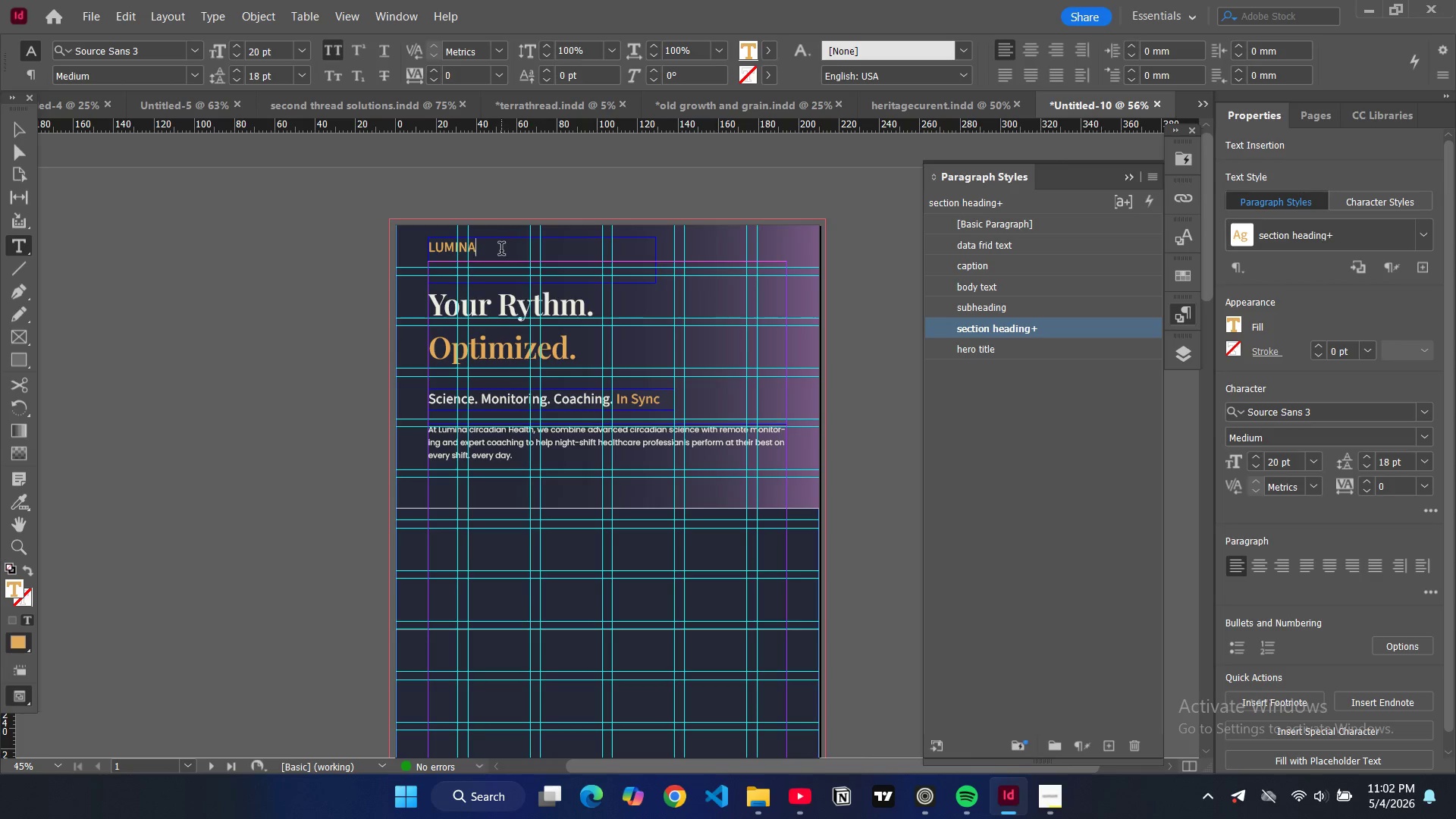 
left_click([501, 250])
 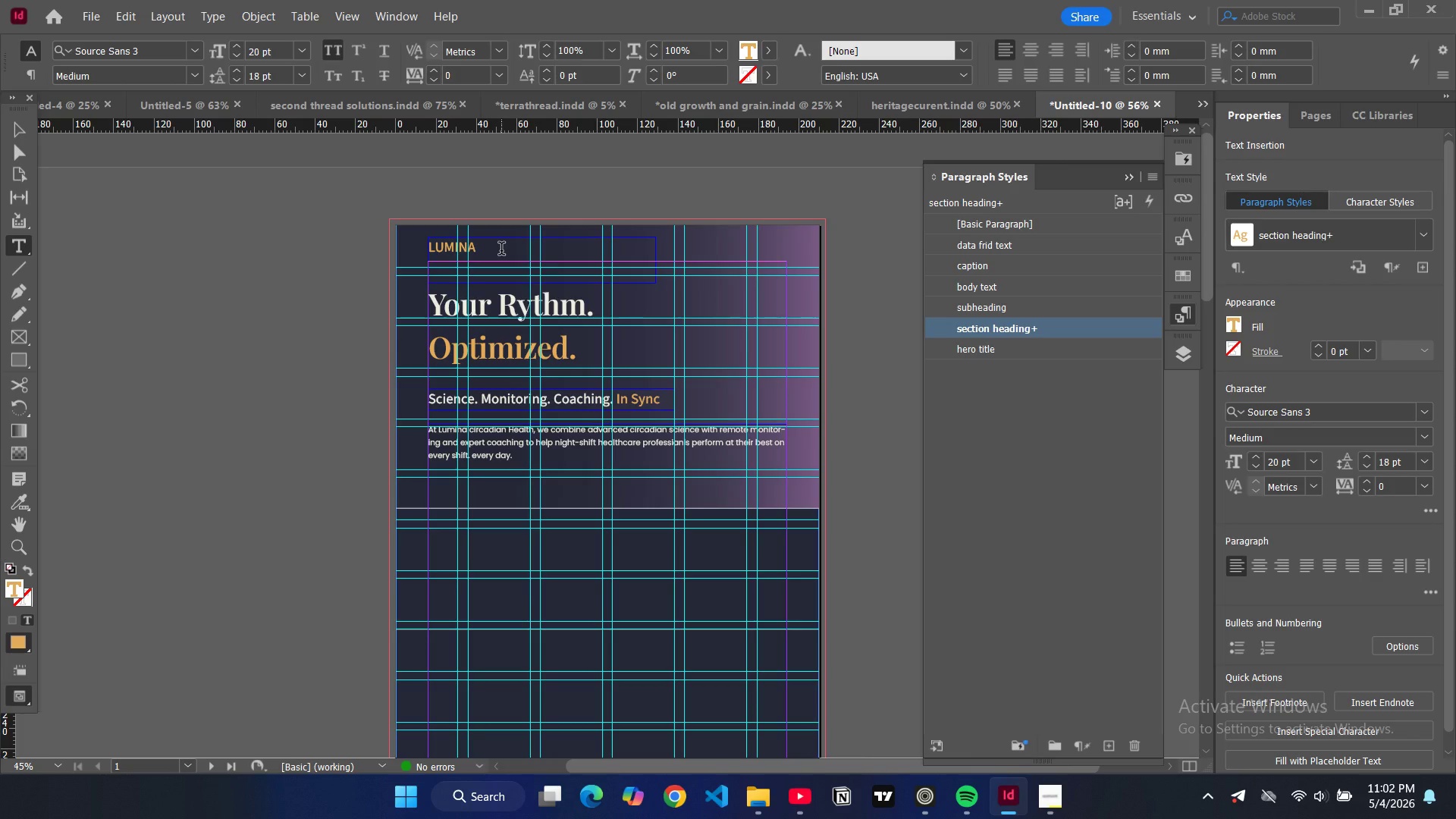 
key(Enter)
 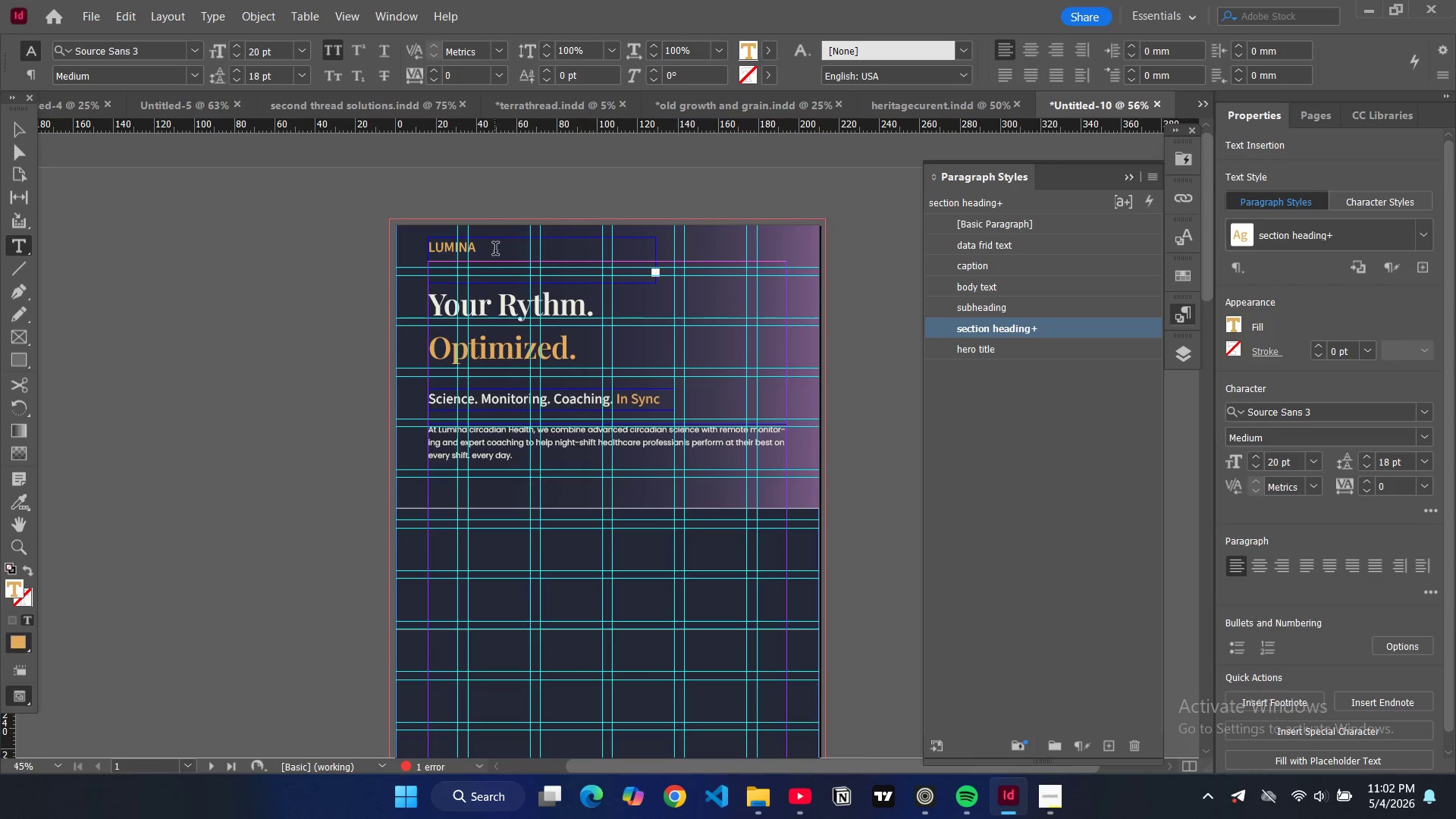 
left_click([495, 250])
 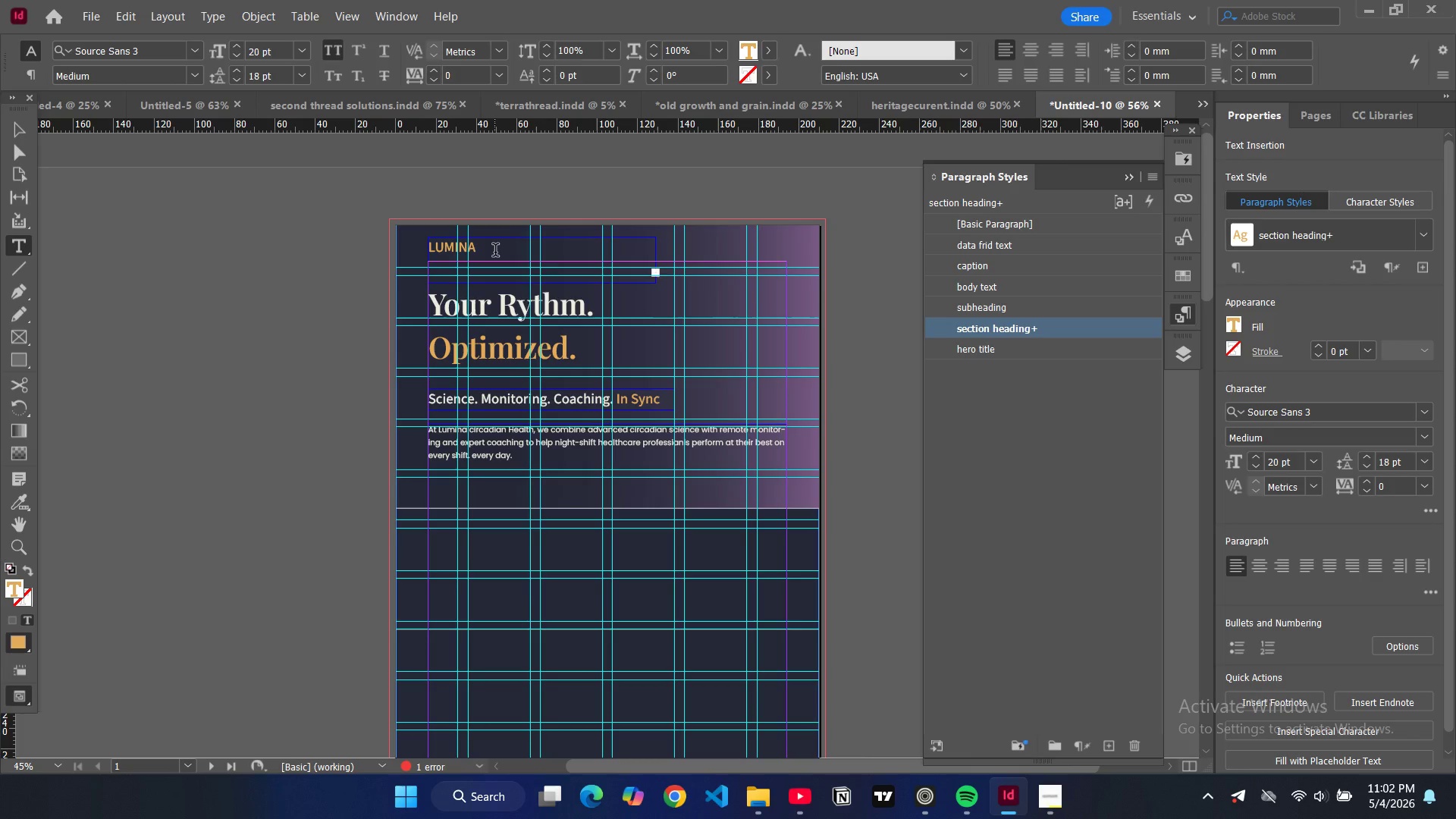 
key(Tab)
key(Tab)
key(Backspace)
type(| circadian health)
 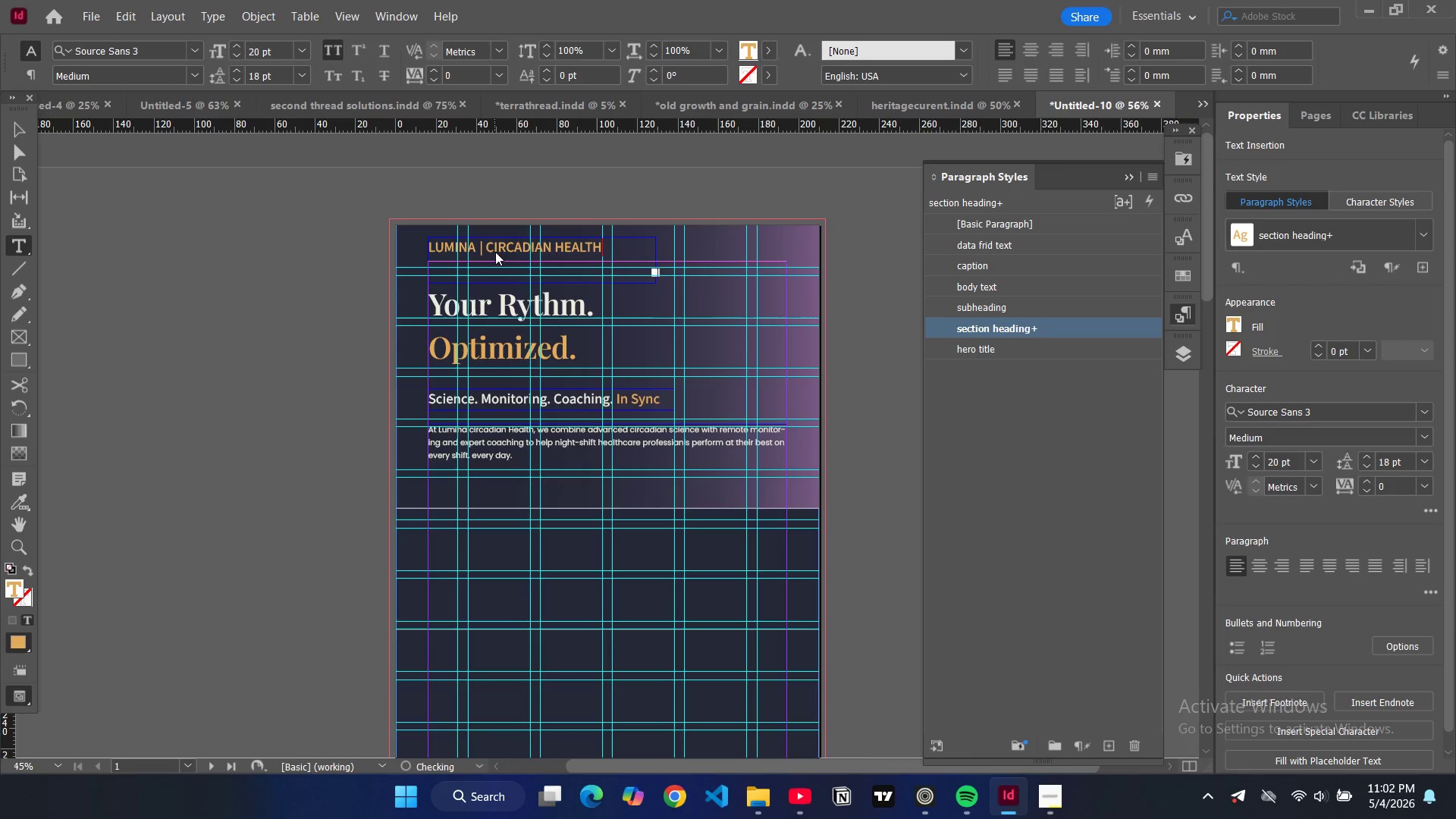 
left_click([12, 127])
 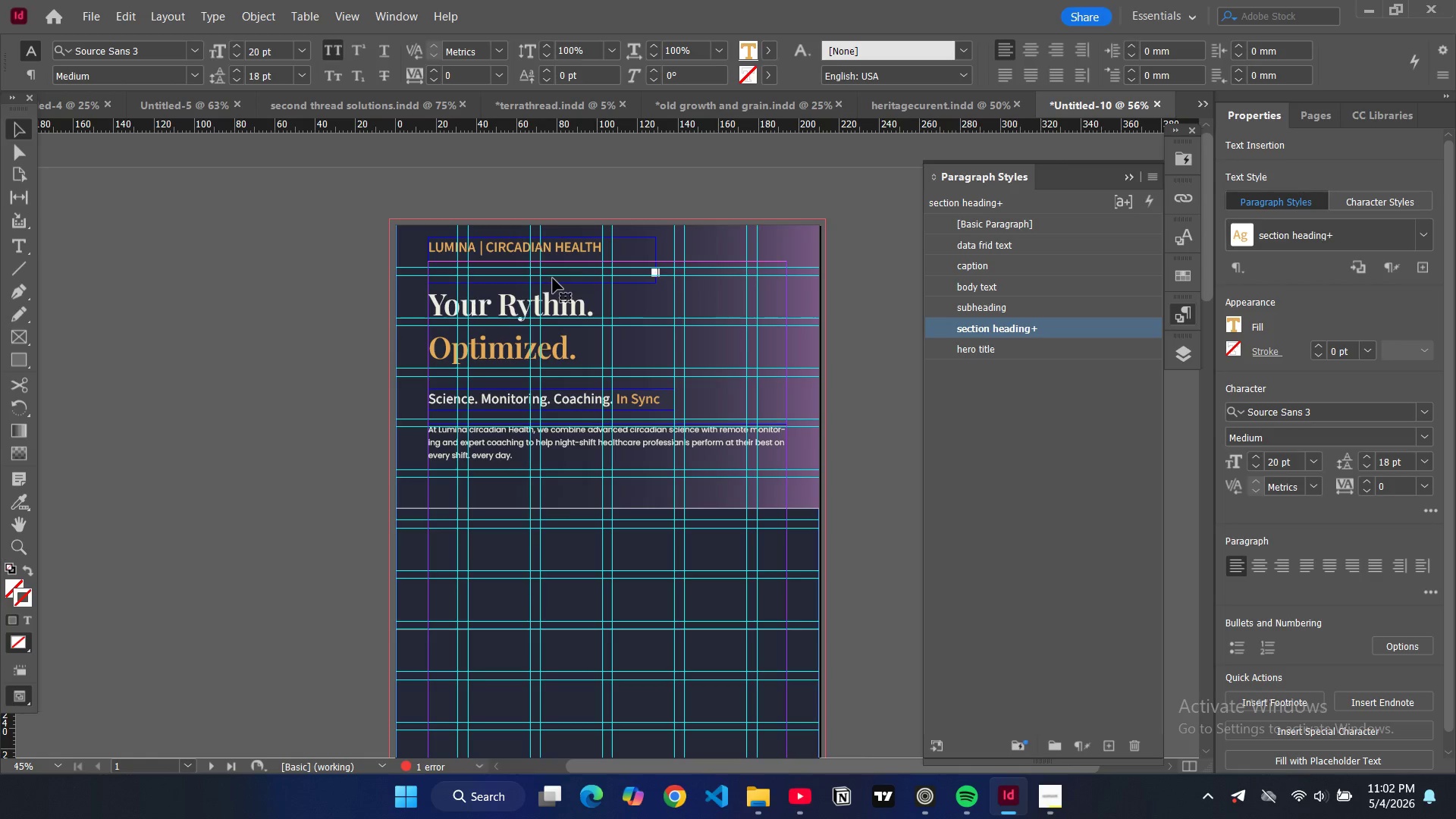 
left_click([554, 278])
 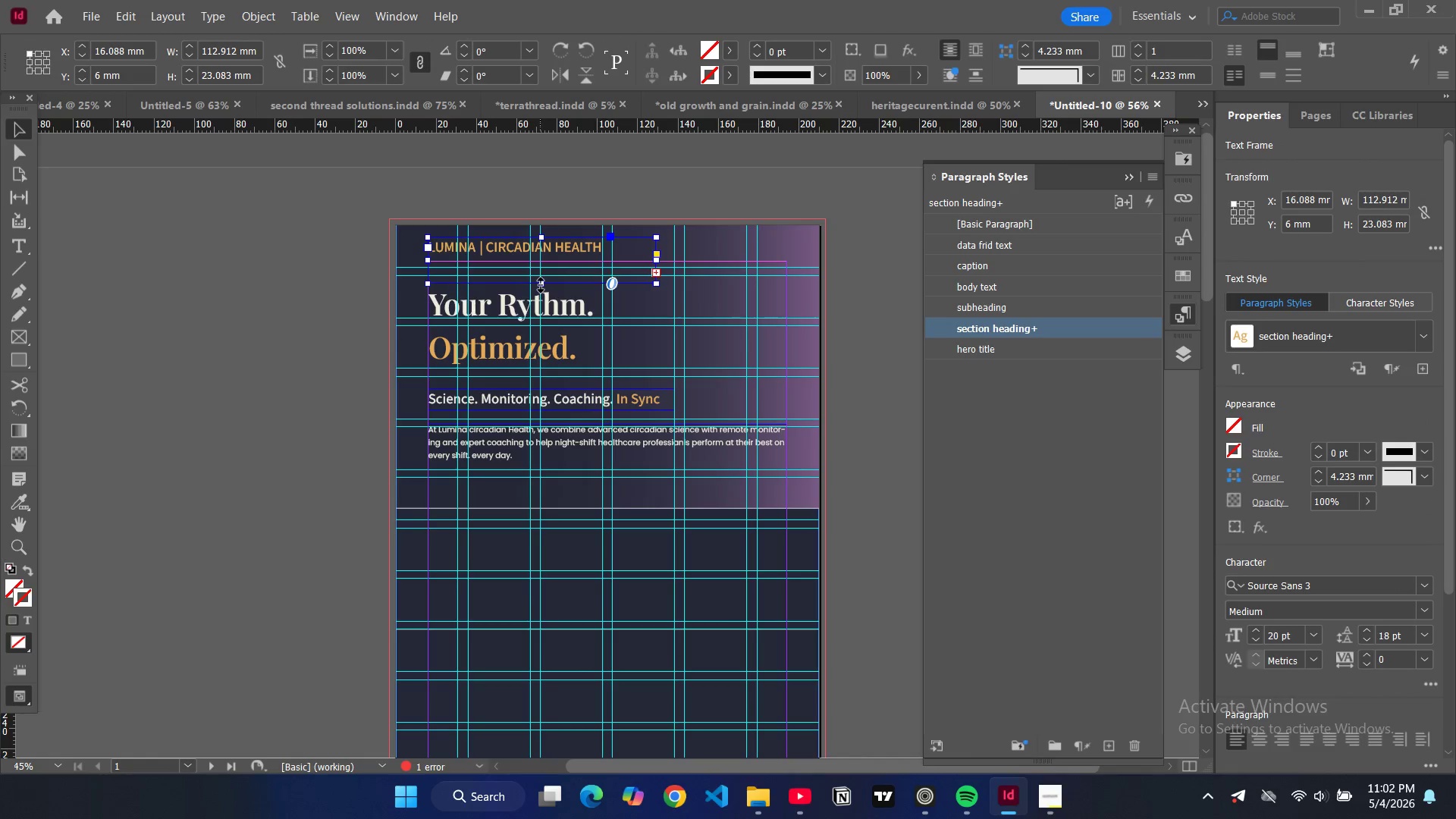 
left_click_drag(start_coordinate=[541, 285], to_coordinate=[539, 259])
 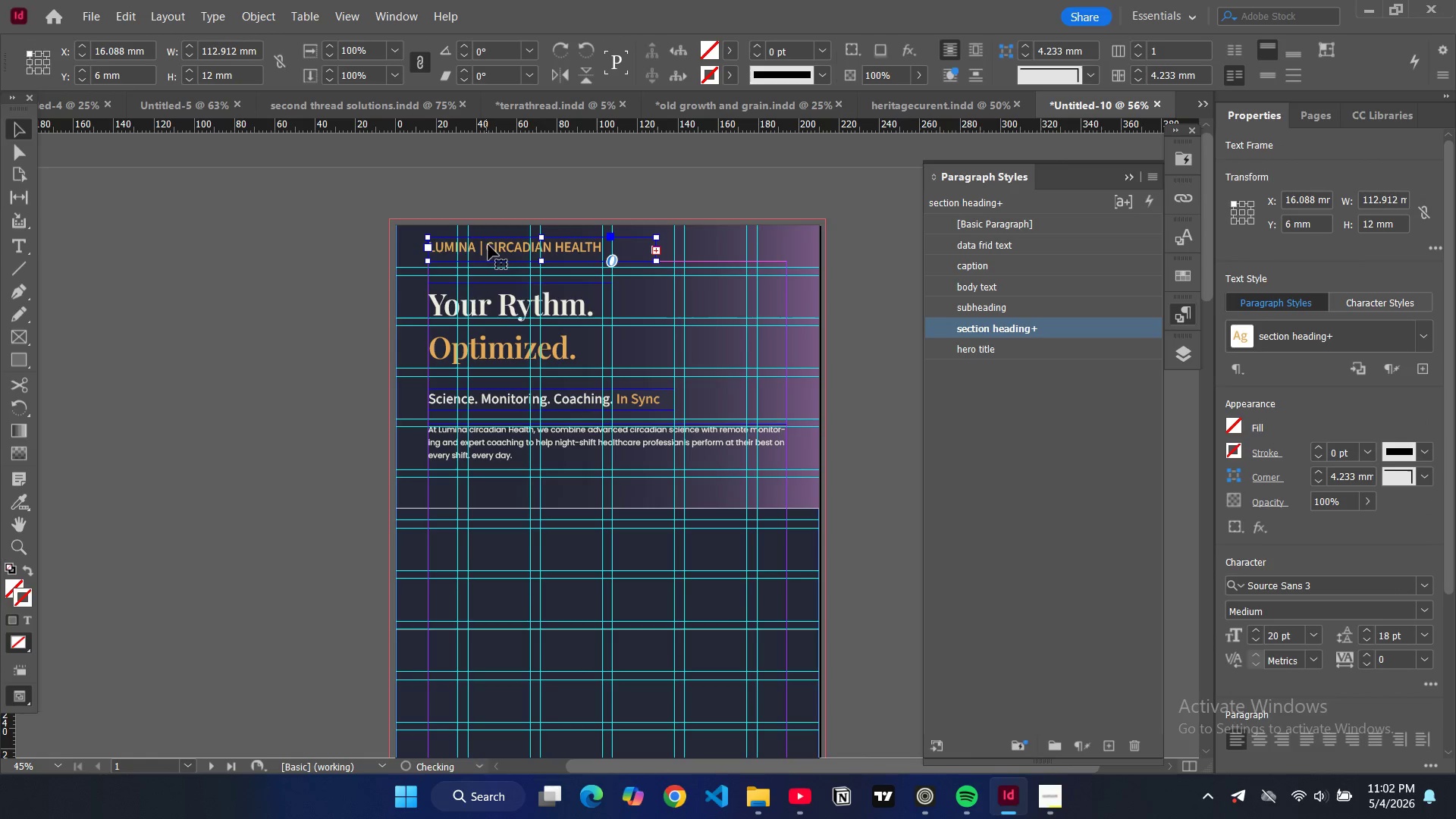 
left_click_drag(start_coordinate=[486, 243], to_coordinate=[490, 268])
 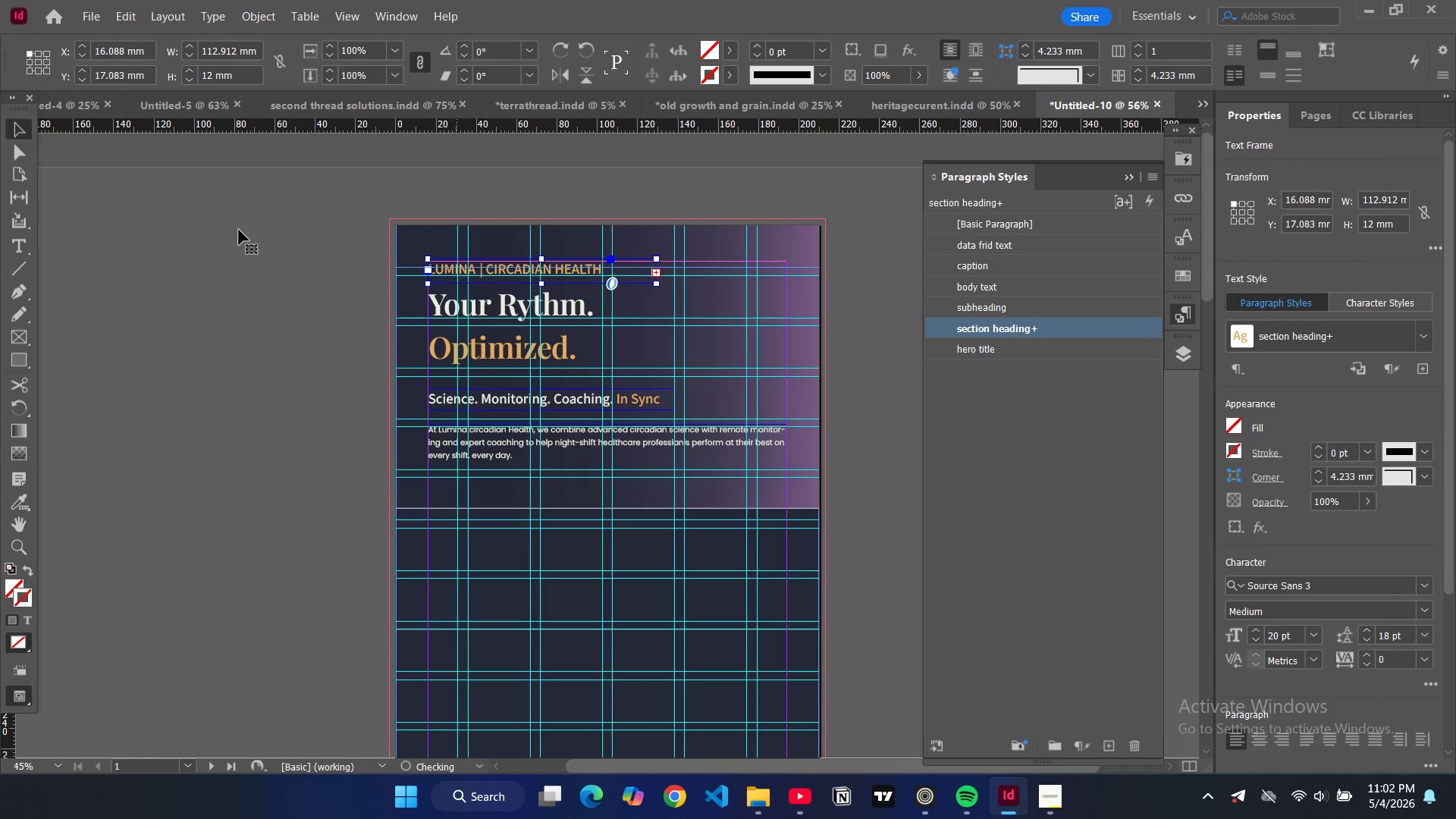 
left_click([239, 230])
 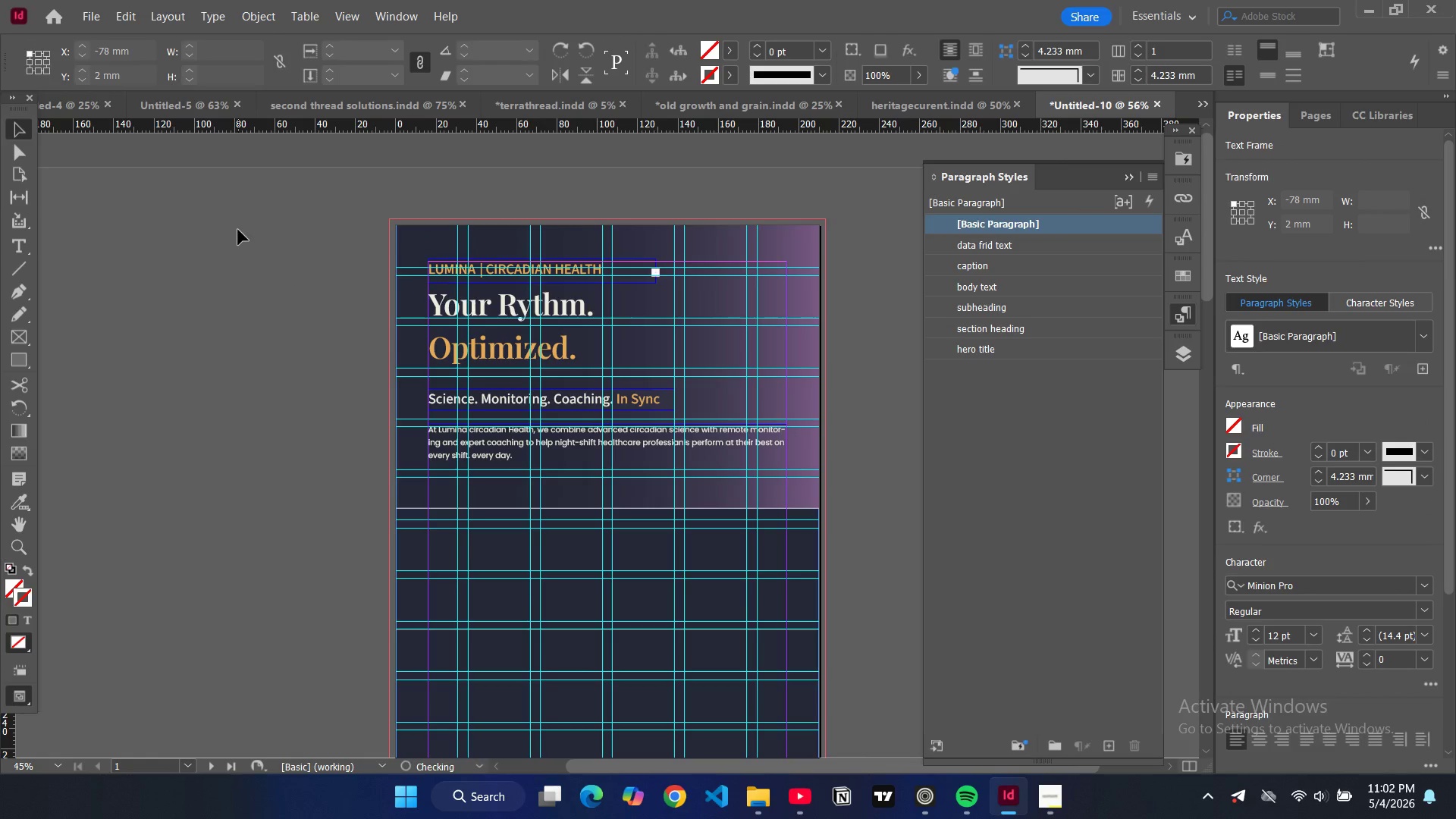 
key(W)
 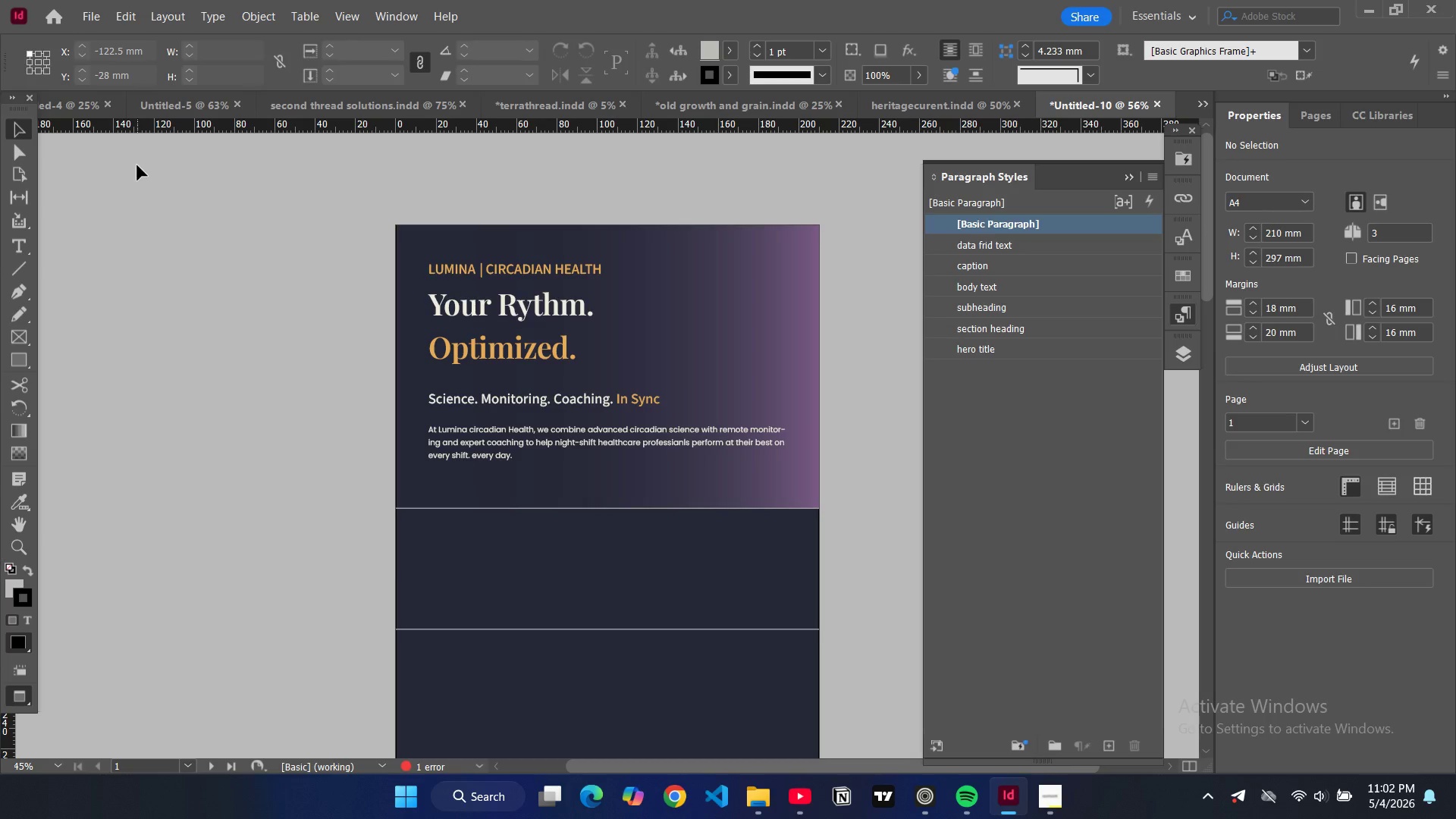 
key(W)
 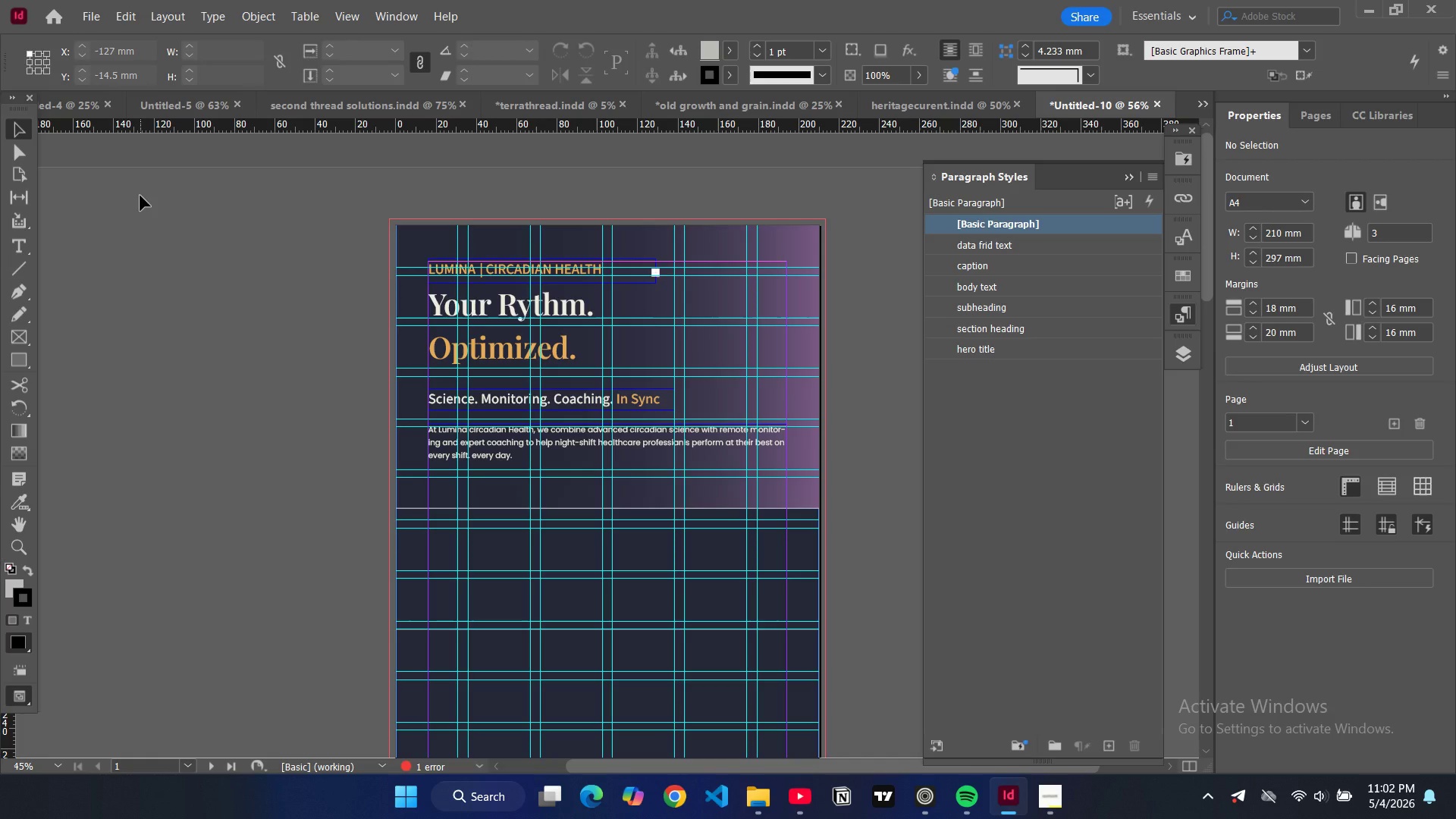 
wait(6.75)
 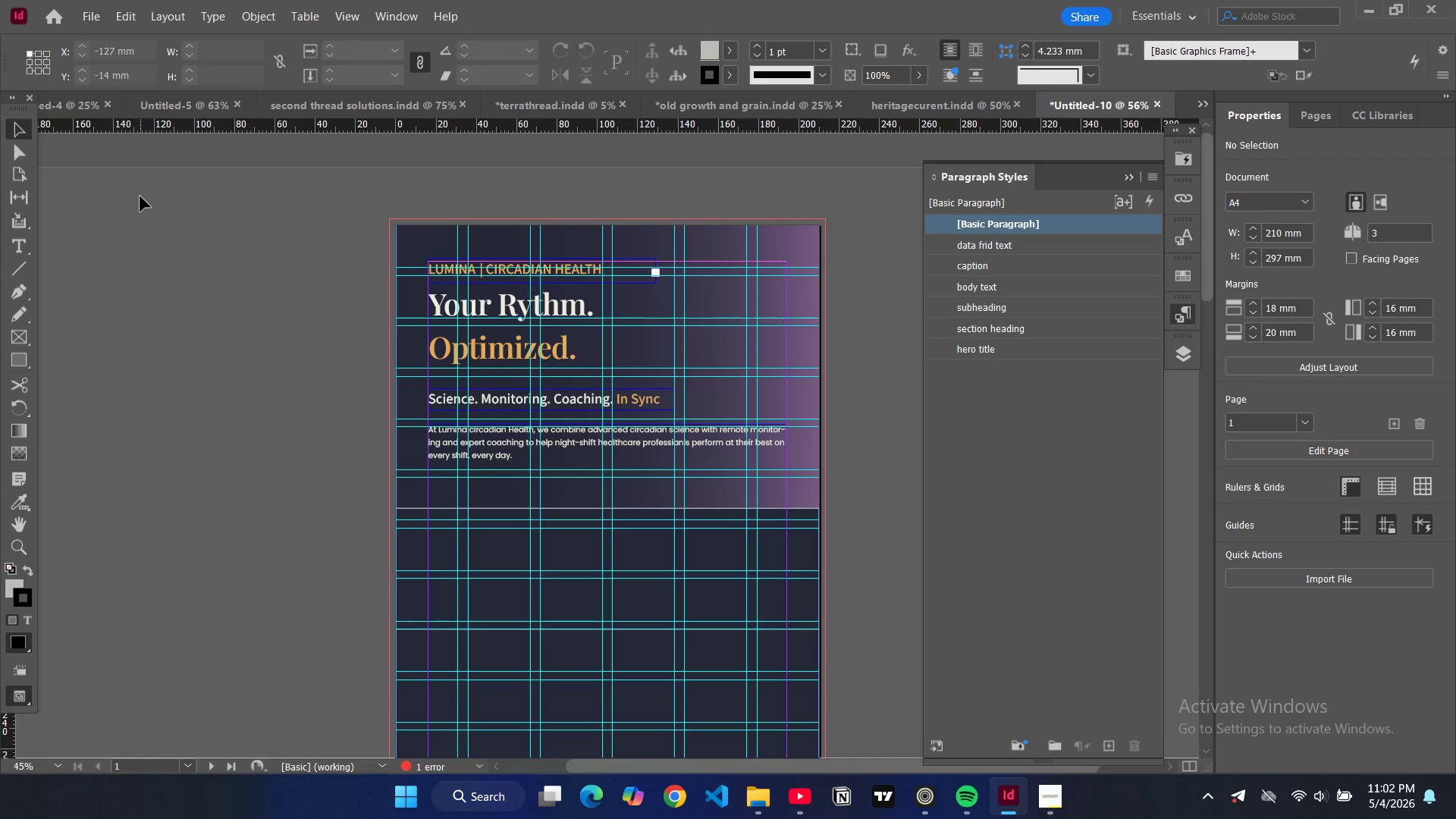 
scroll: coordinate [584, 503], scroll_direction: down, amount: 4.0
 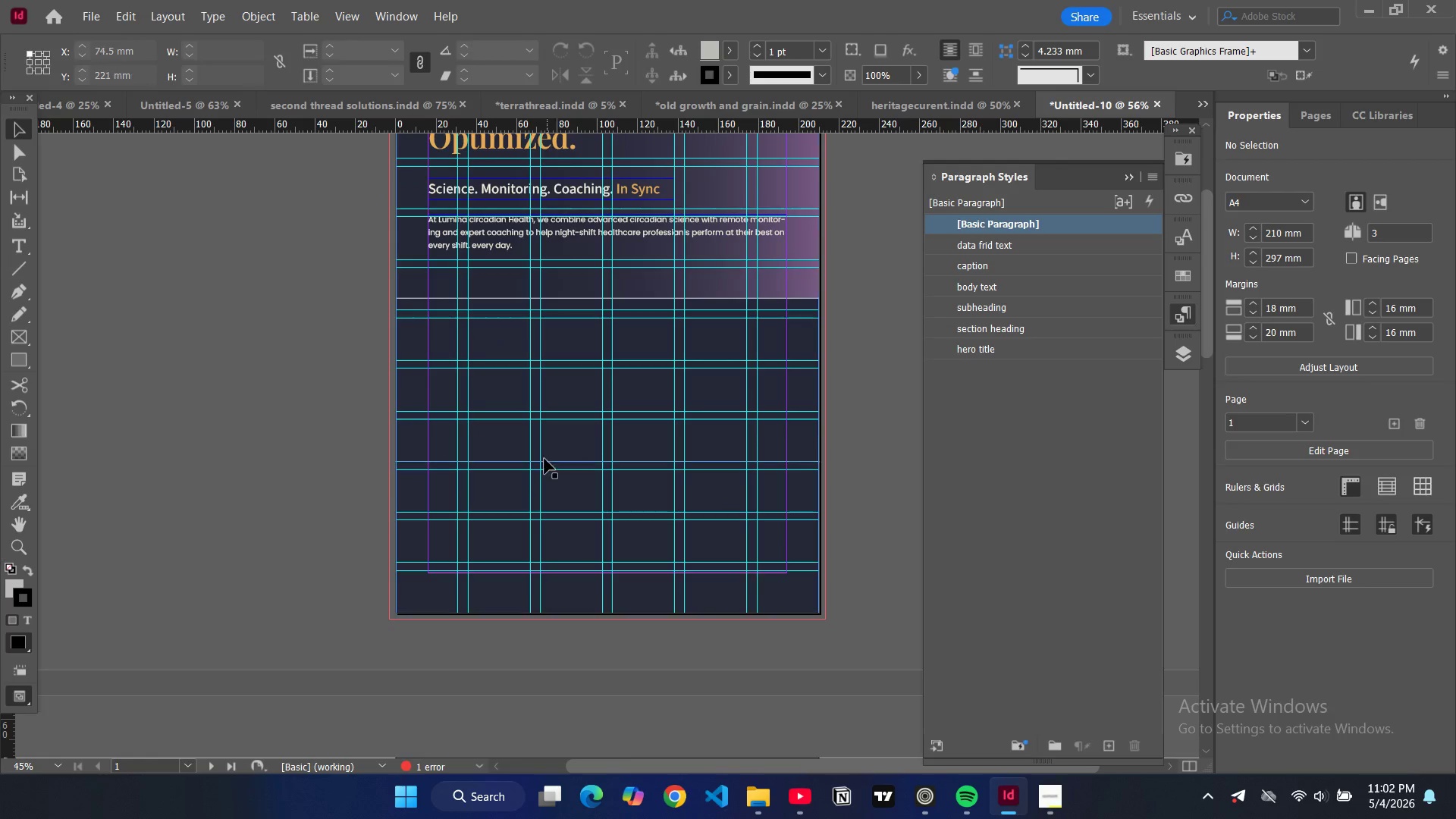 
type(ww)
 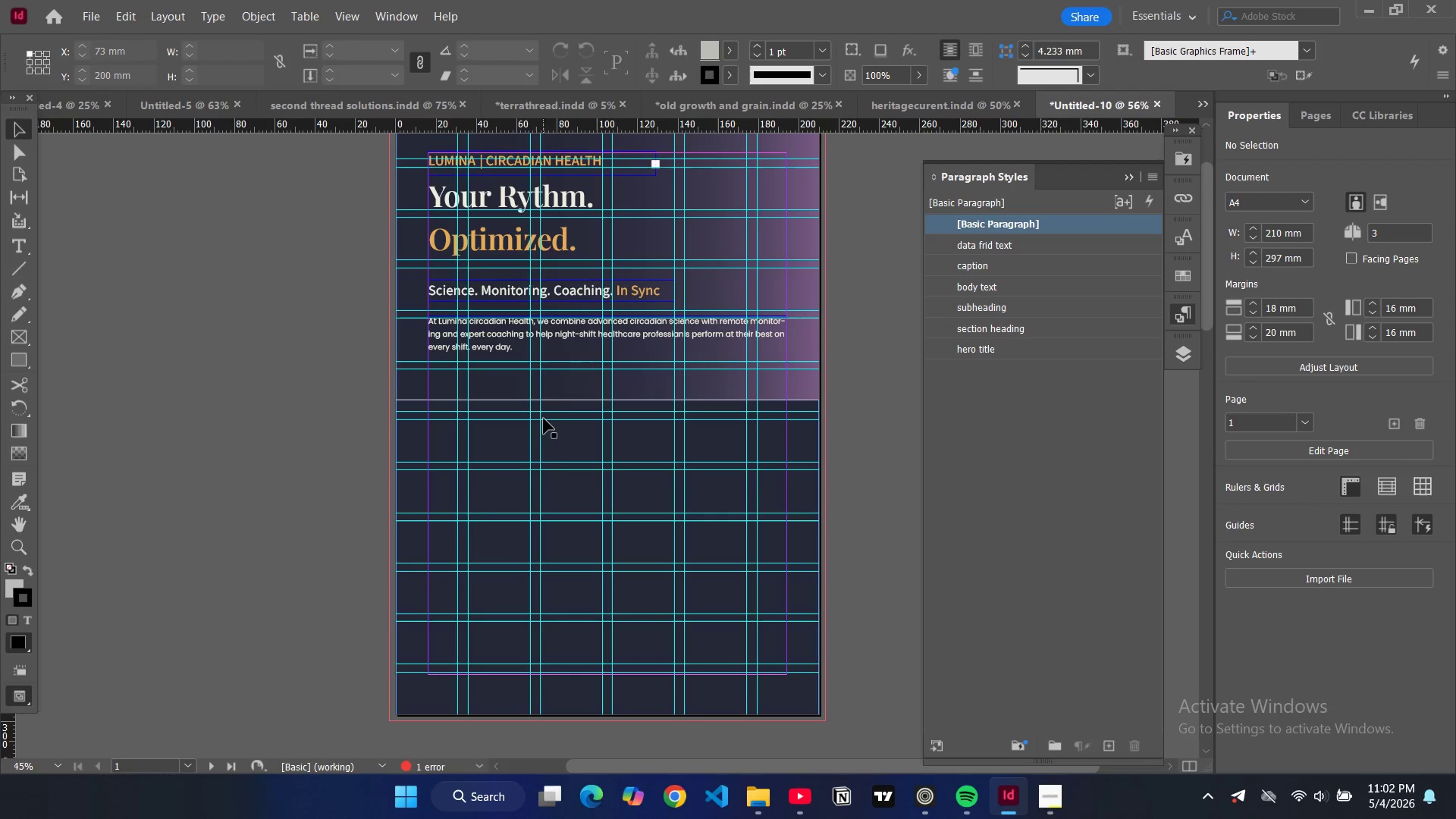 
scroll: coordinate [544, 419], scroll_direction: up, amount: 2.0
 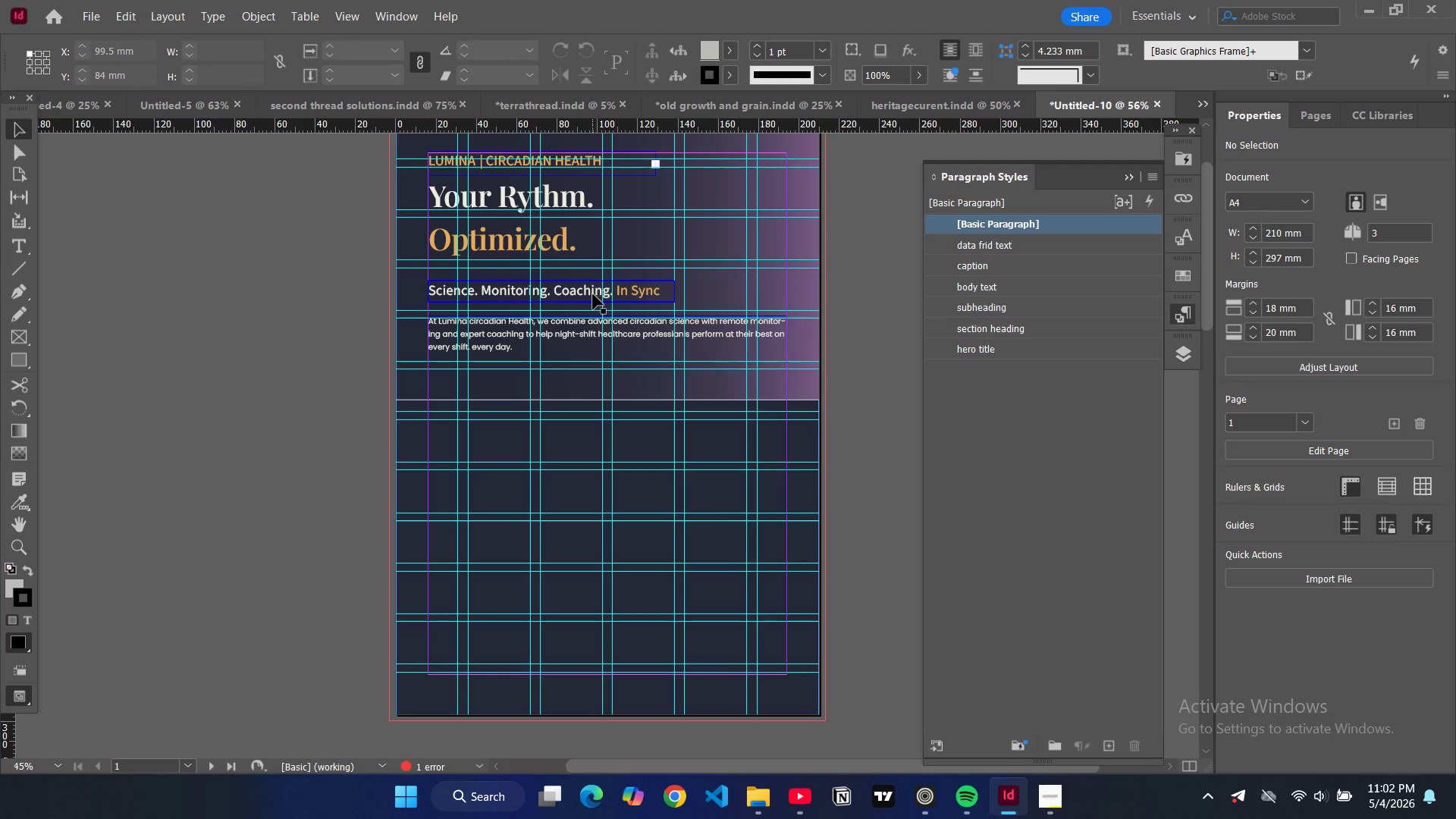 
left_click([591, 294])
 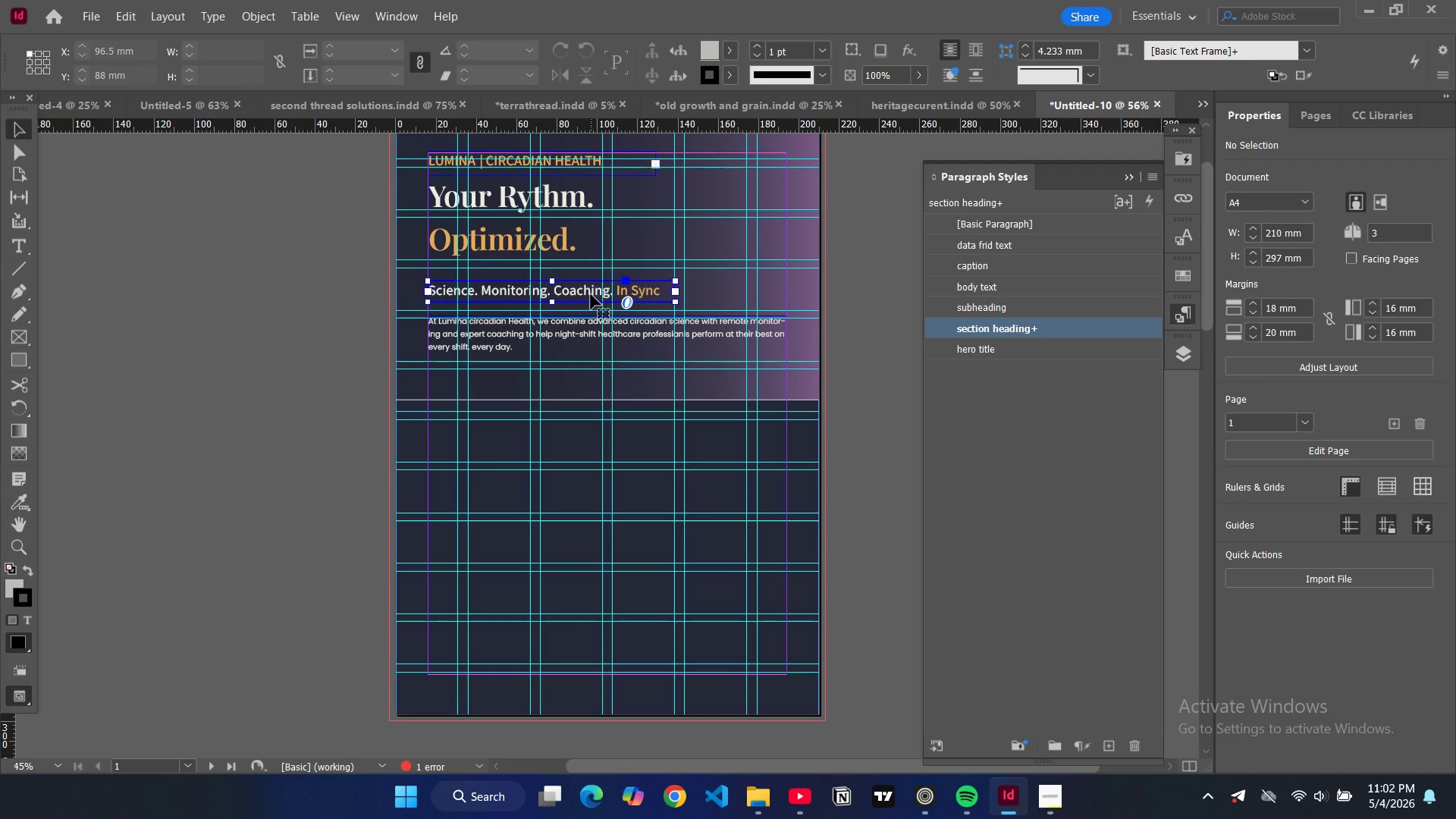 
key(Control+C)
 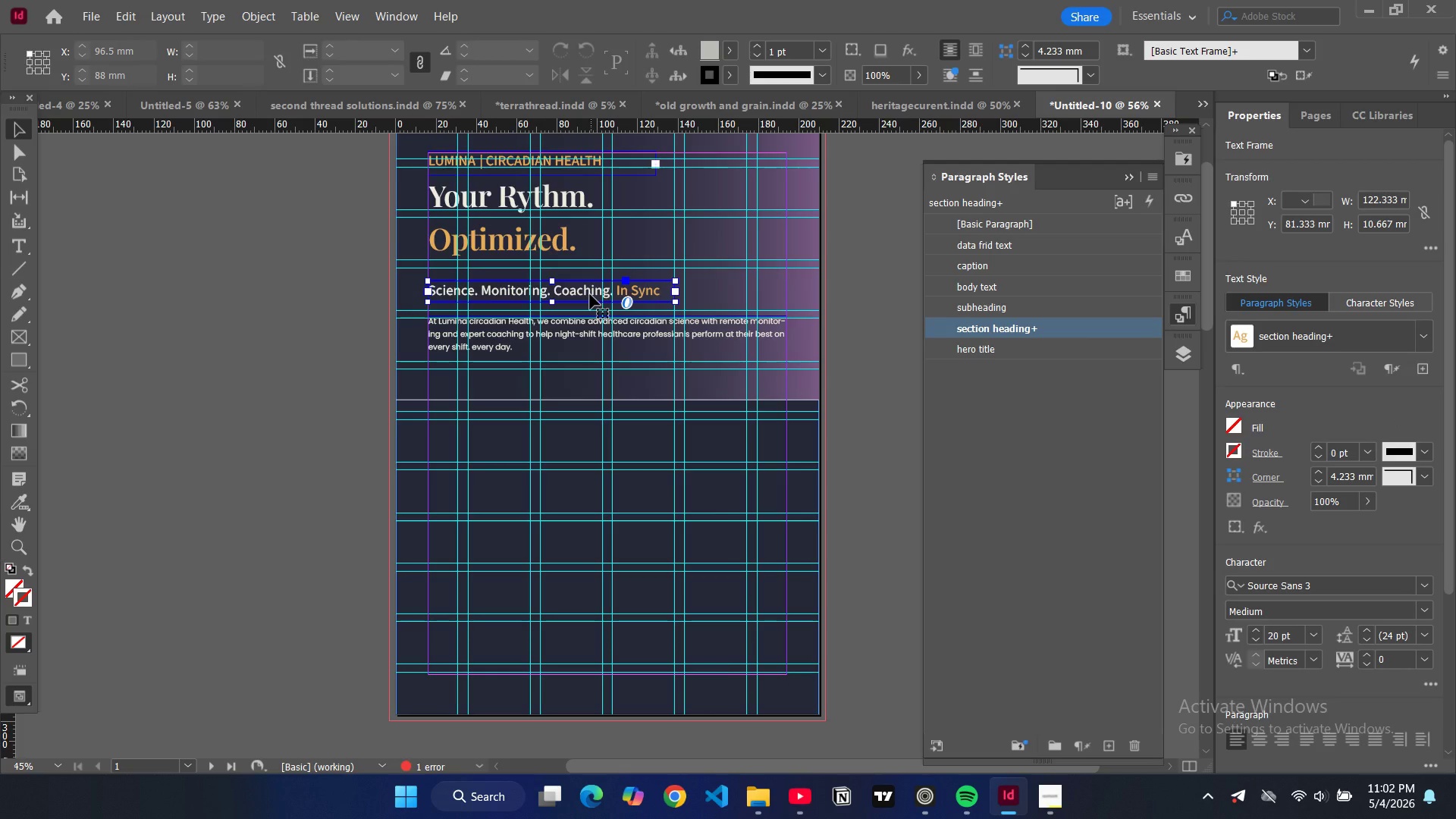 
key(Control+V)
 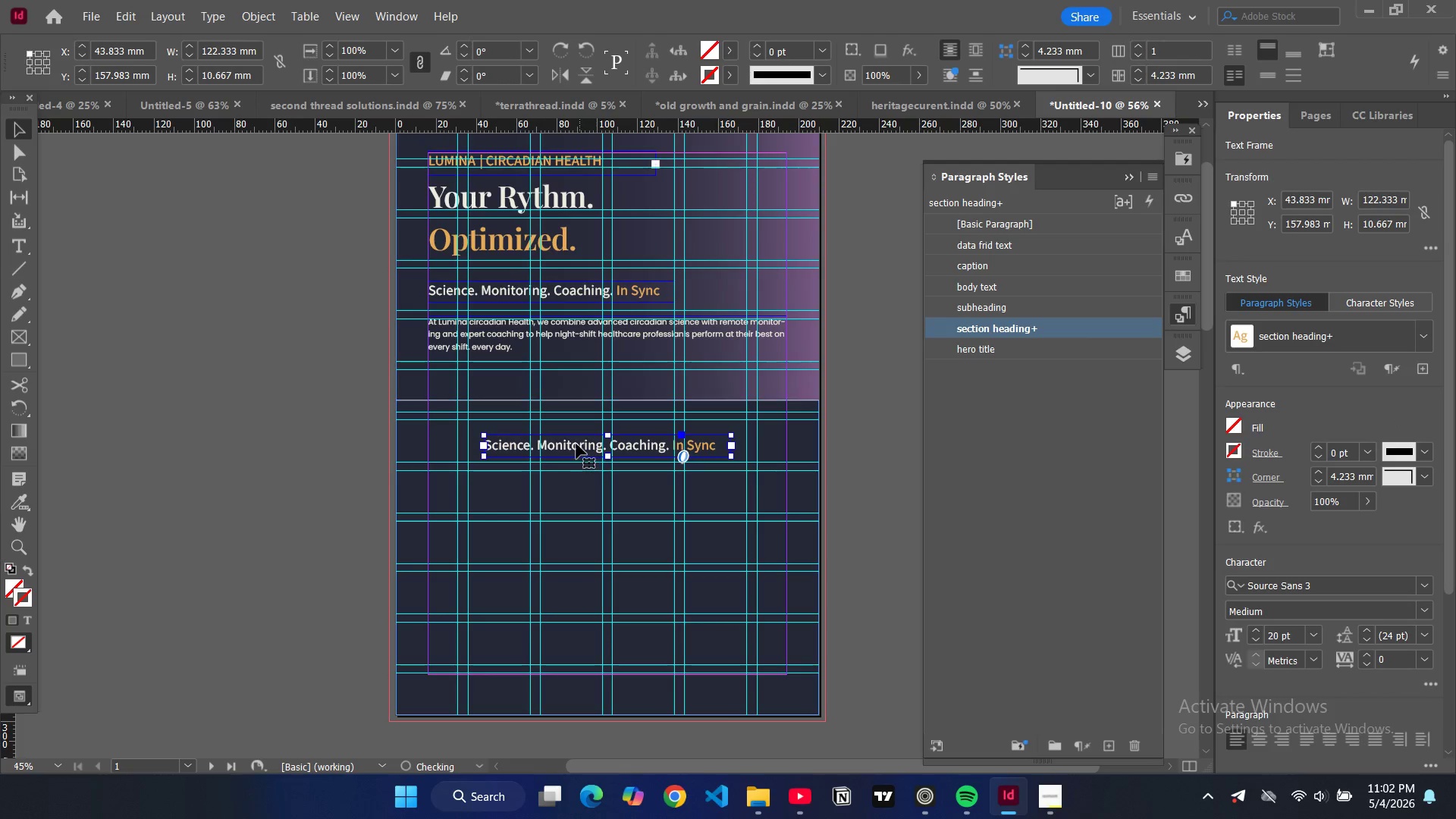 
left_click_drag(start_coordinate=[579, 445], to_coordinate=[526, 431])
 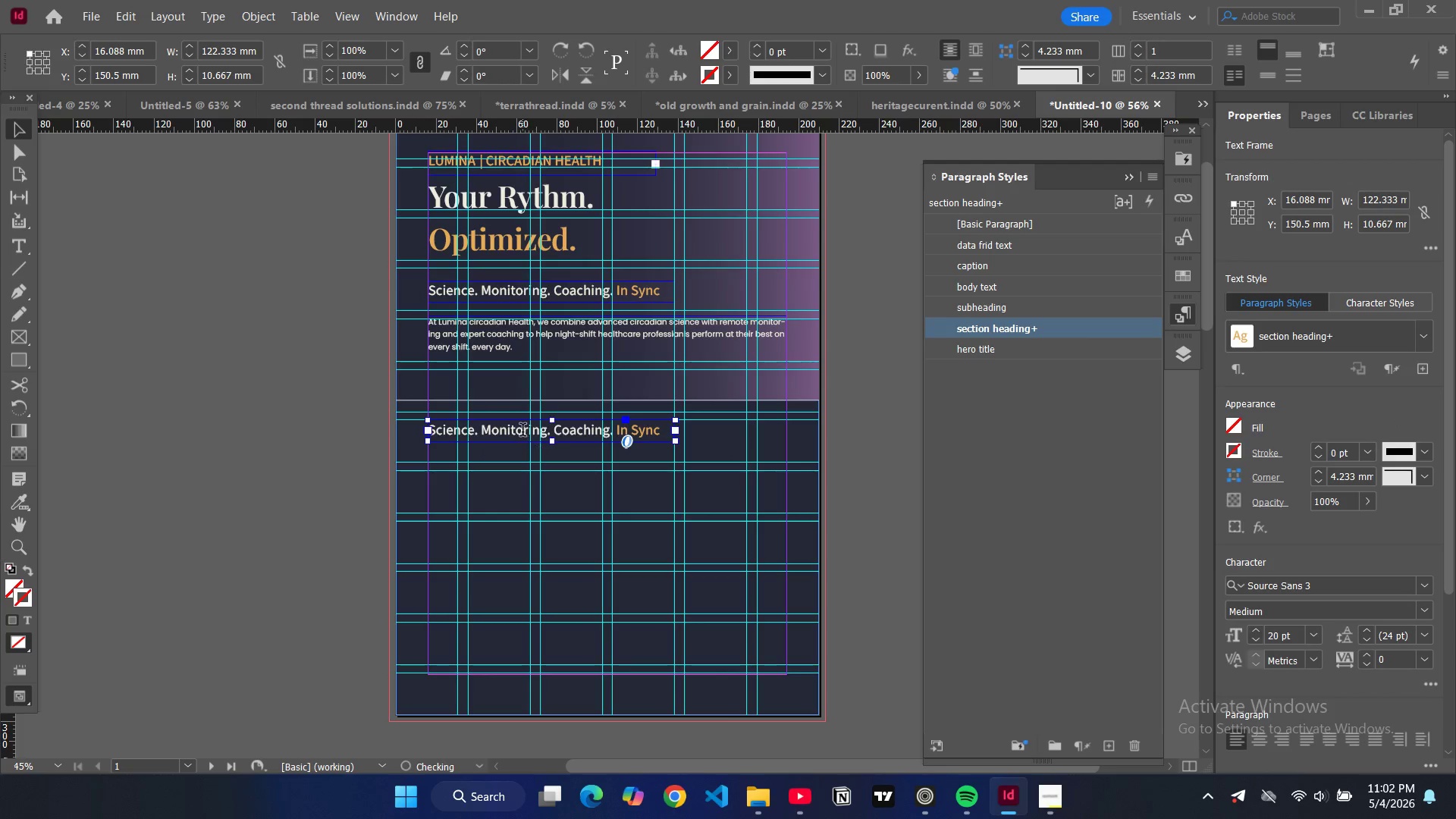 
double_click([522, 431])
 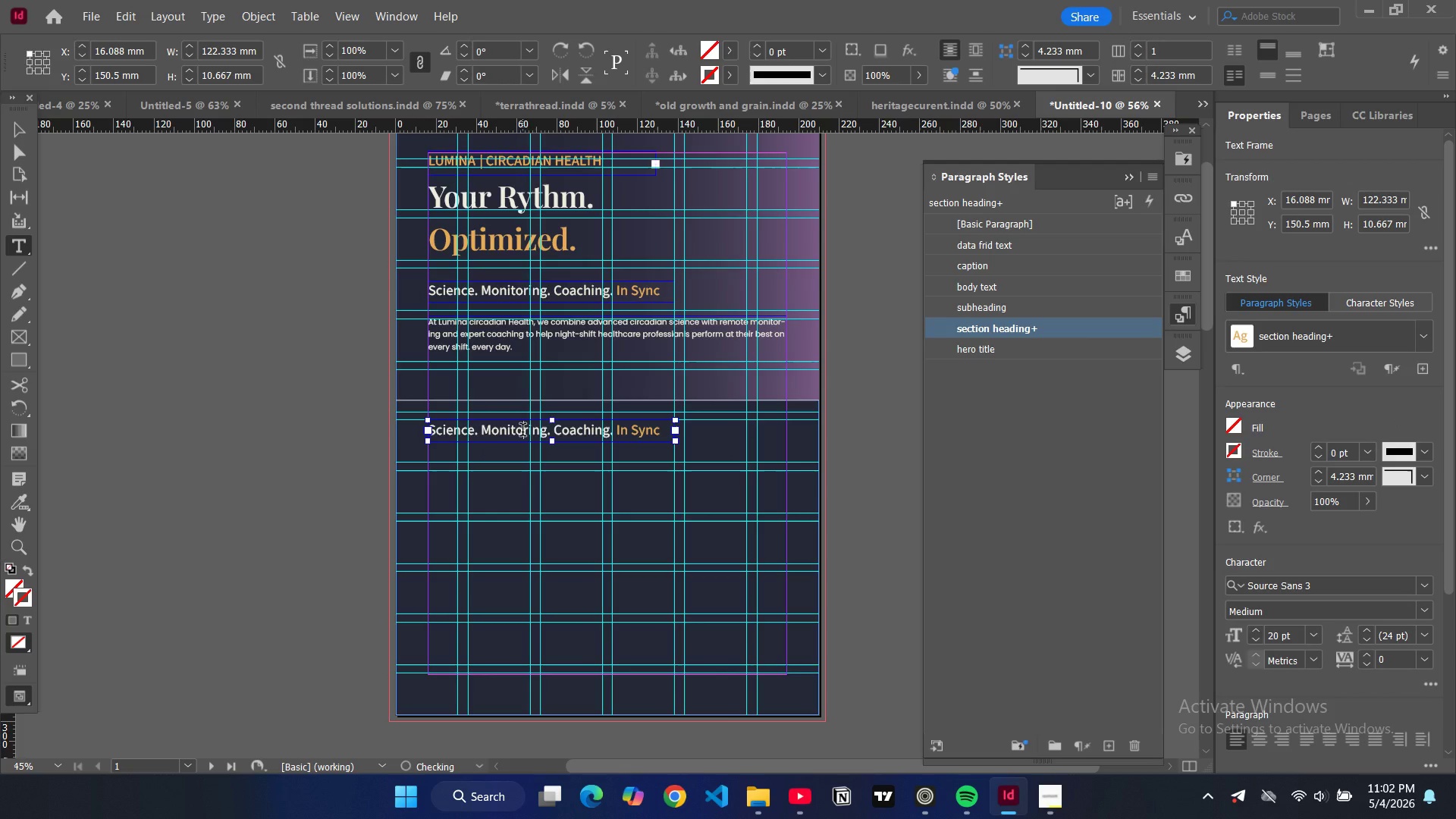 
key(Control+A)
 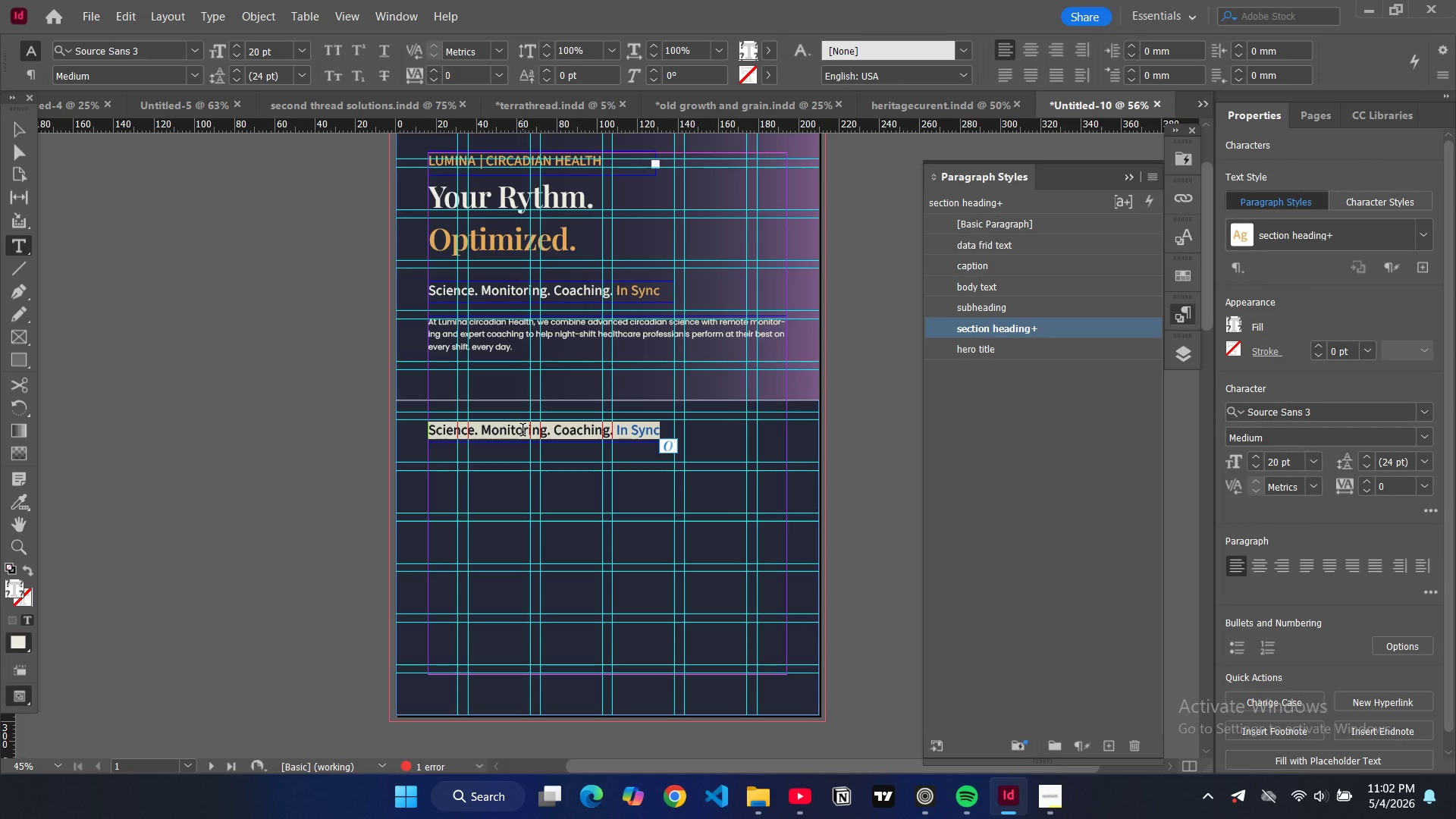 
type(The Science f )
key(Backspace)
key(Backspace)
type(of Your 24 )
key(Backspace)
type(-hi)
key(Backspace)
type(our advantage)
 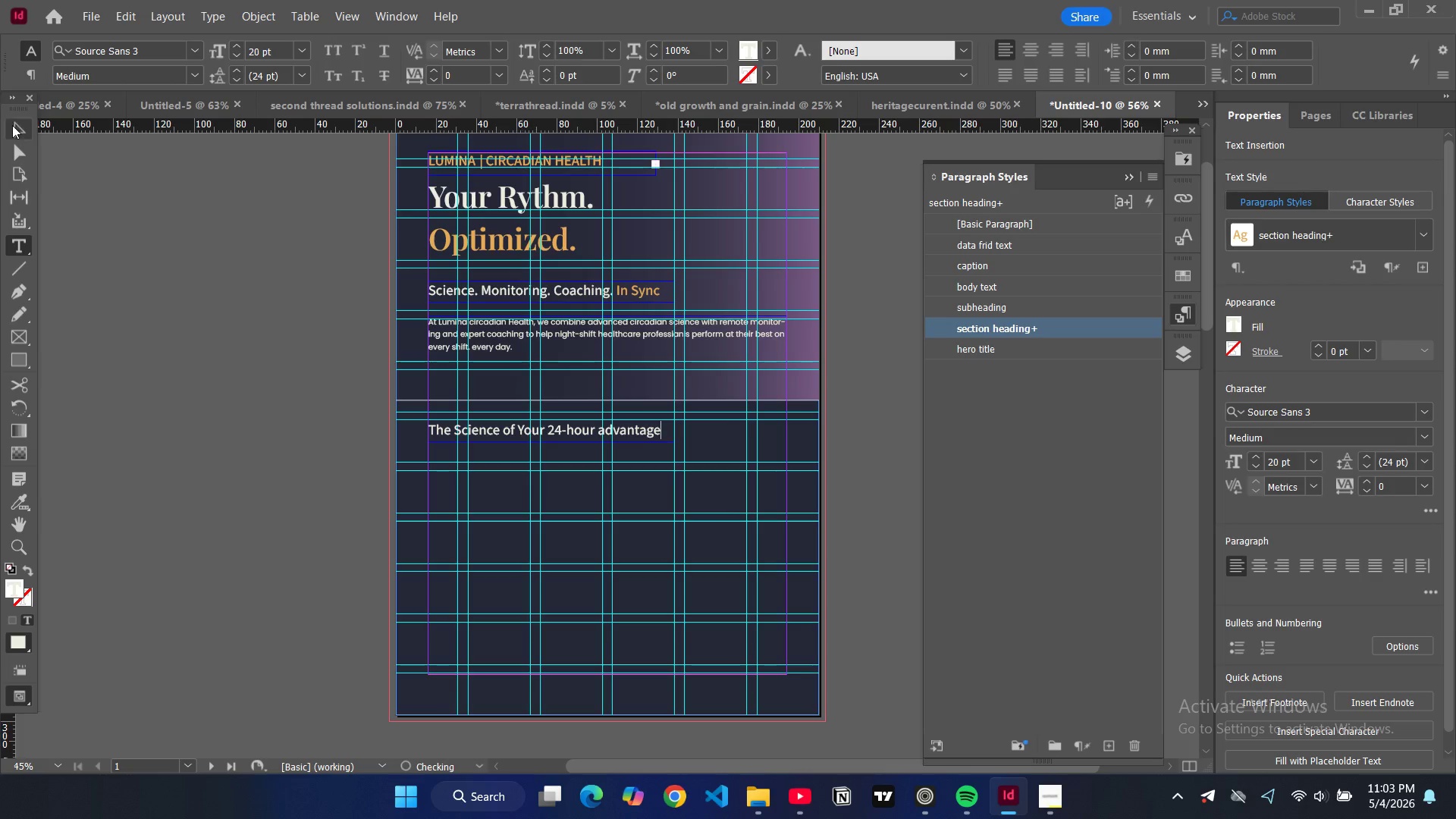 
left_click([14, 131])
 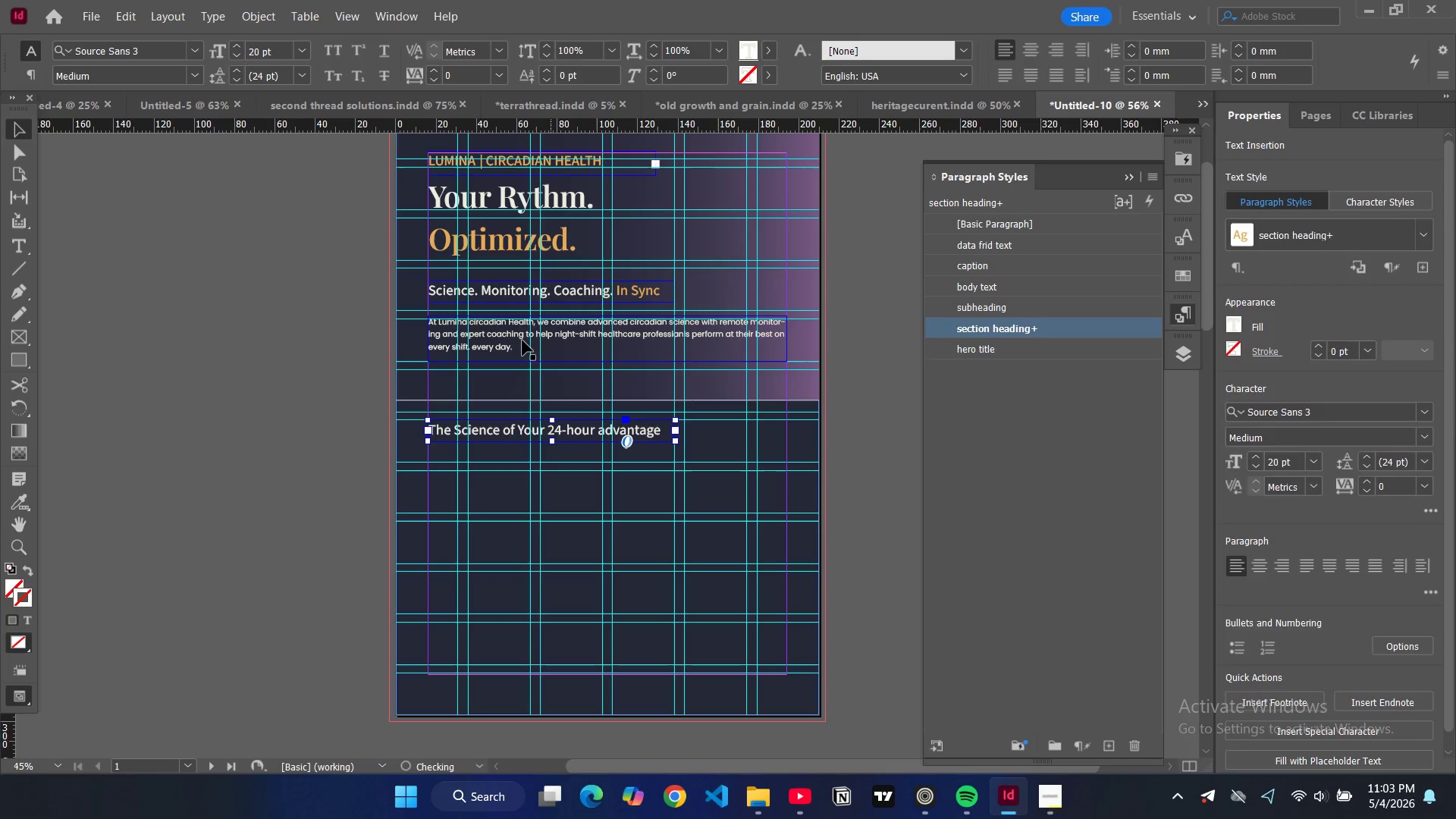 
left_click([522, 340])
 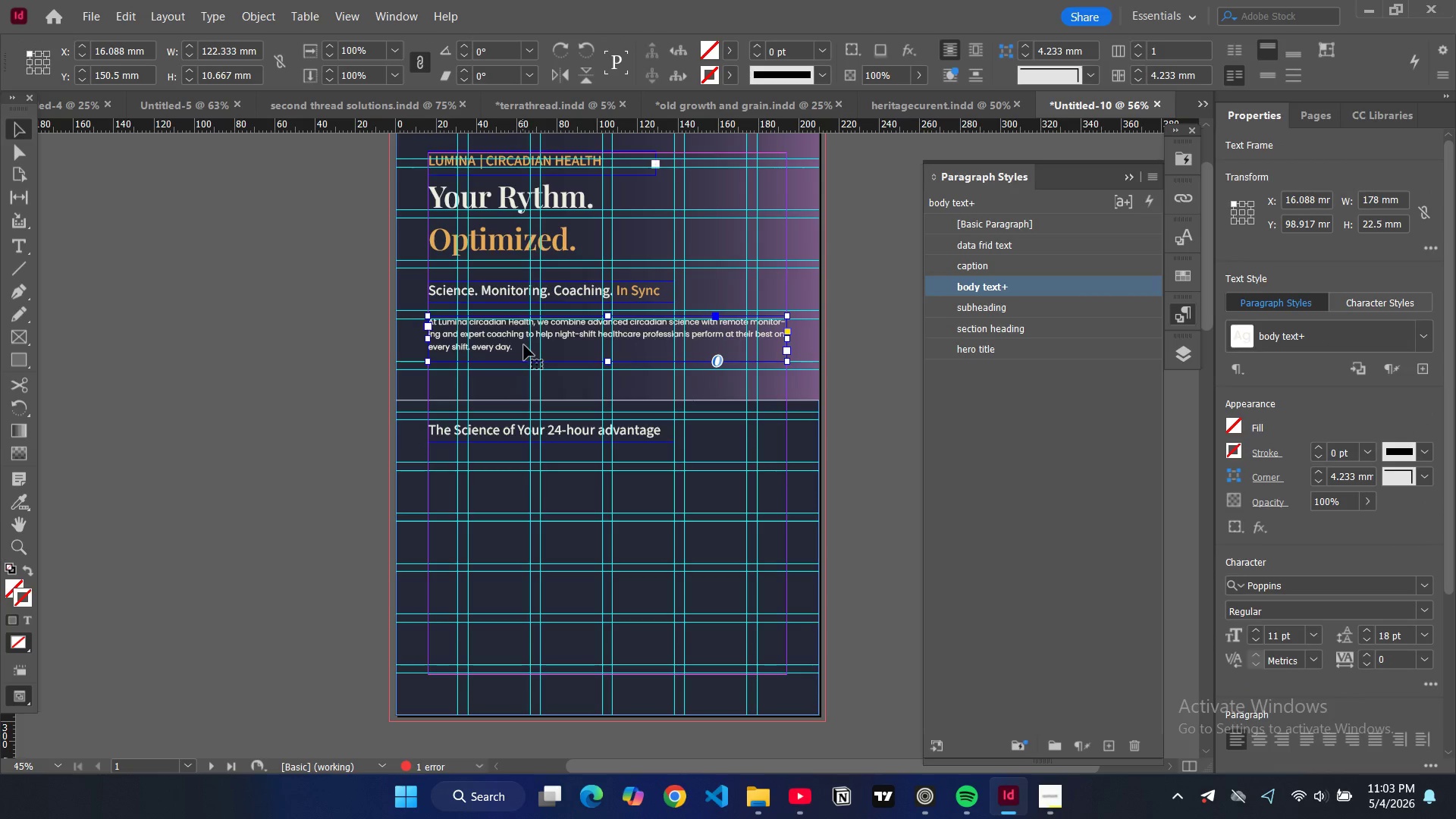 
key(Control+C)
 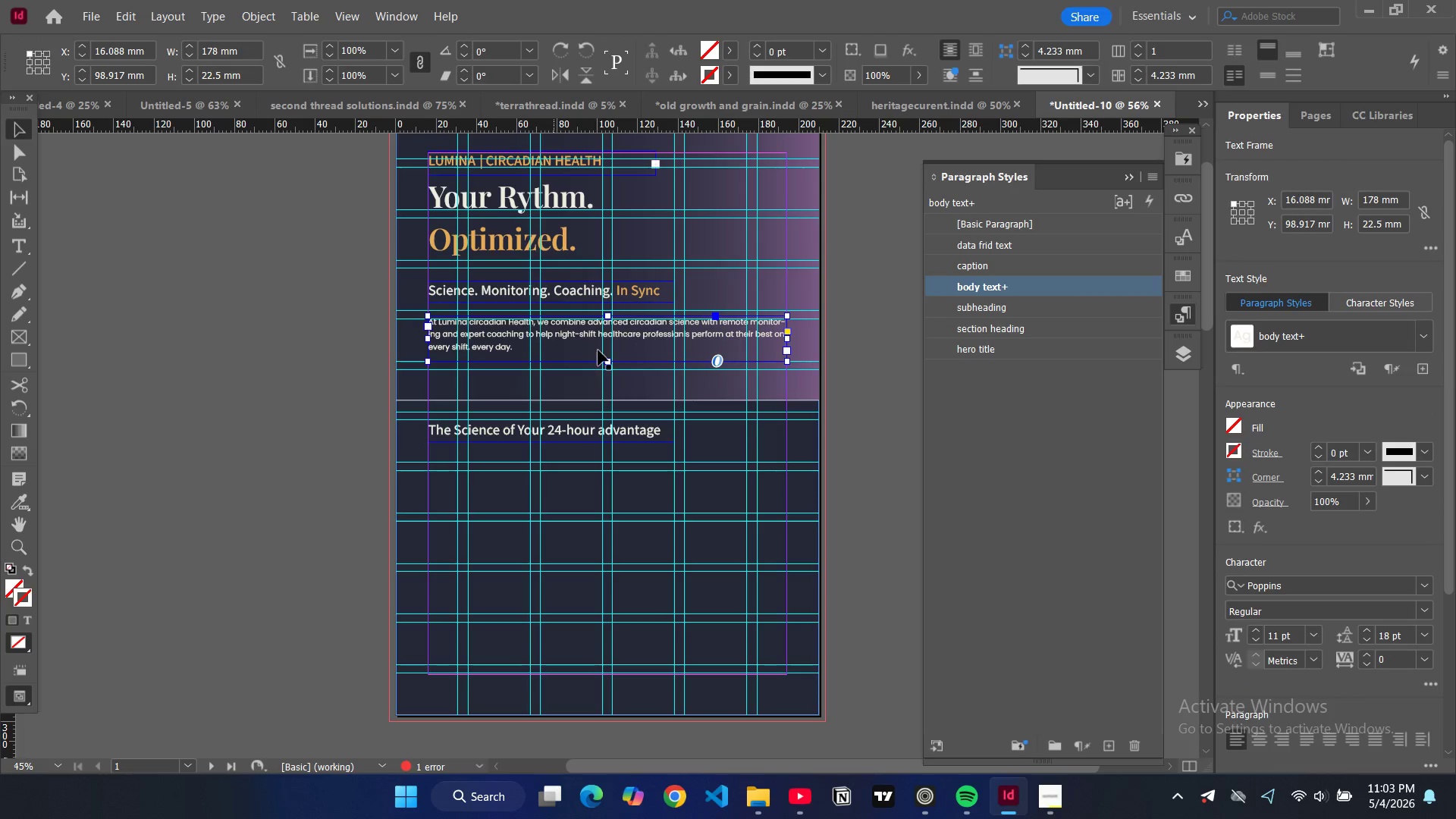 
key(Control+V)
 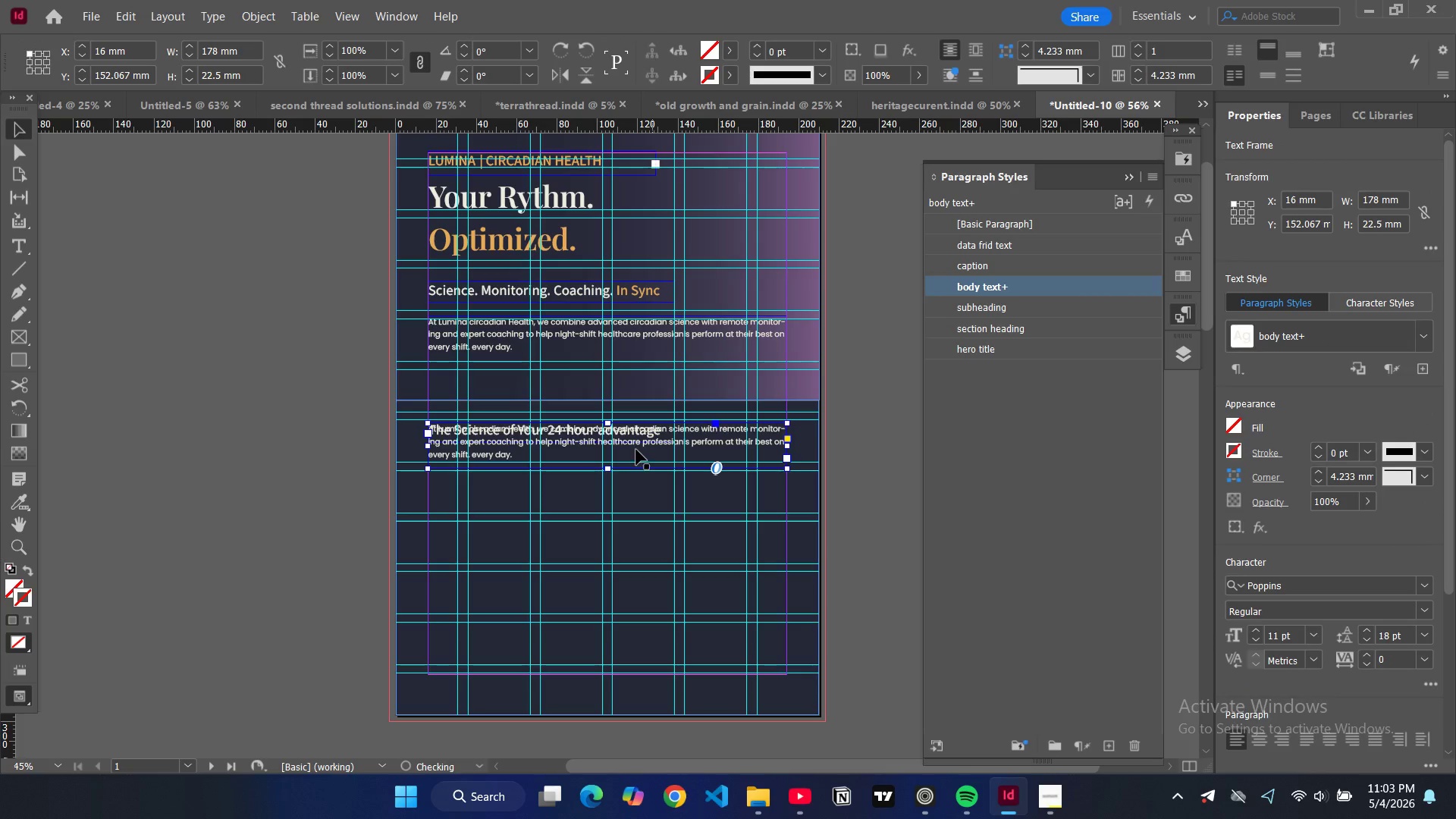 
left_click_drag(start_coordinate=[636, 450], to_coordinate=[639, 497])
 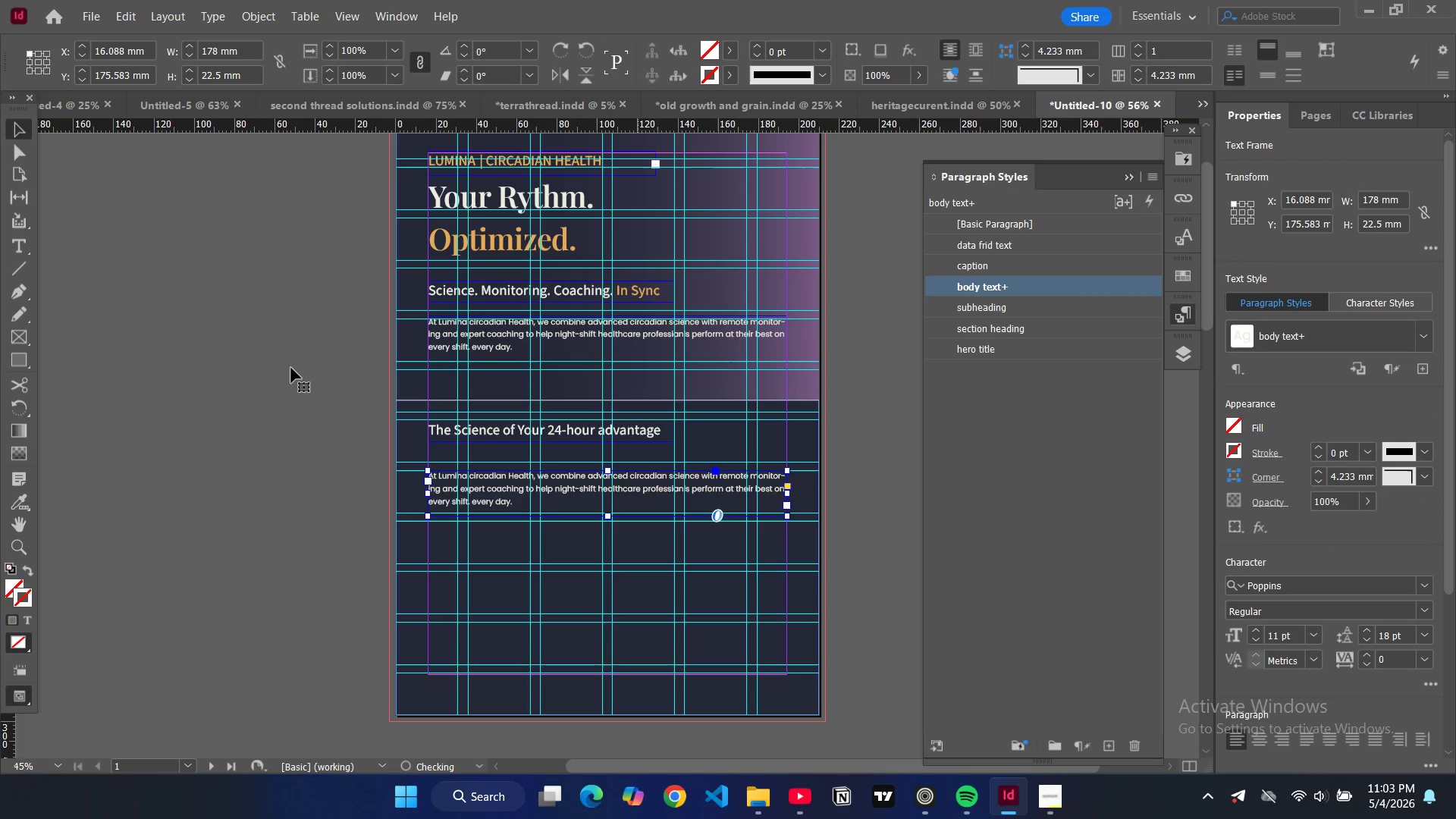 
left_click([291, 368])
 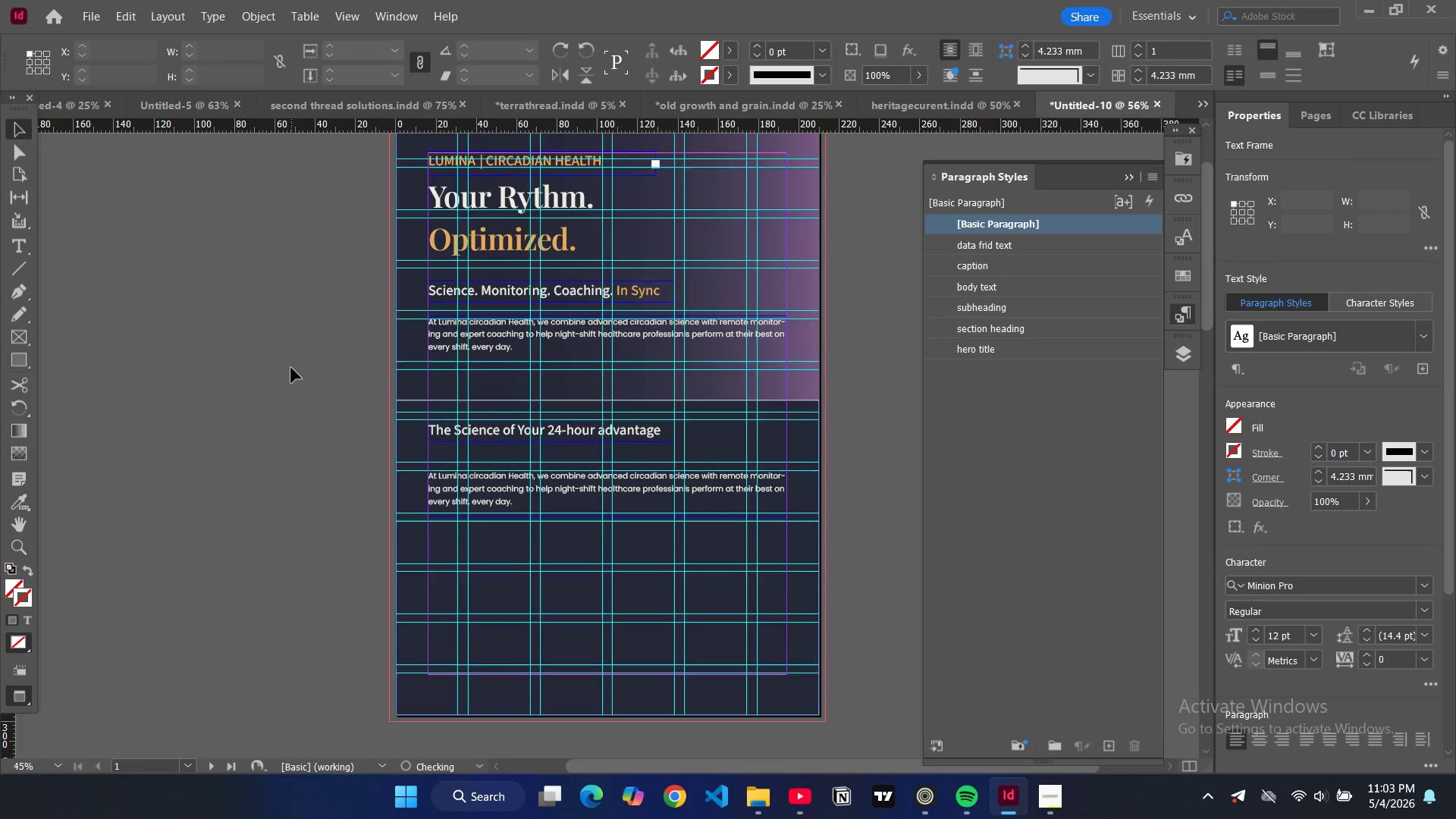 
type(ww)
 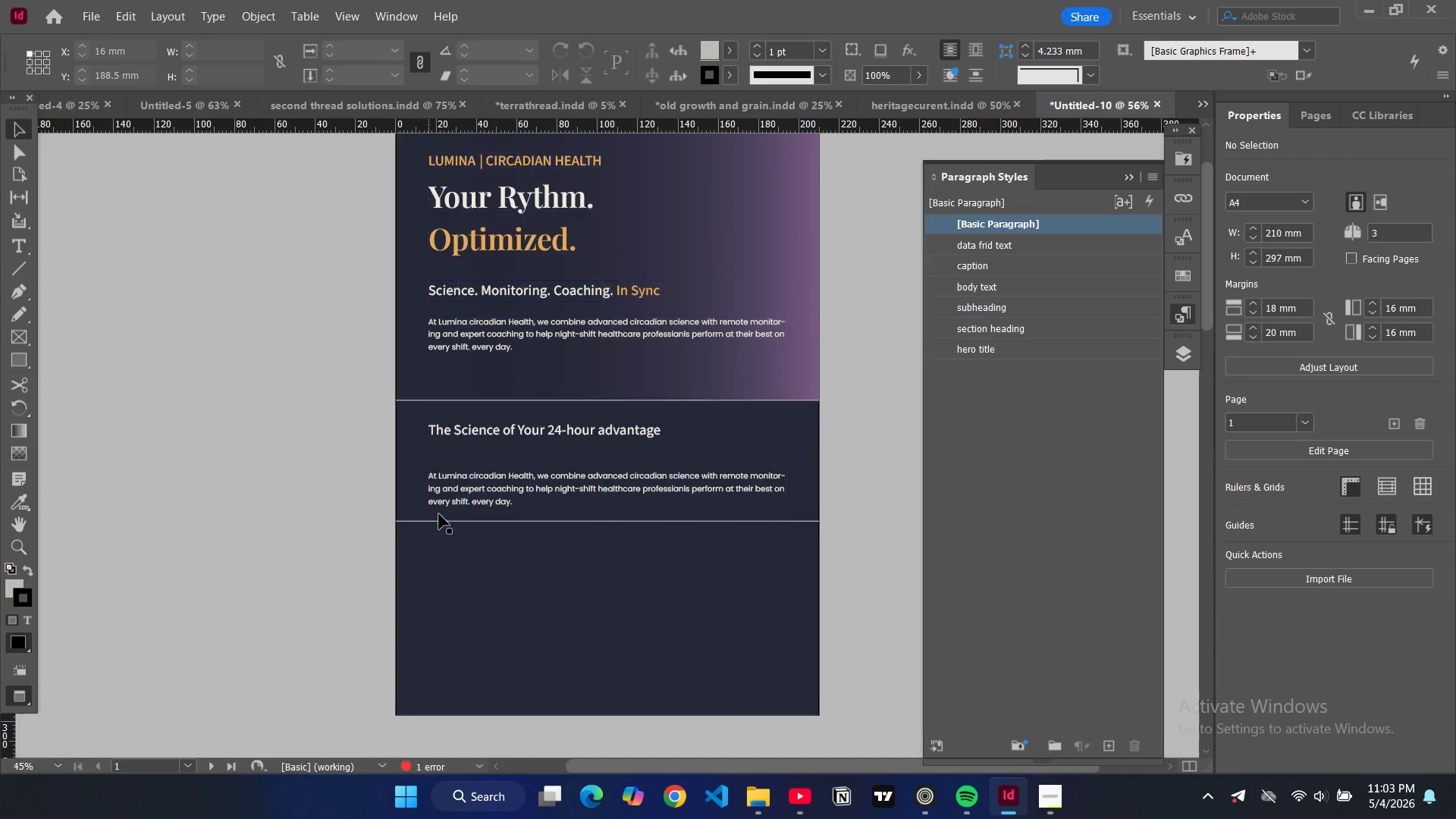 
key(W)
 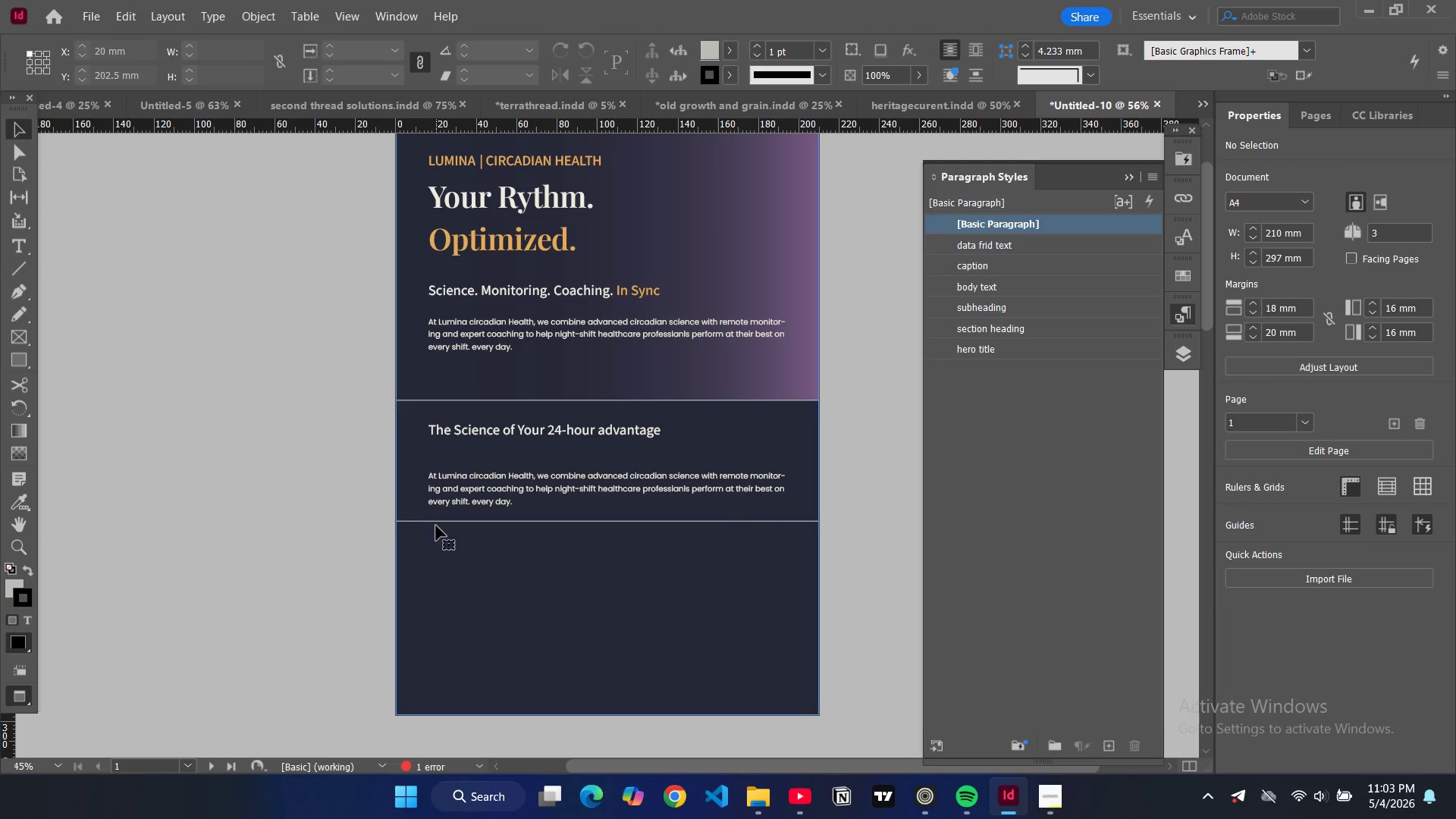 
left_click([436, 526])
 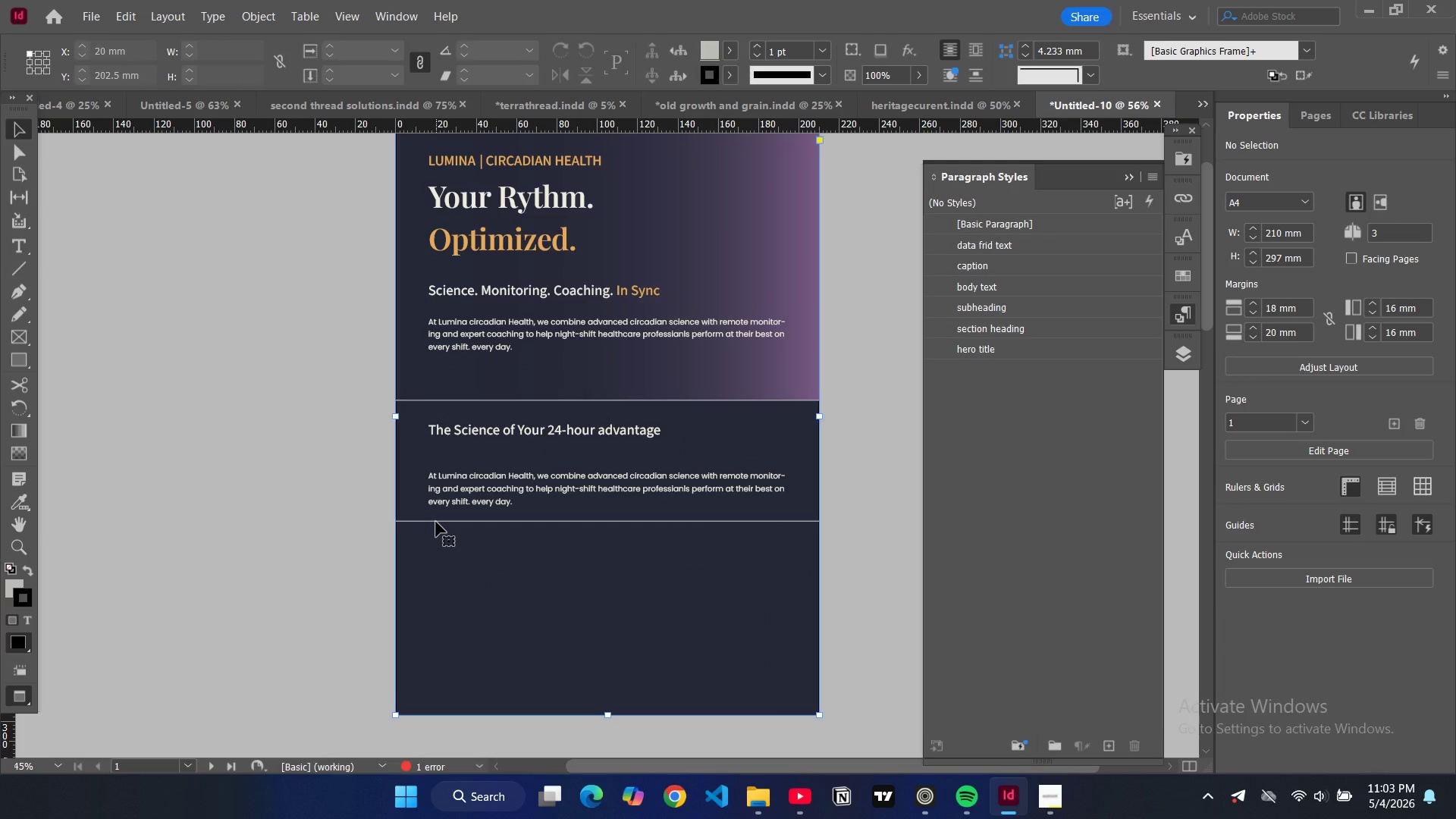 
double_click([436, 522])
 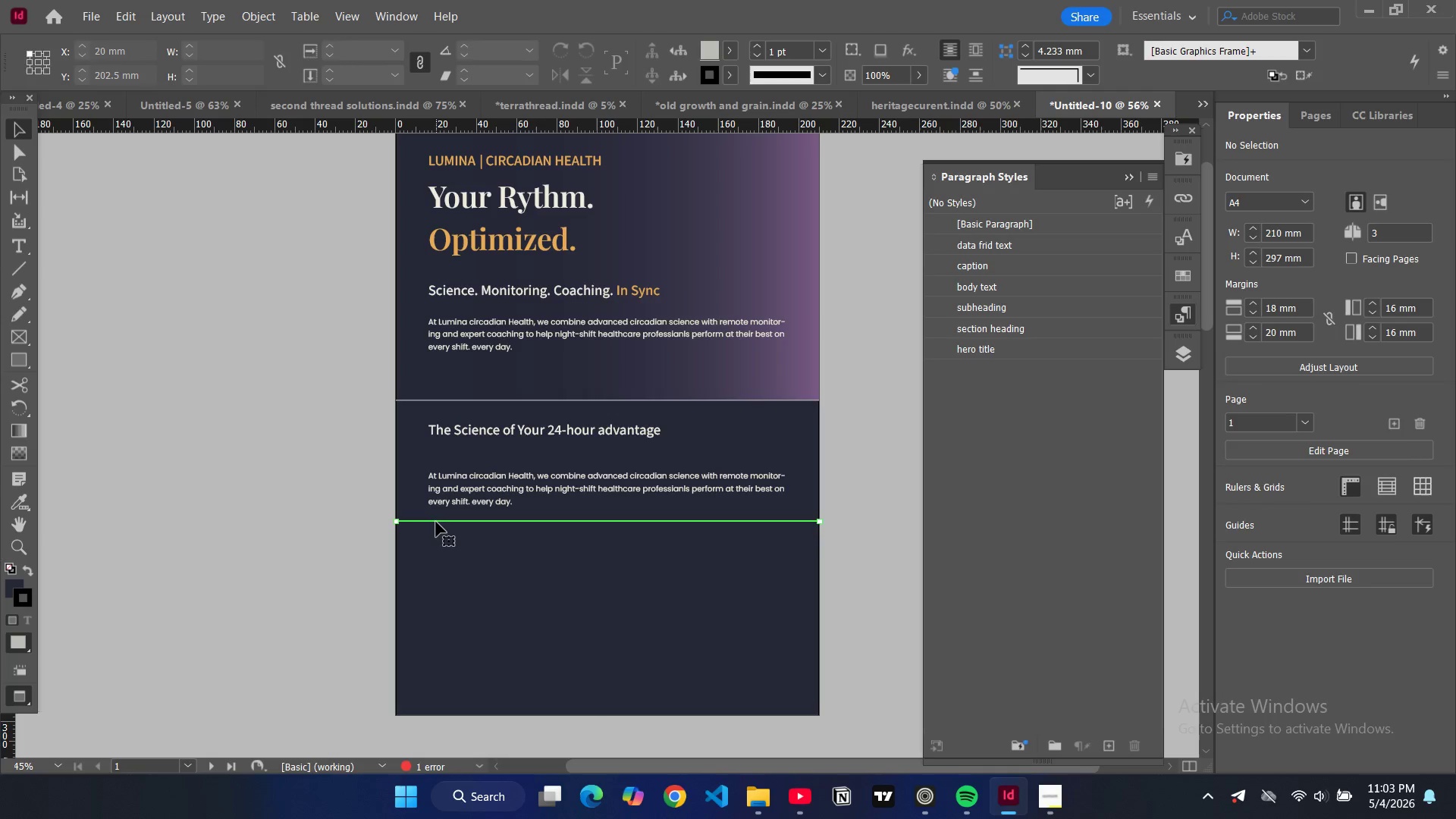 
triple_click([436, 522])
 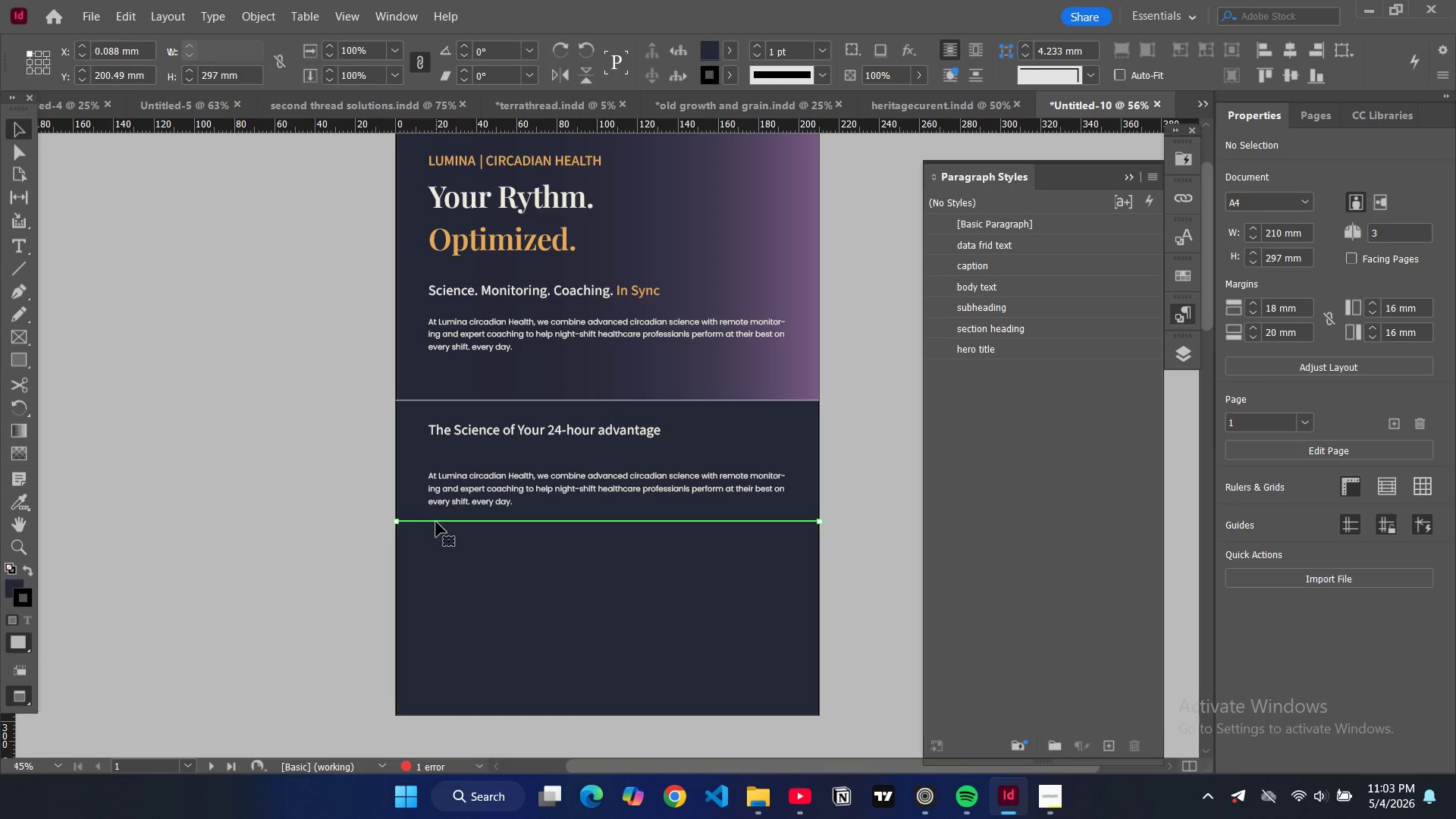 
triple_click([436, 522])
 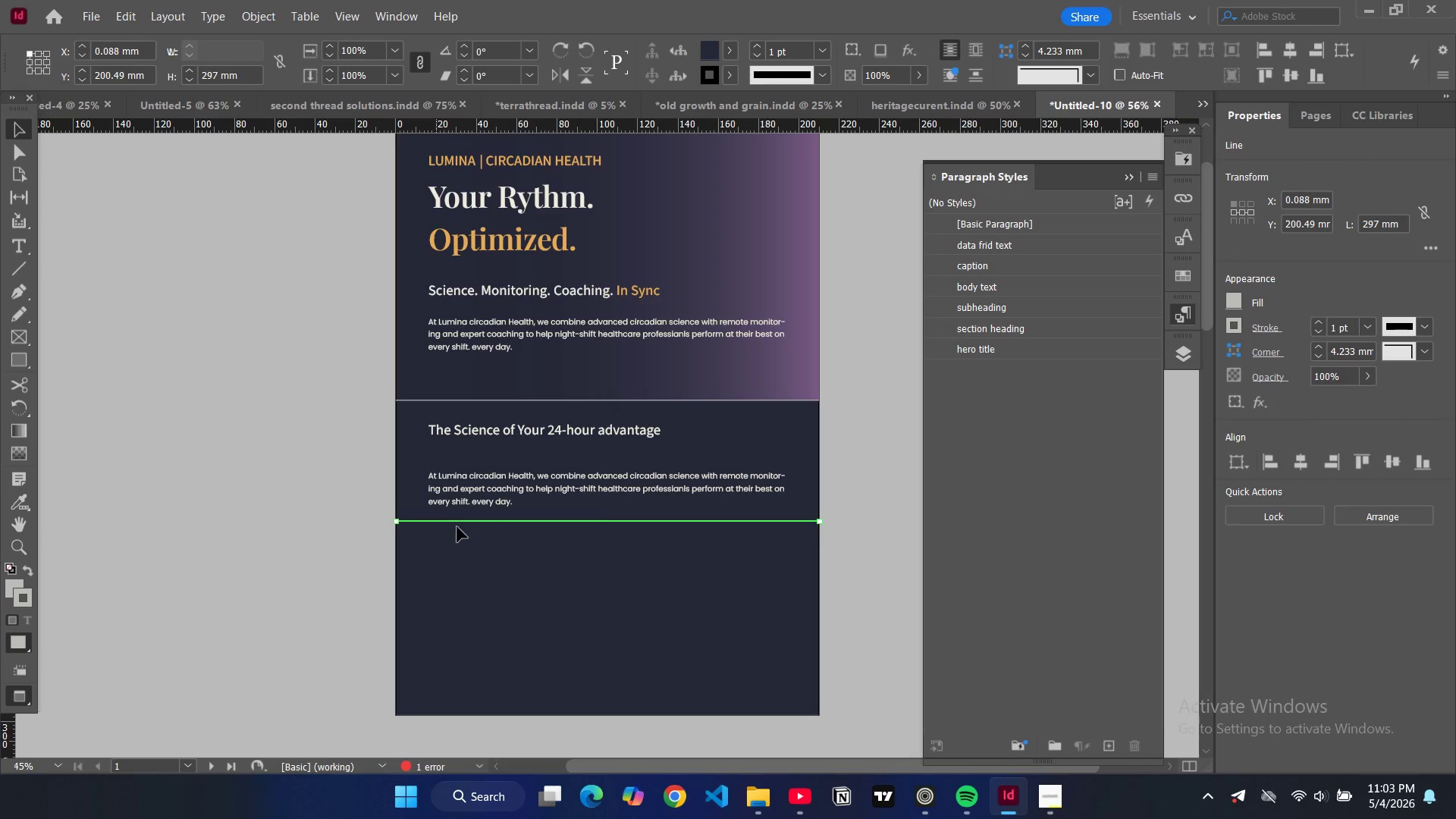 
left_click_drag(start_coordinate=[457, 522], to_coordinate=[458, 542])
 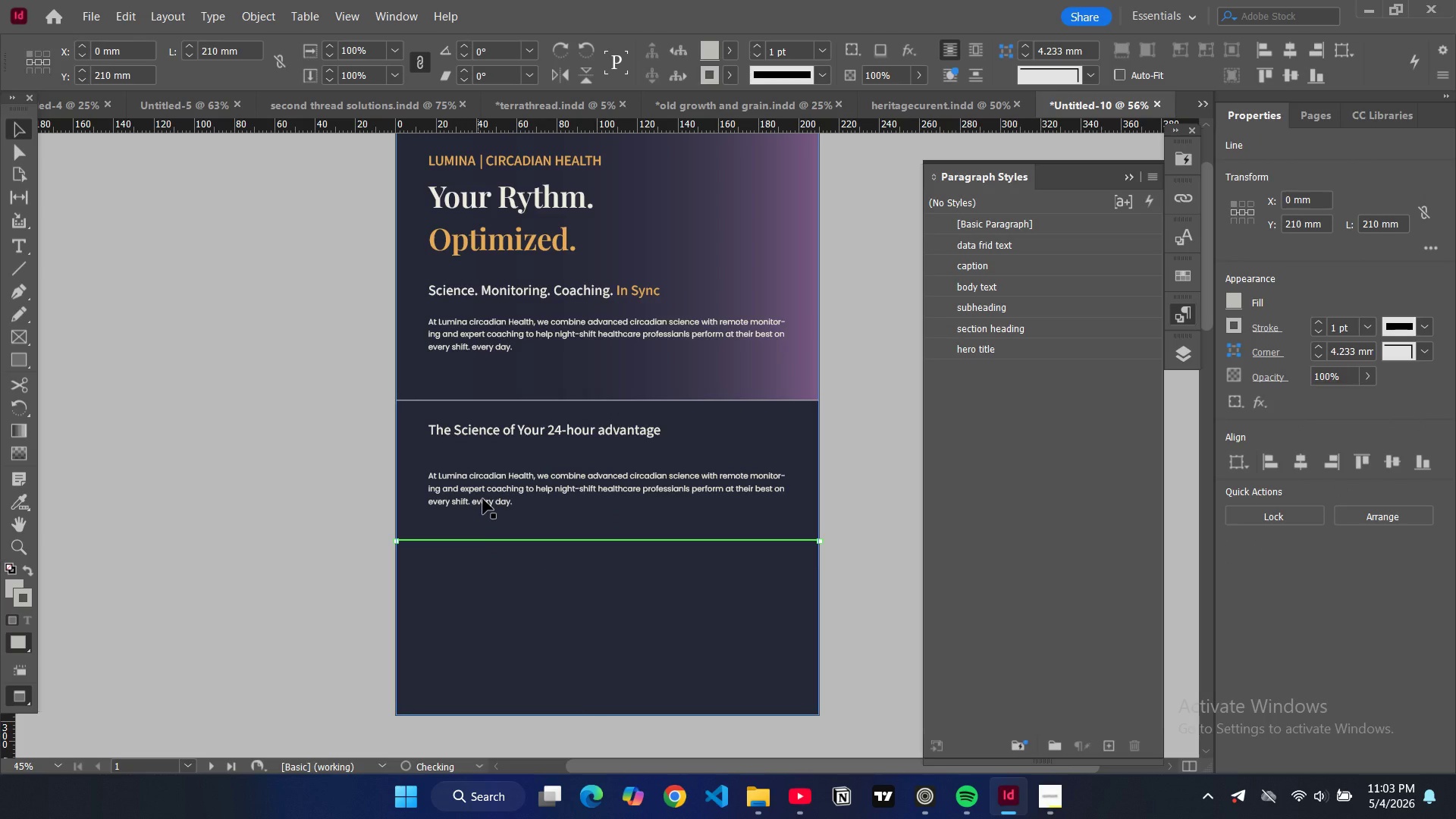 
double_click([483, 499])
 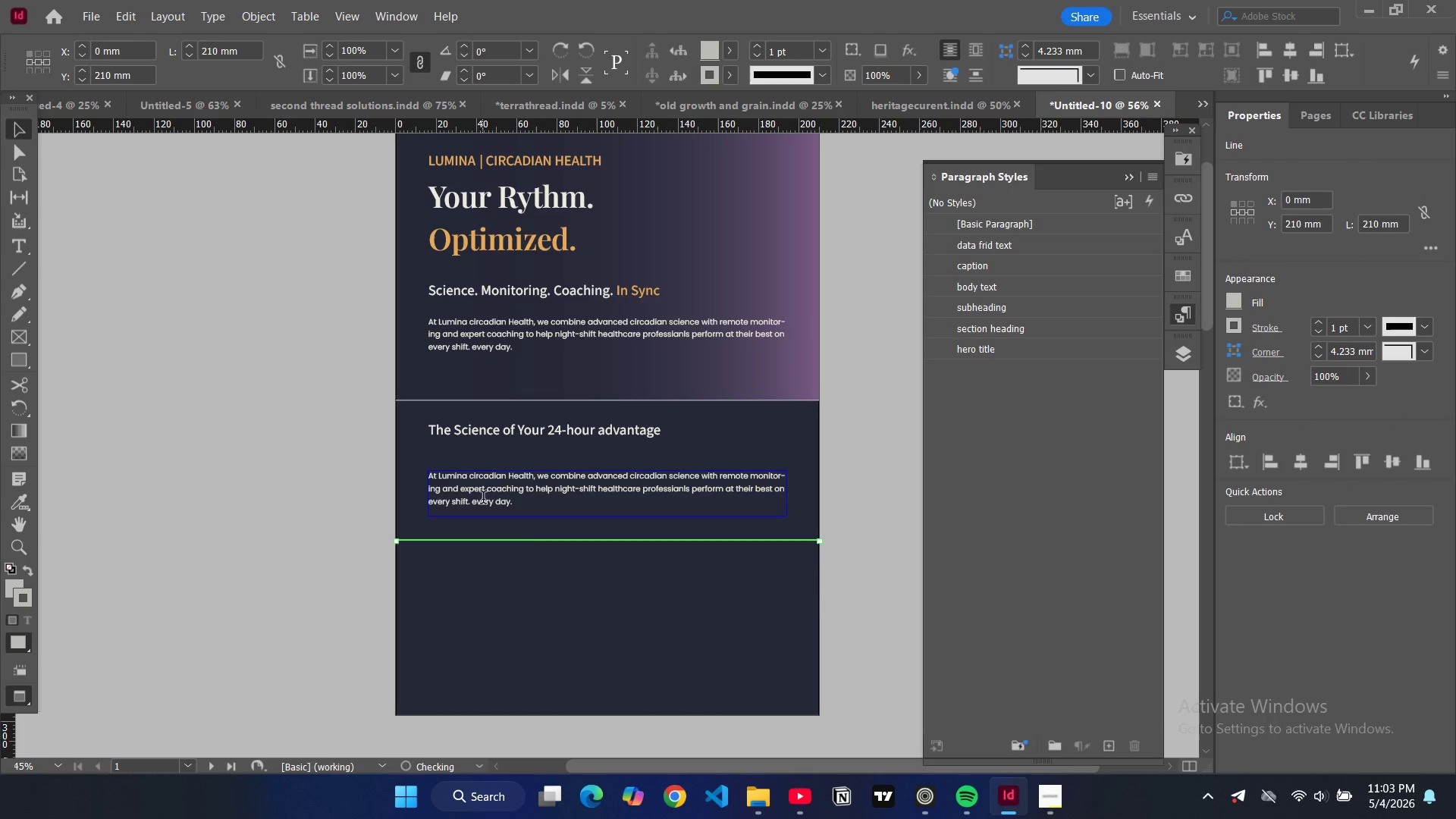 
triple_click([483, 499])
 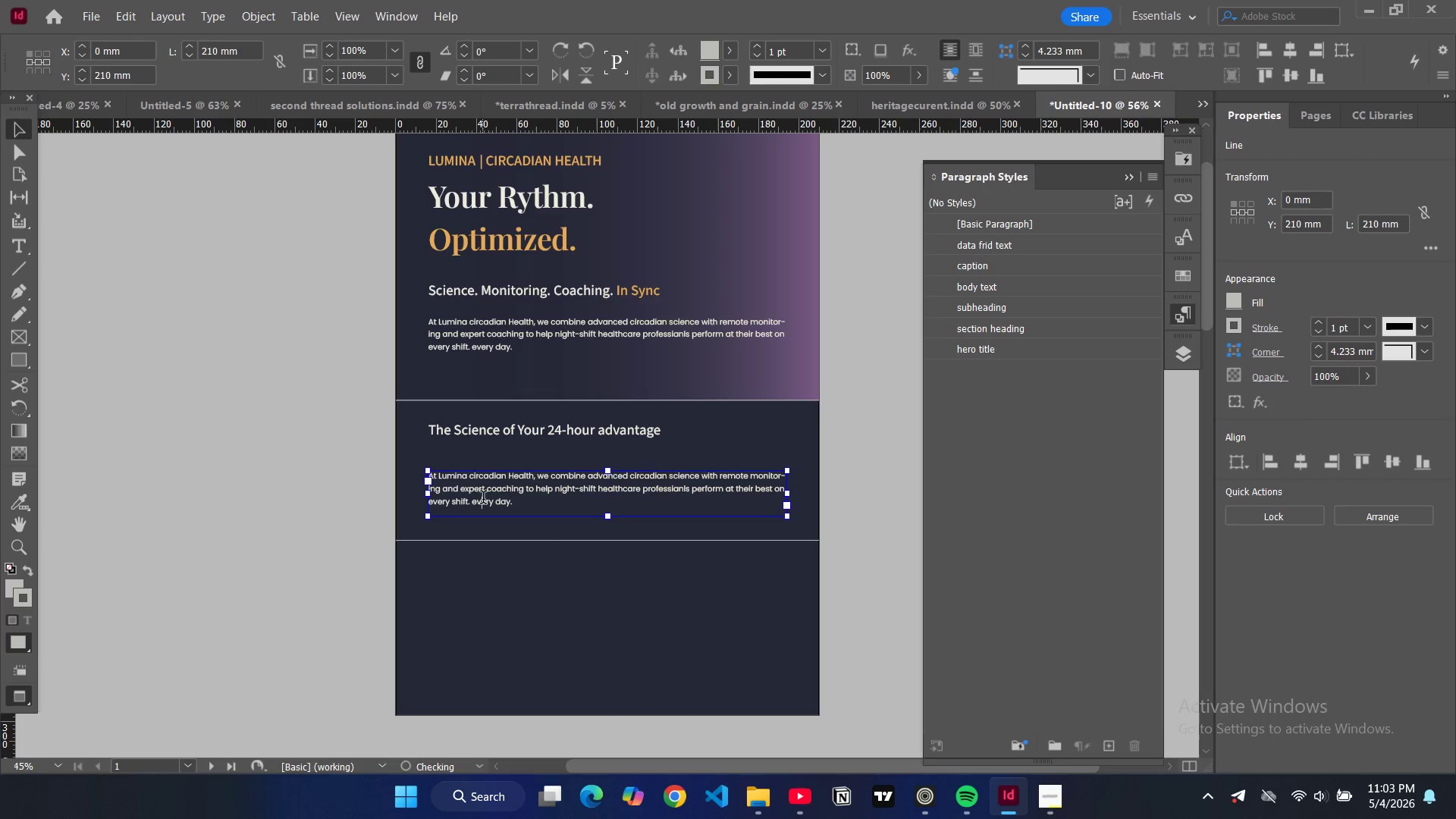 
triple_click([483, 499])
 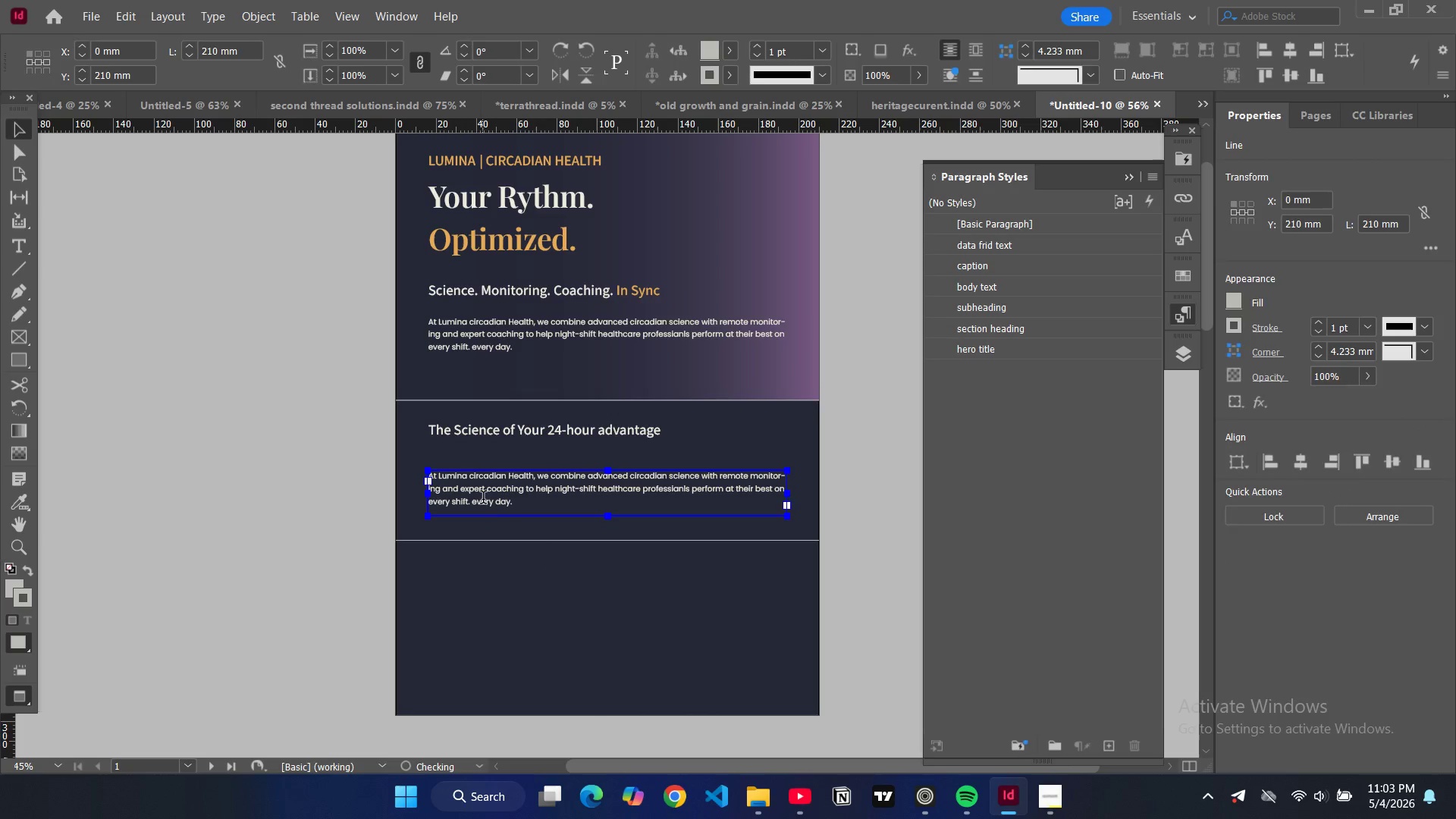 
key(Control+A)
 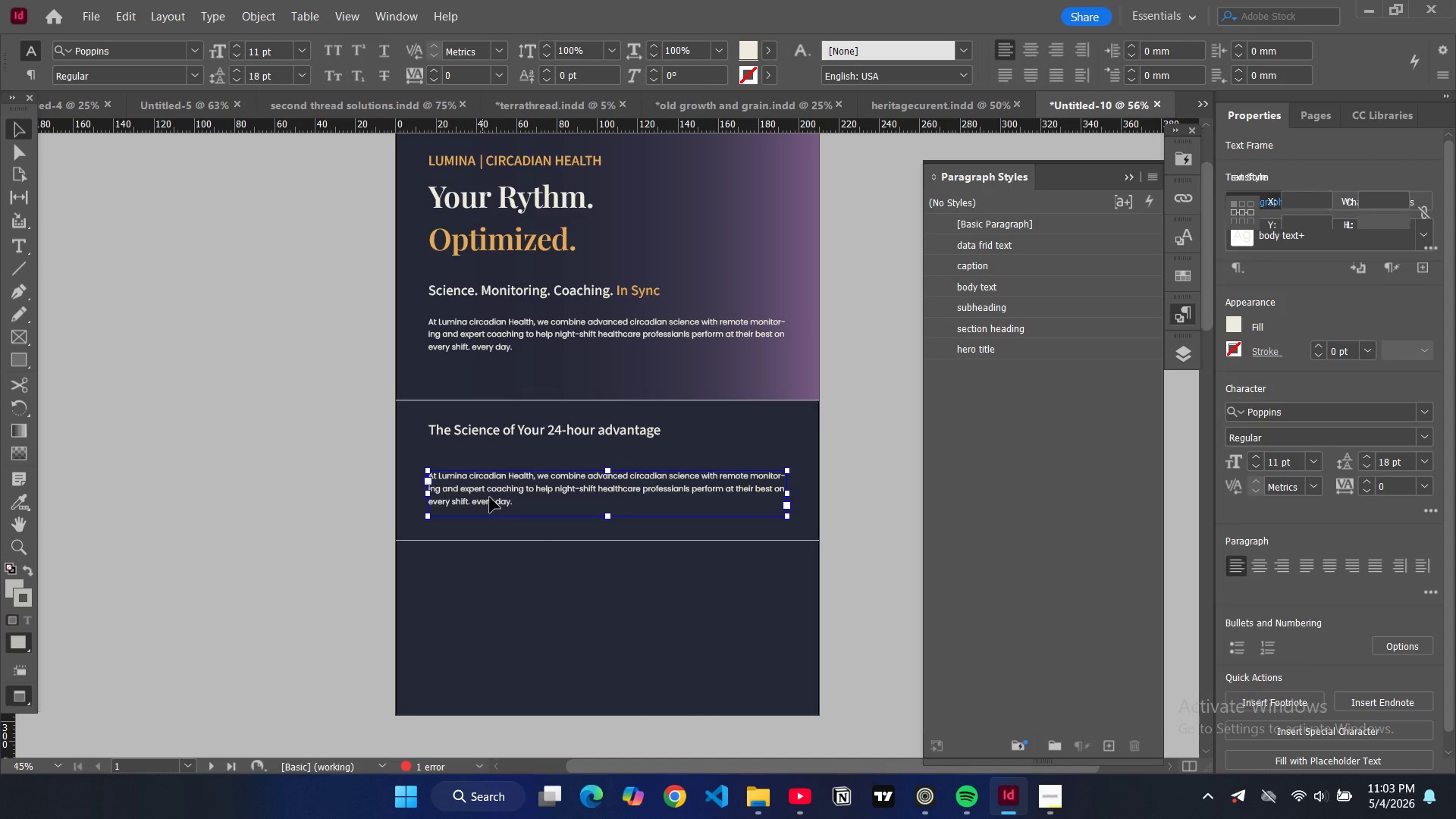 
double_click([490, 497])
 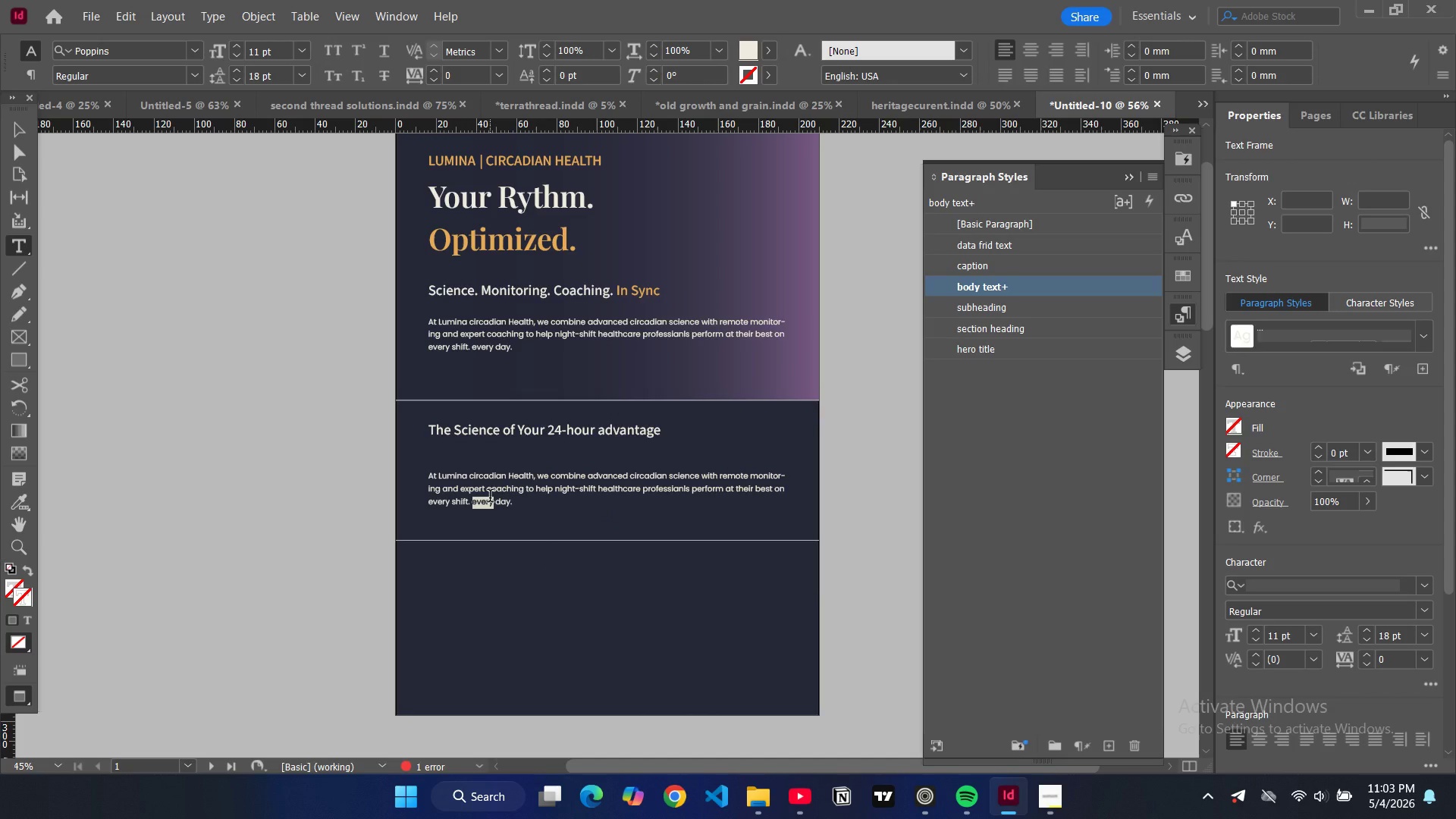 
key(Control+A)
 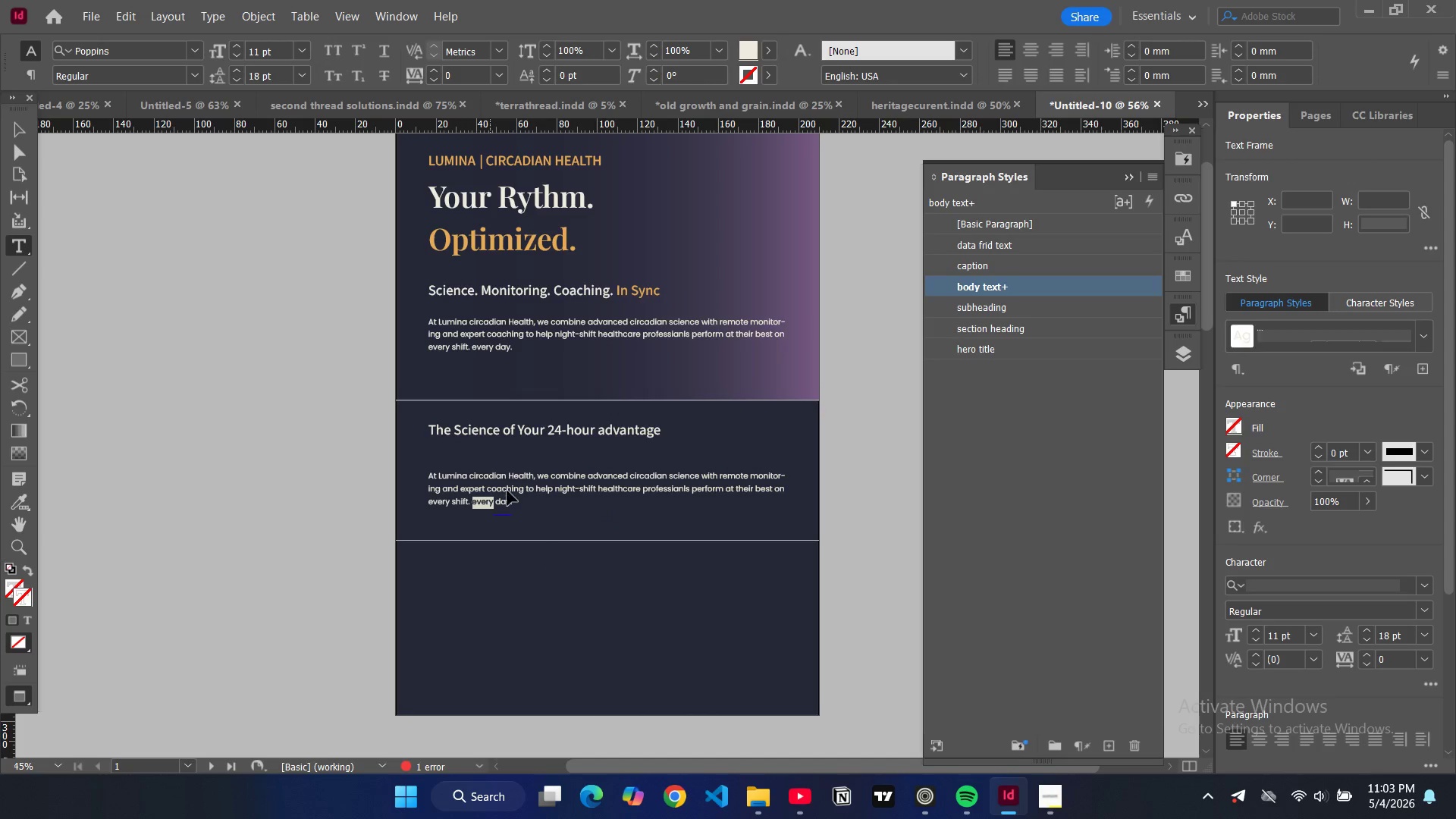 
left_click([507, 491])
 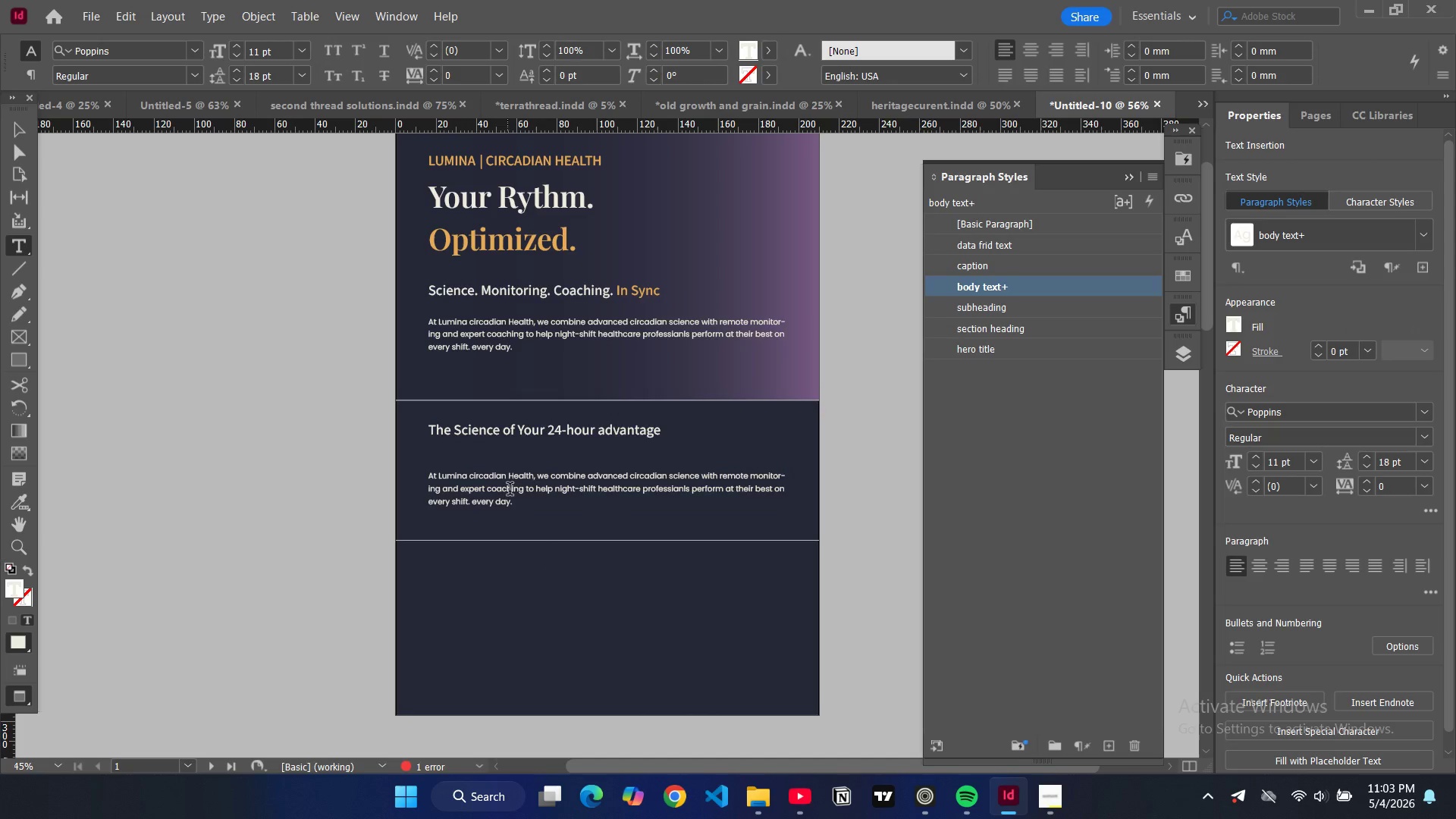 
key(Control+A)
 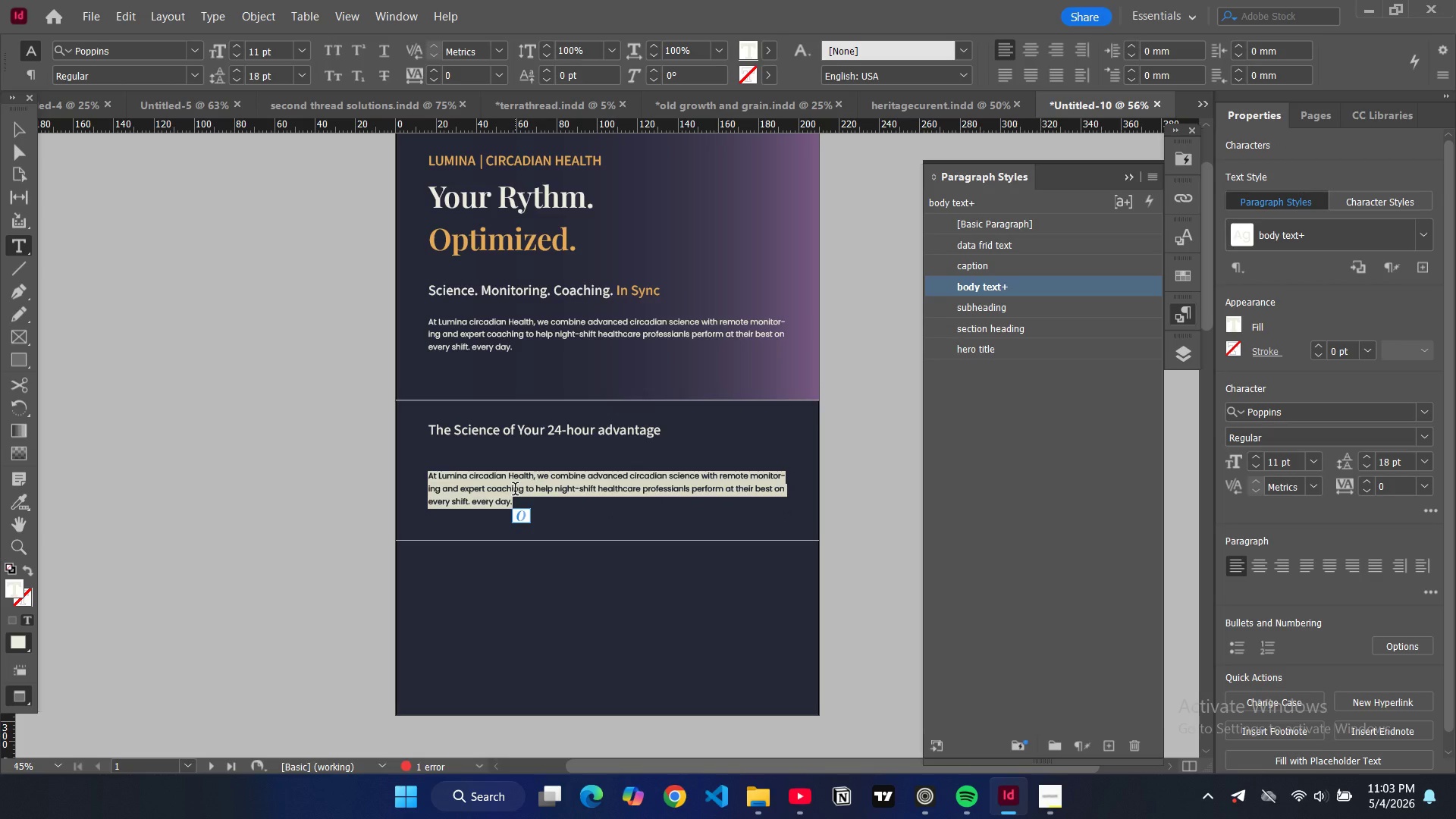 
type(Your circadian rythm is)
key(Backspace)
key(Backspace)
key(Backspace)
key(Backspace)
key(Backspace)
key(Backspace)
key(Backspace)
type(hythm is the internal clock that regulates sleep. )
key(Backspace)
key(Backspace)
type(, alertness, hormone release and core body temperature. When aligned, you feel )
 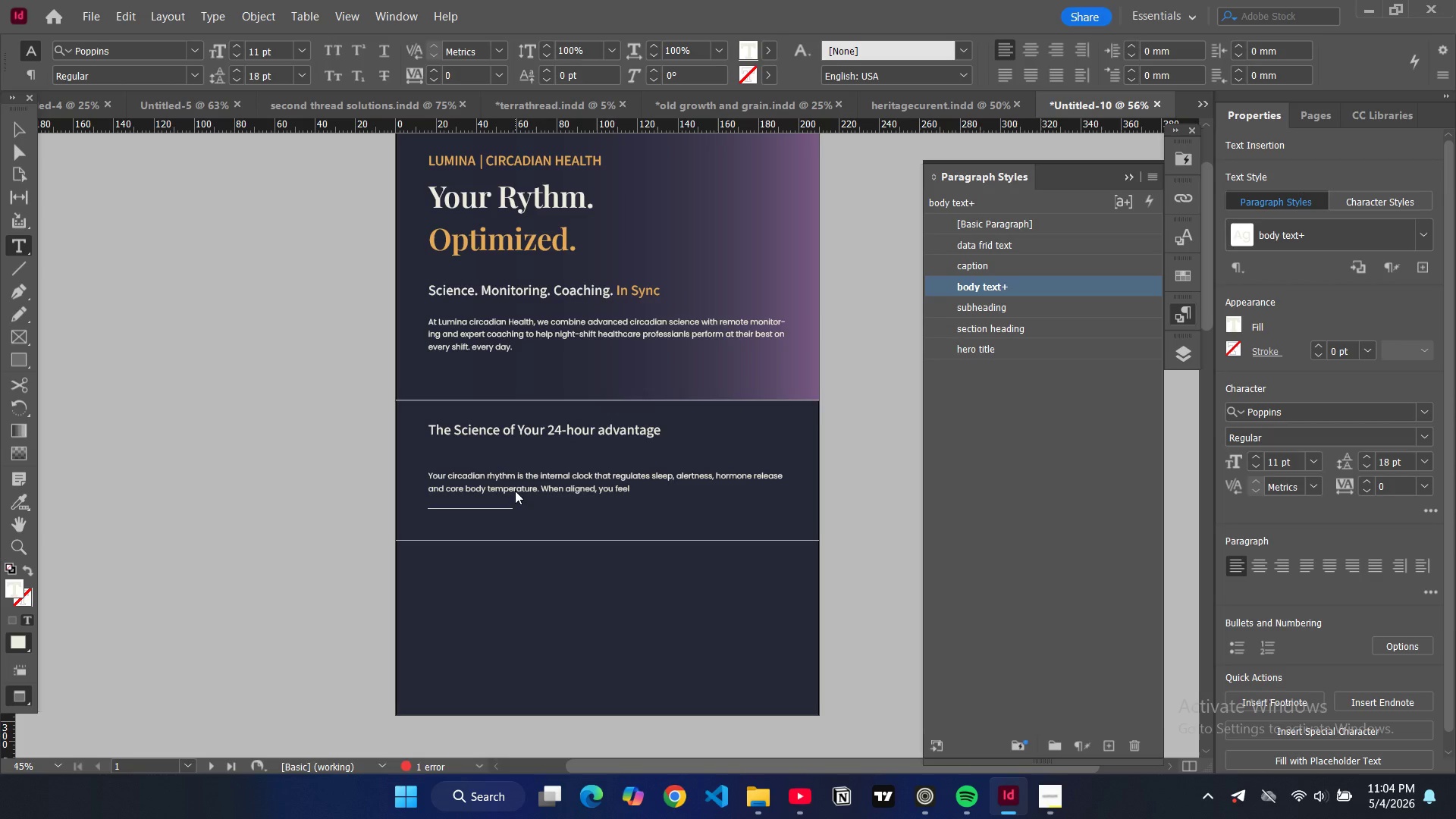 
type(sharper, recover faster and live healthier.)
 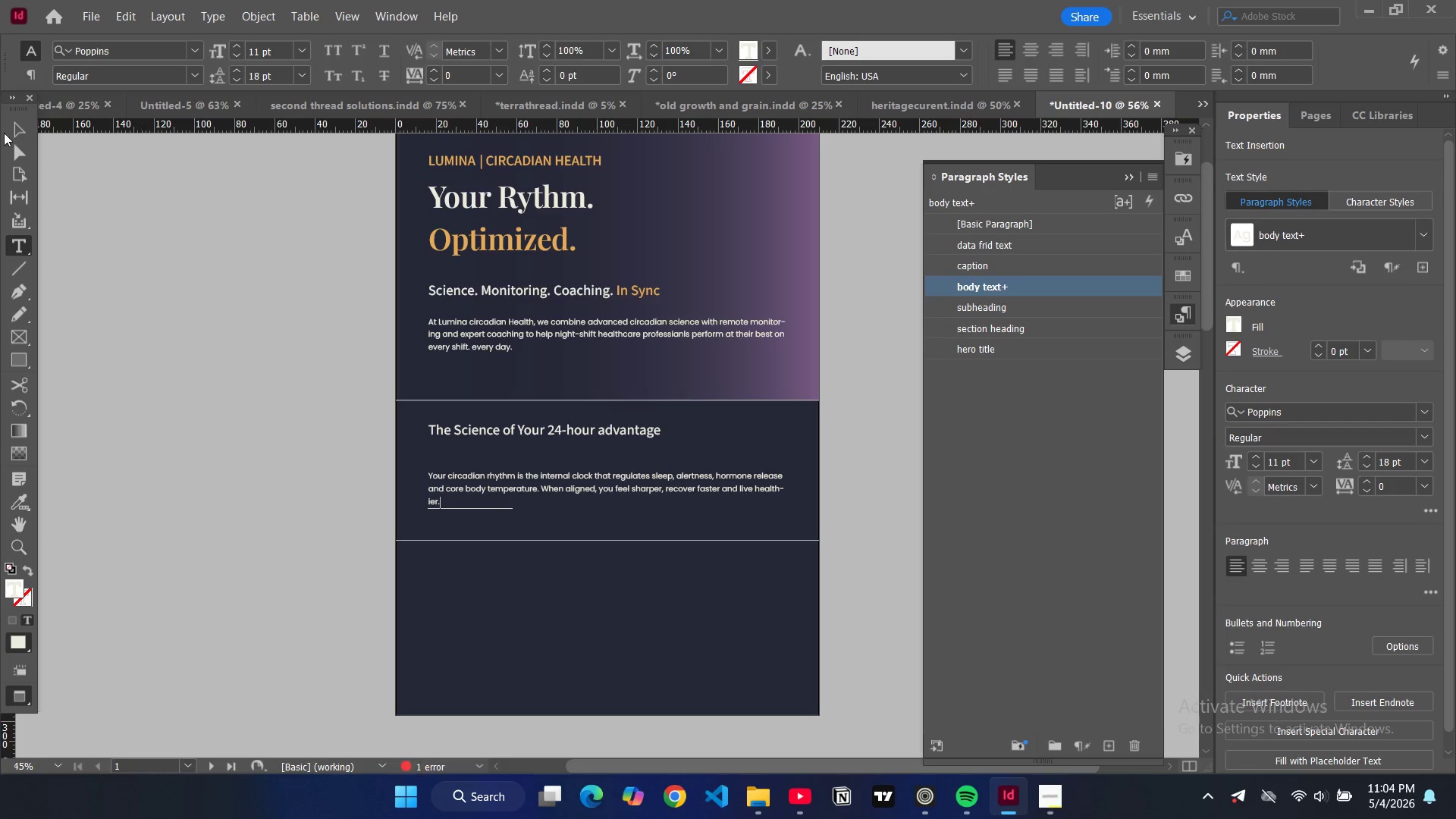 
left_click([11, 133])
 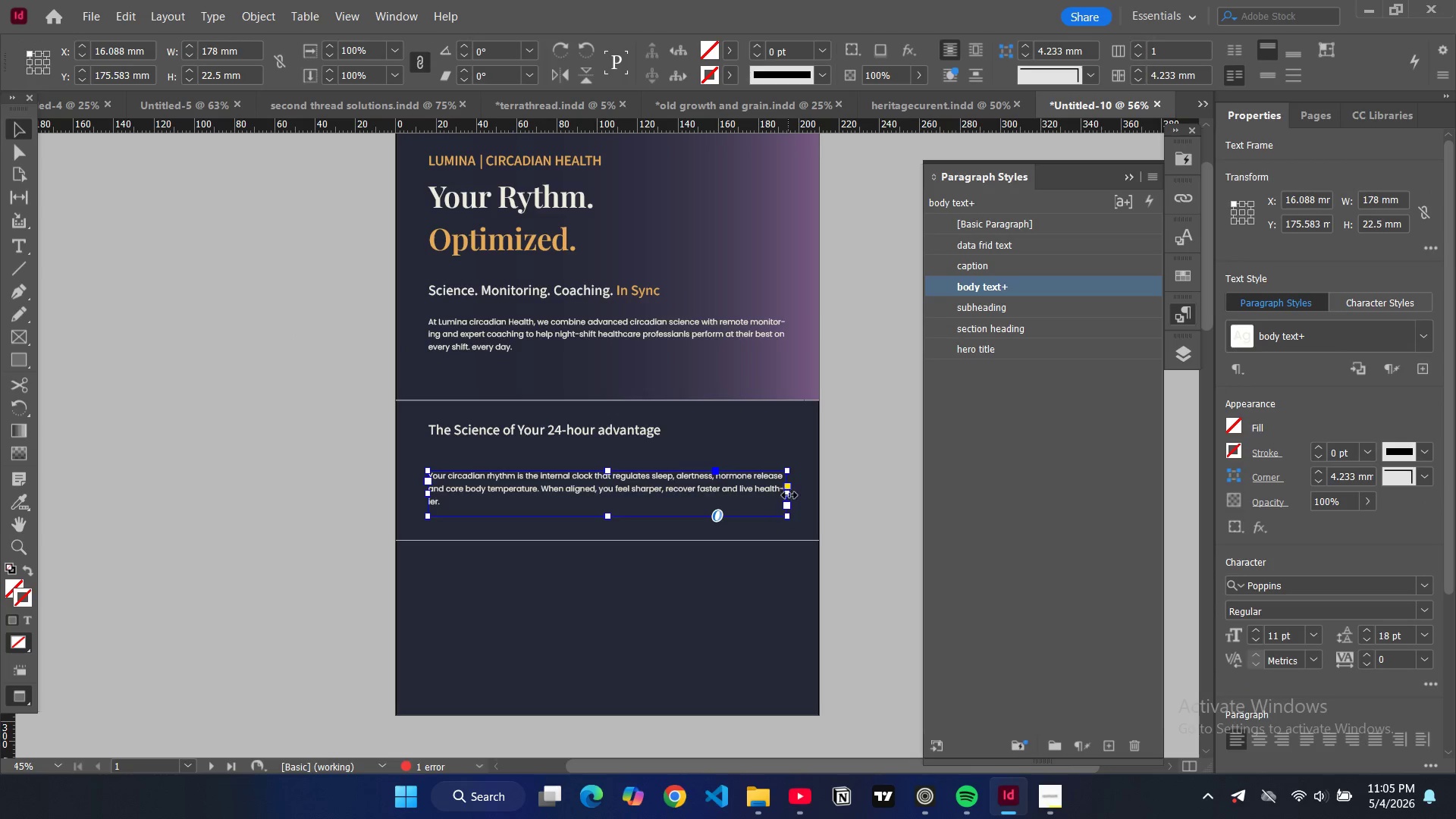 
left_click_drag(start_coordinate=[788, 495], to_coordinate=[731, 496])
 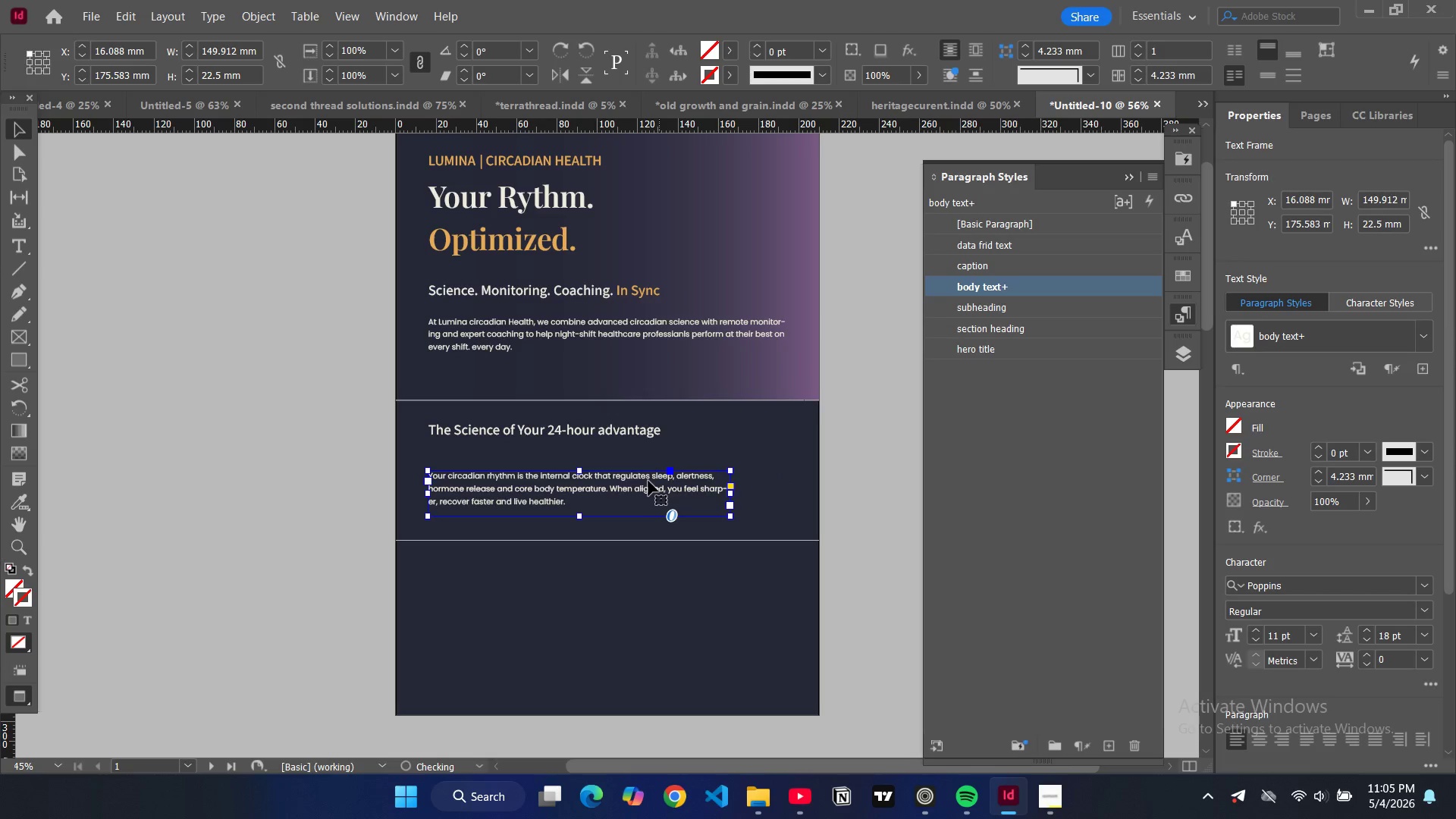 
left_click_drag(start_coordinate=[651, 486], to_coordinate=[651, 476])
 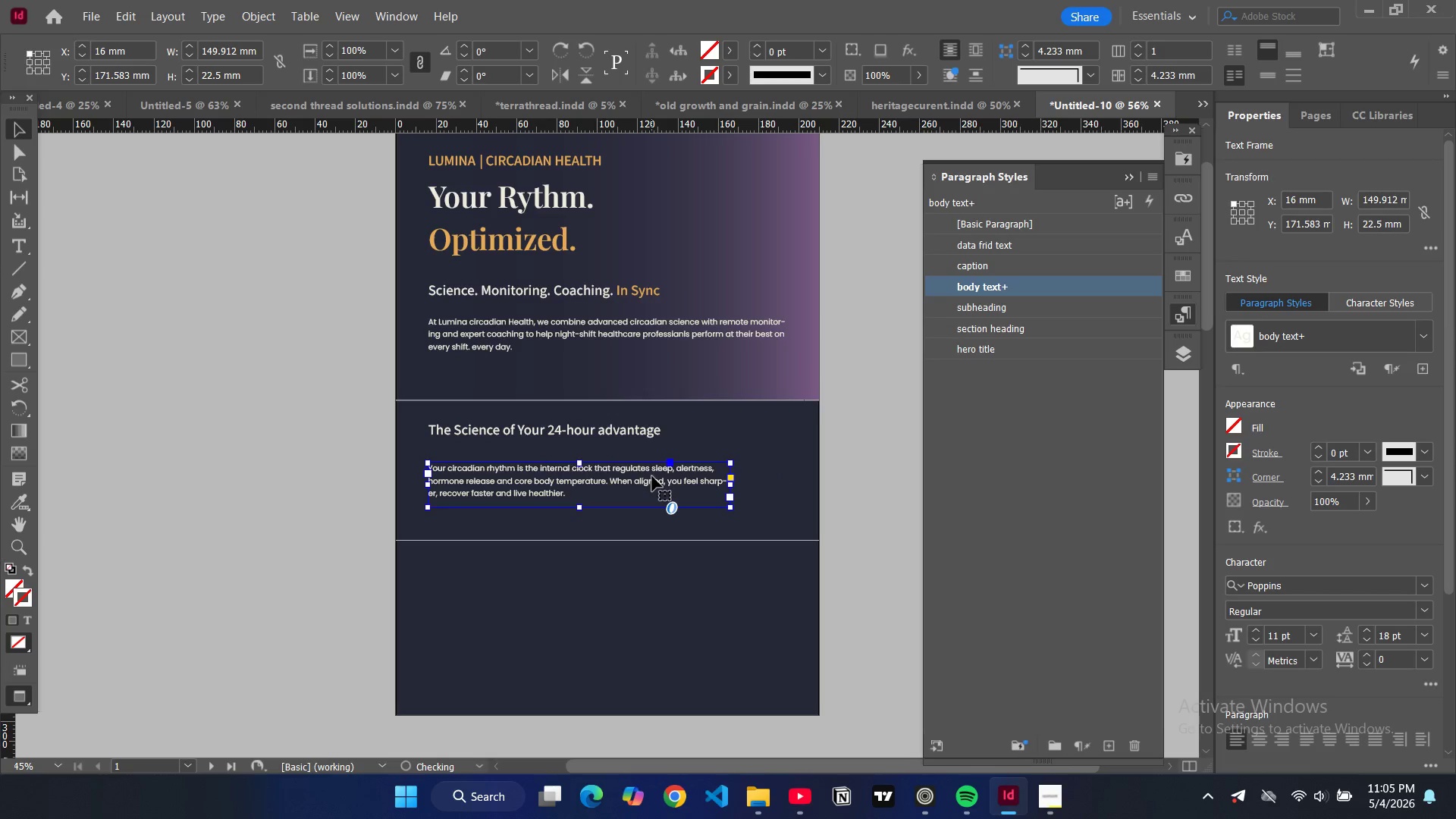 
key(W)
 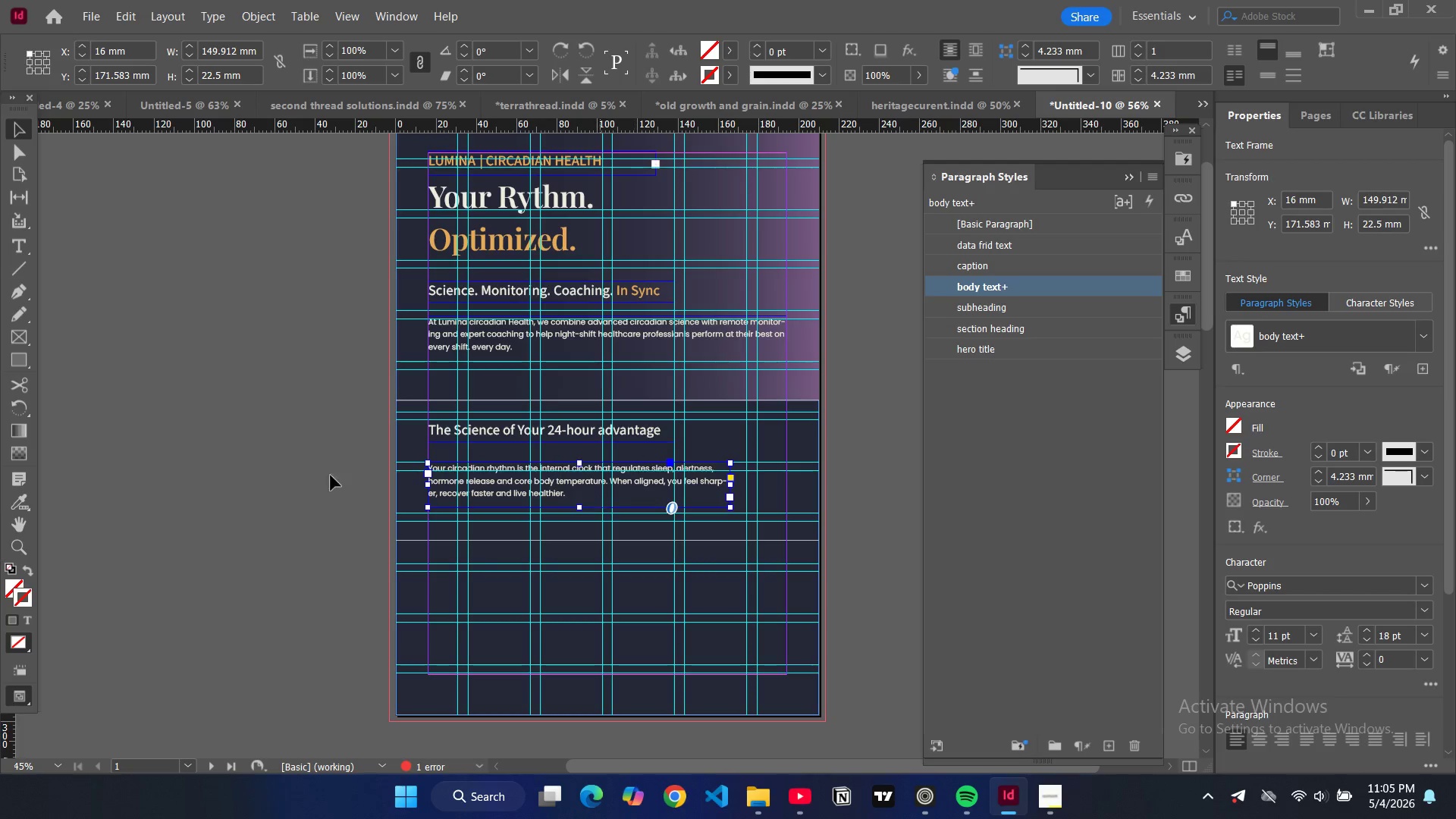 
left_click([272, 444])
 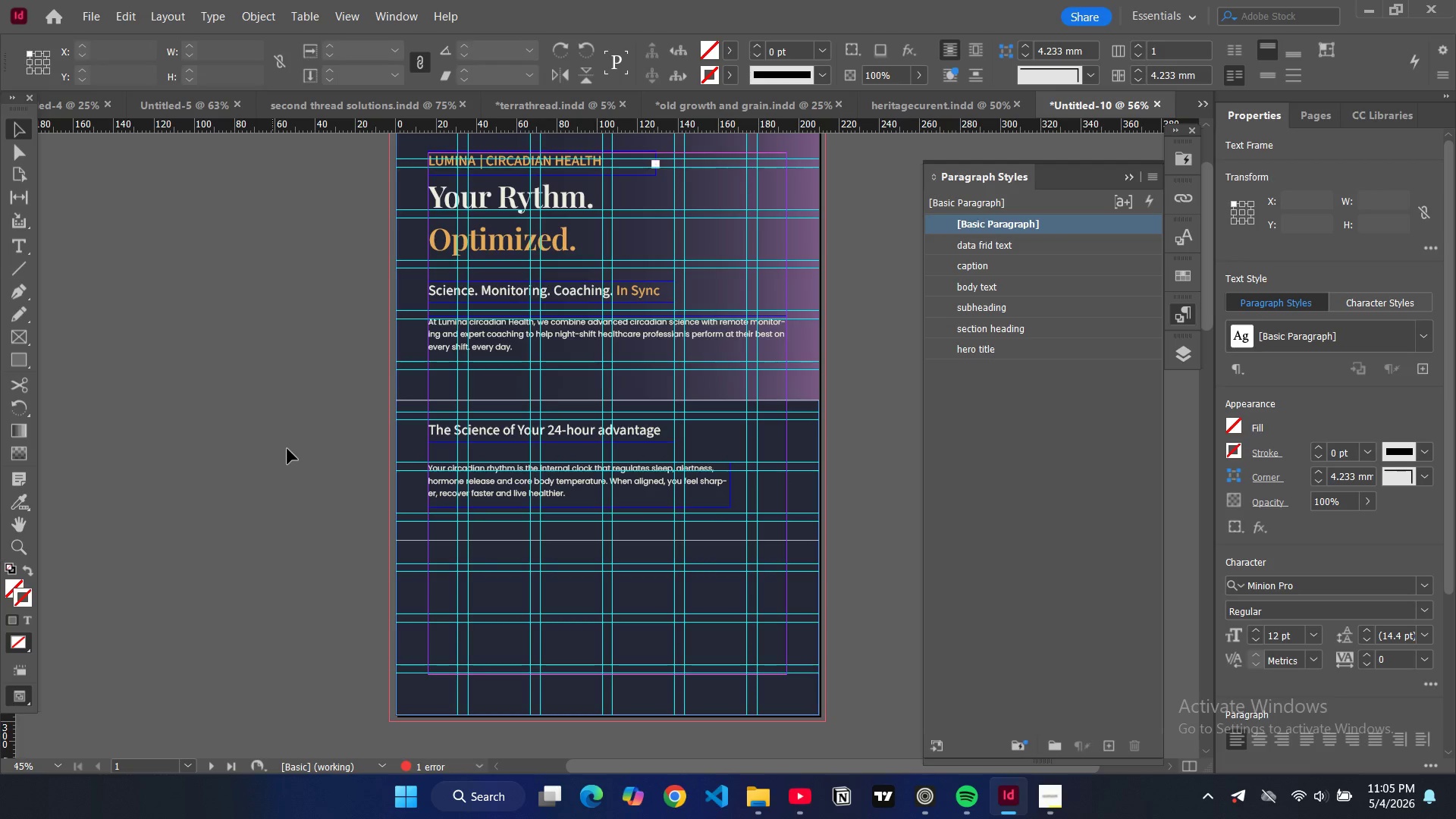 
key(W)
 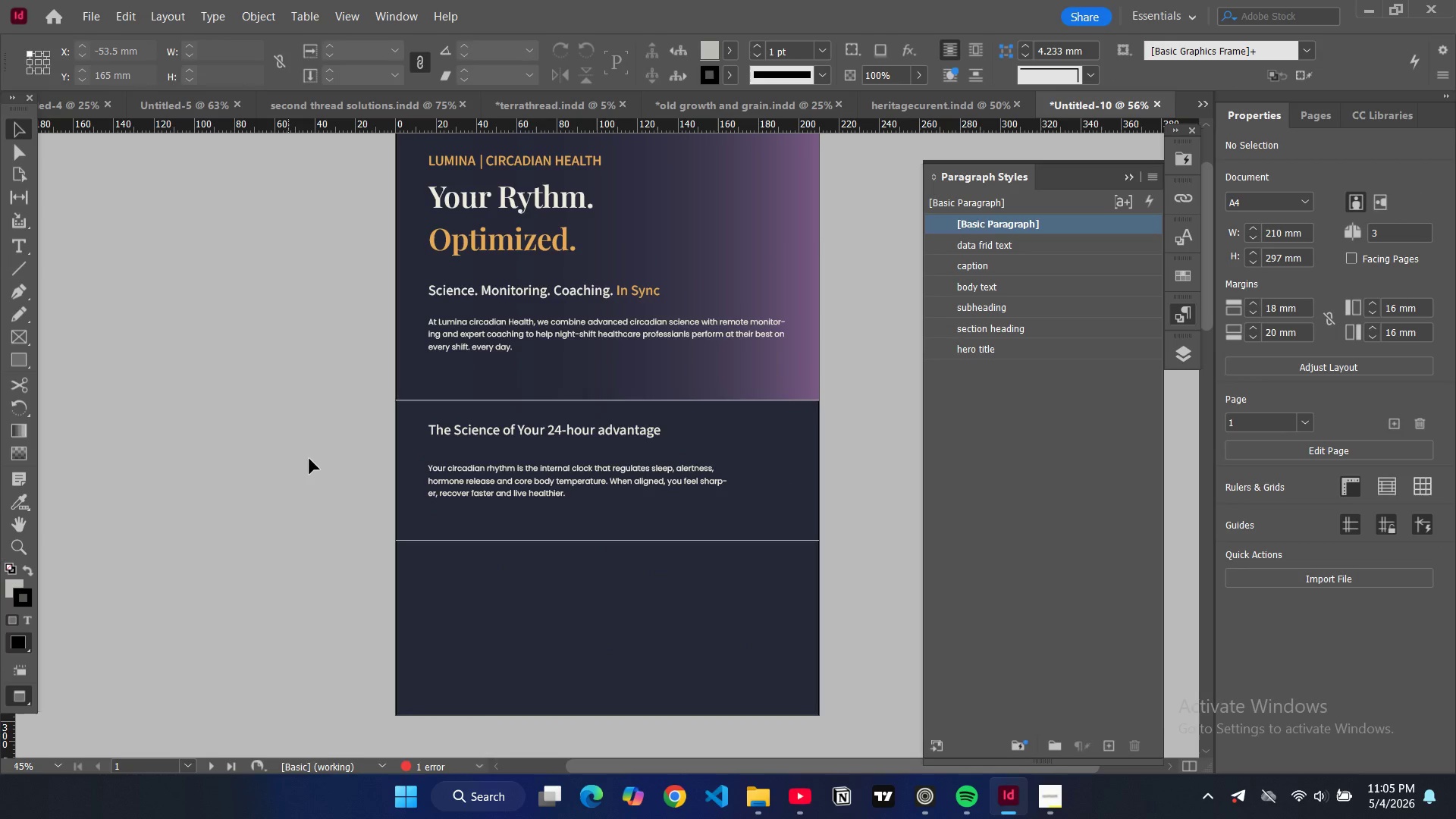 
scroll: coordinate [319, 463], scroll_direction: up, amount: 3.0
 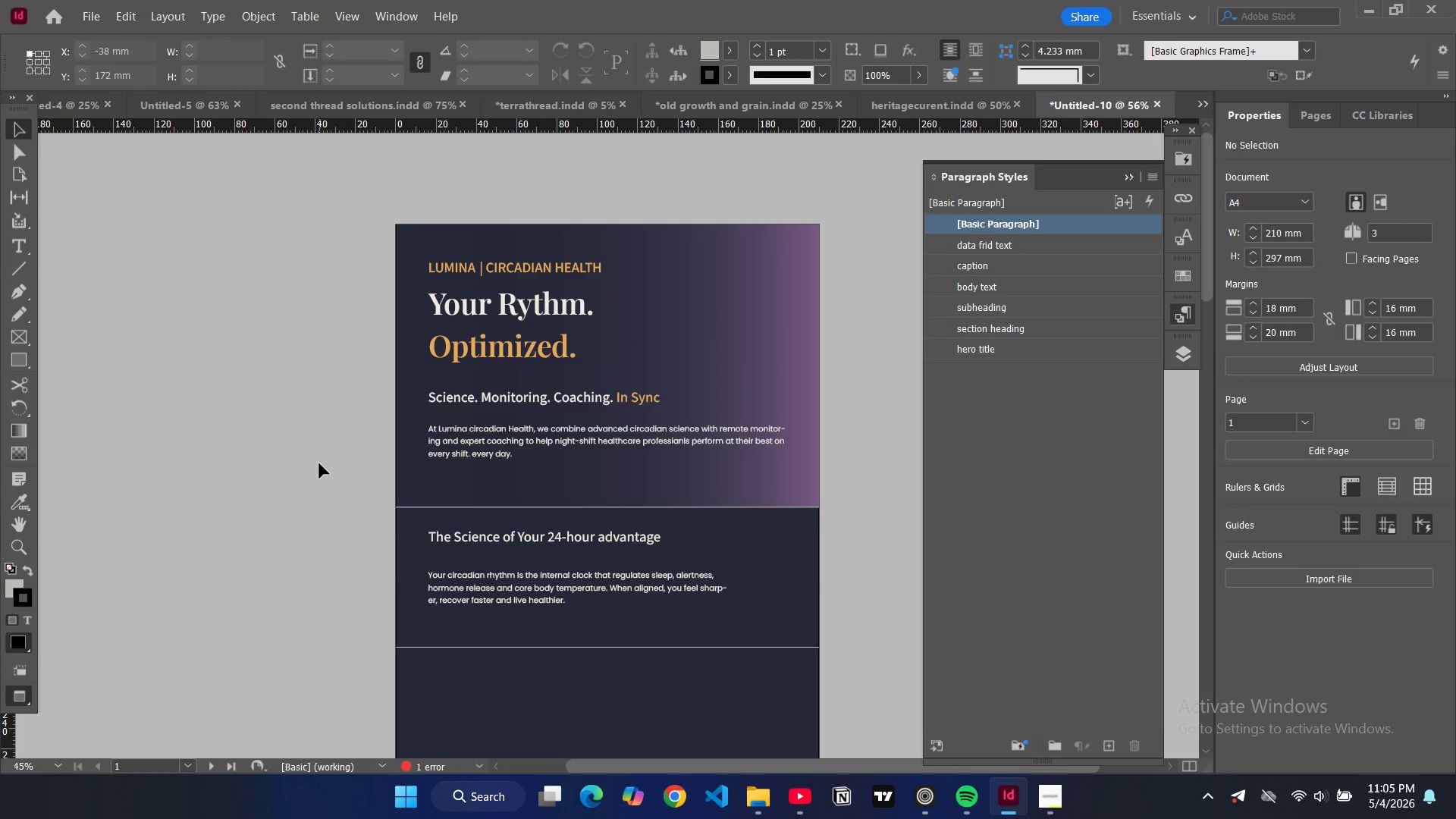 
scroll: coordinate [319, 463], scroll_direction: down, amount: 2.0
 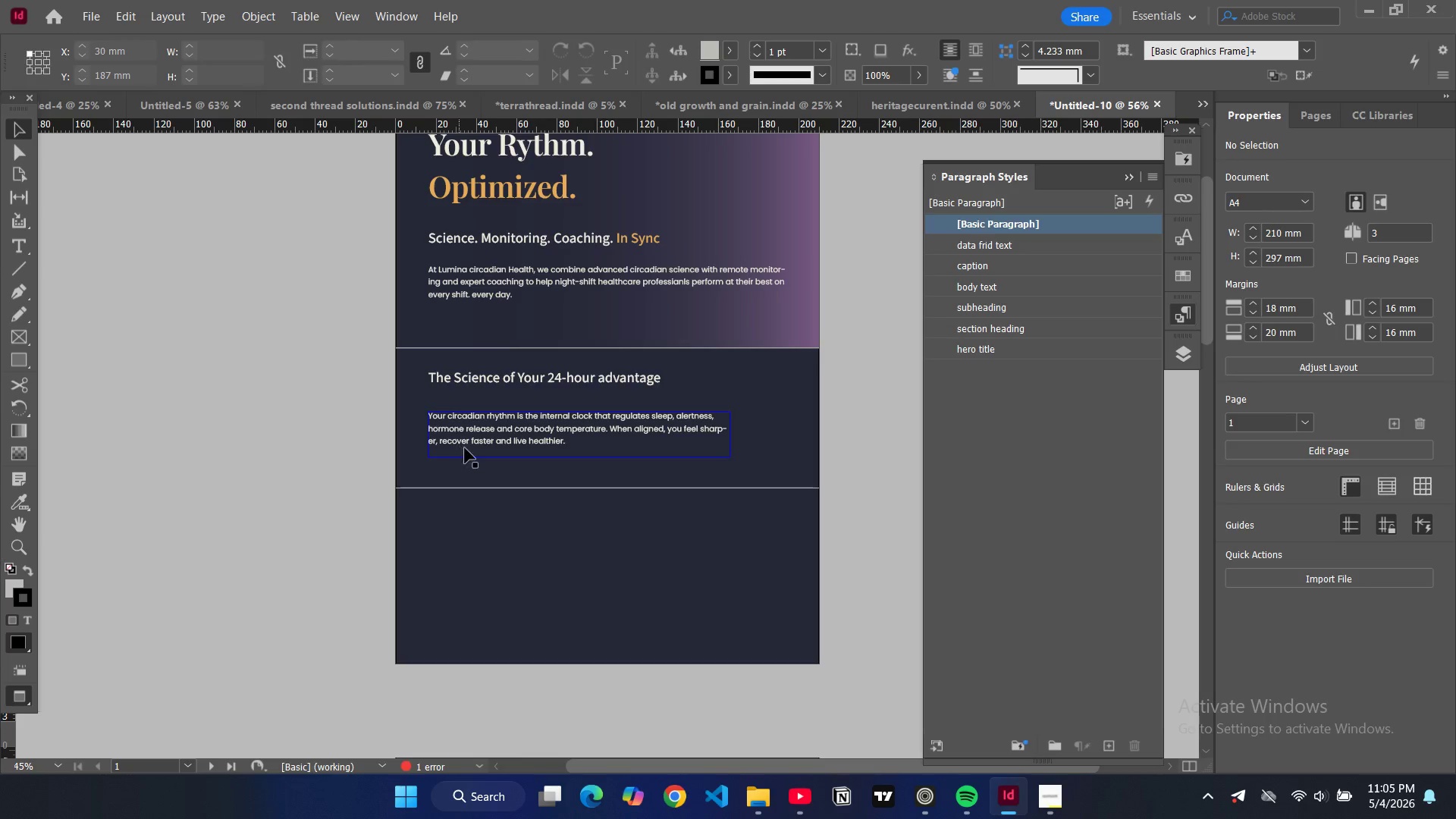 
wait(6.72)
 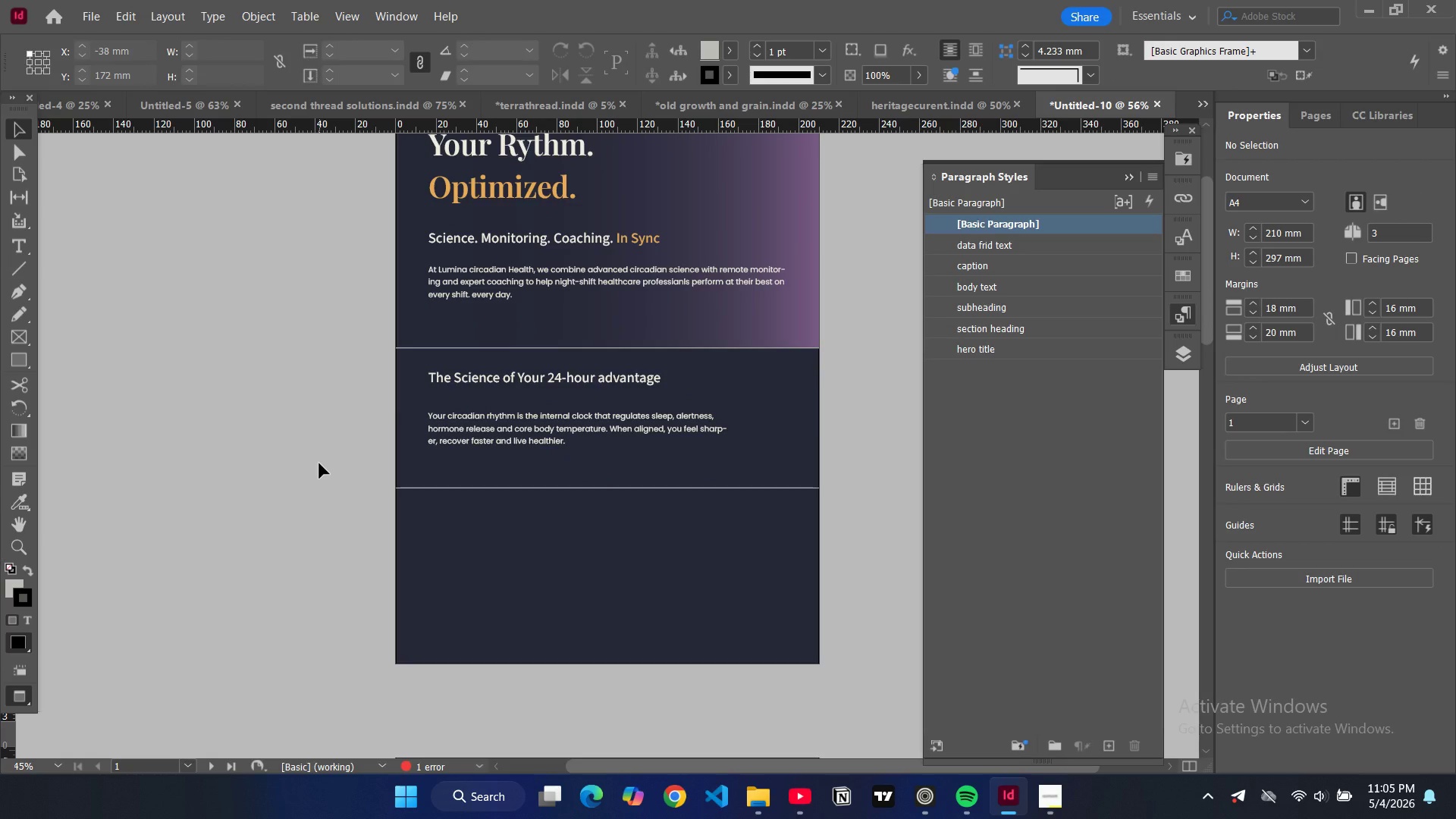 
key(W)
 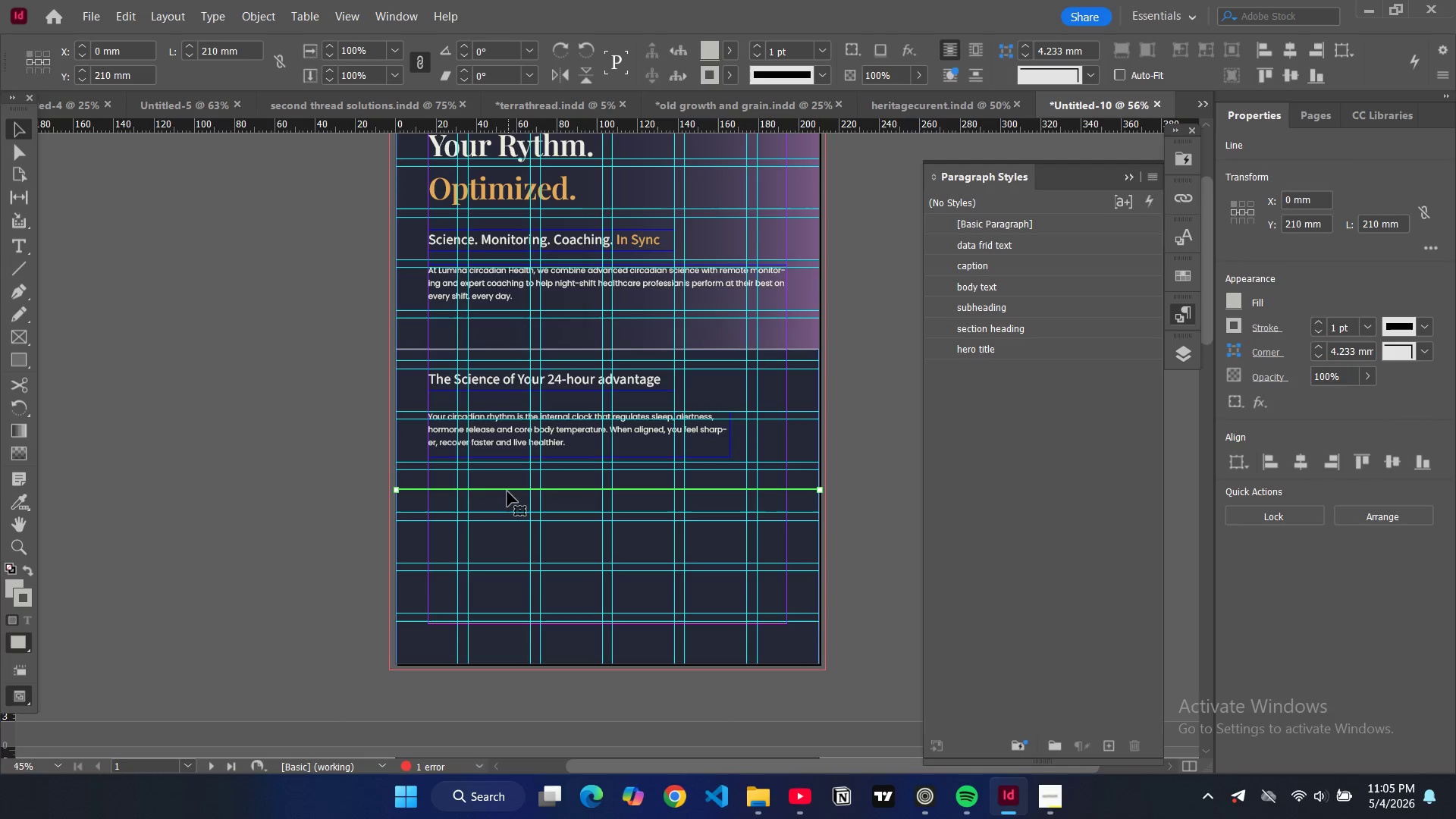 
left_click_drag(start_coordinate=[507, 491], to_coordinate=[510, 476])
 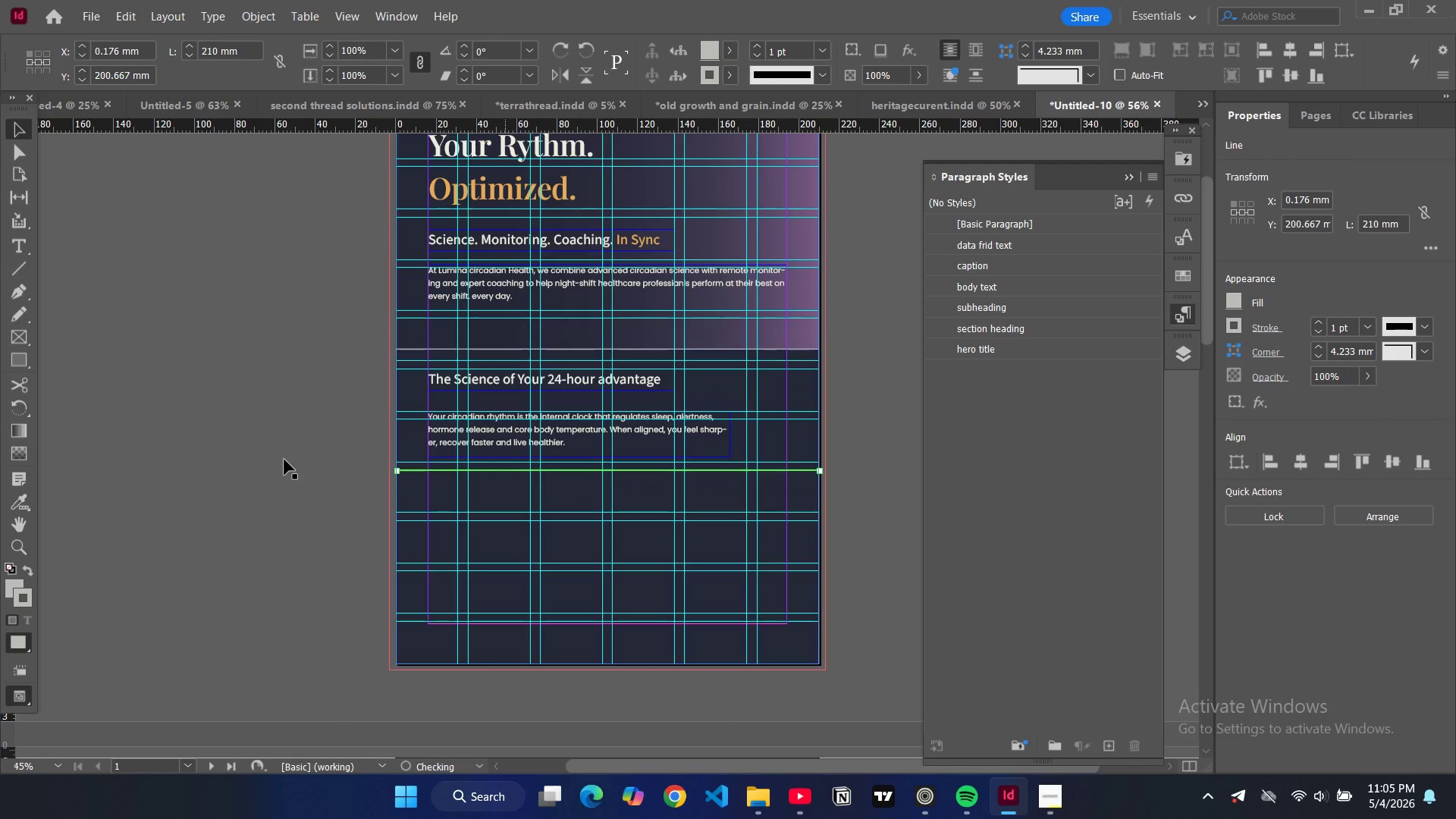 
left_click([284, 460])
 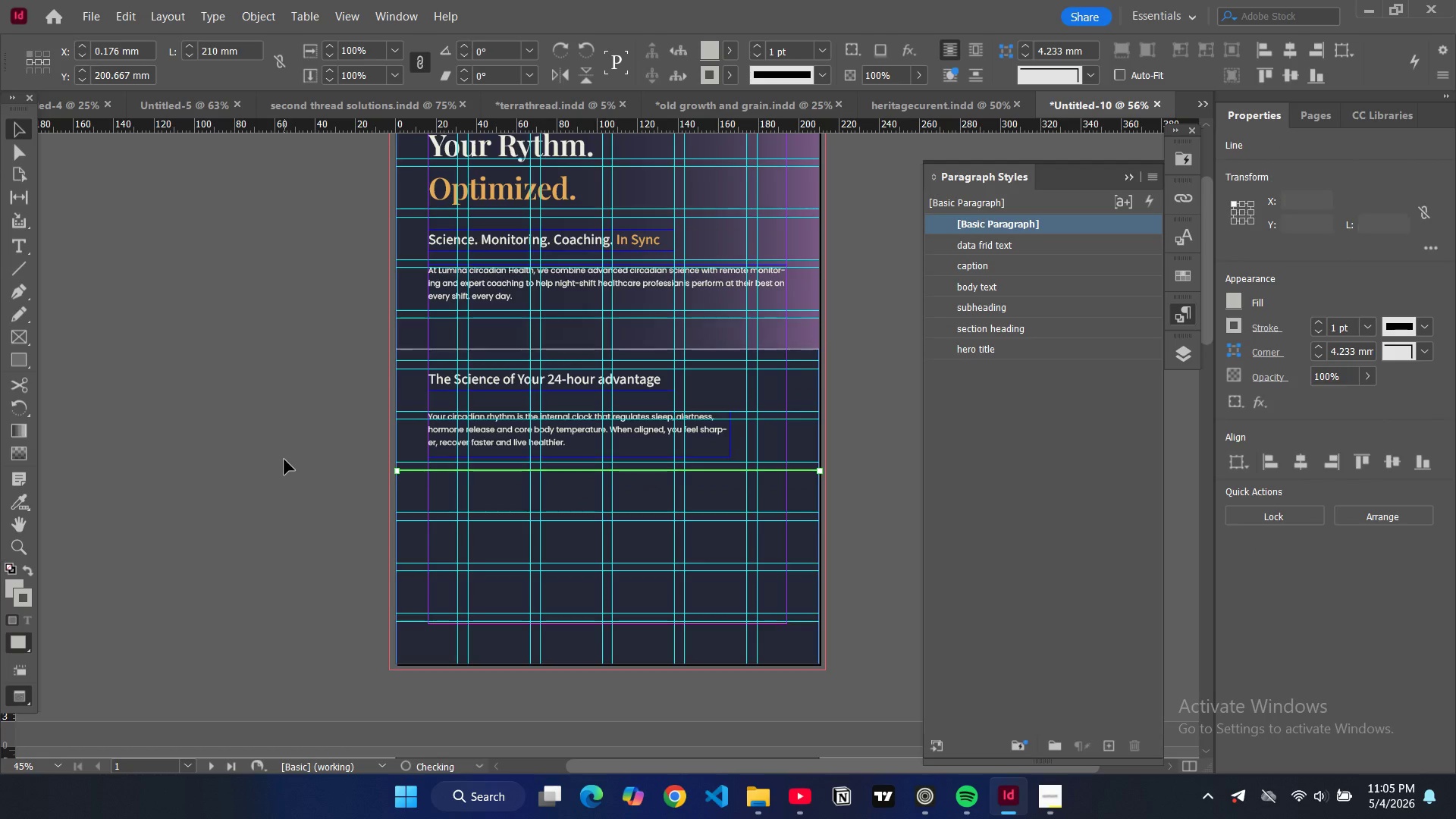 
type(ww)
 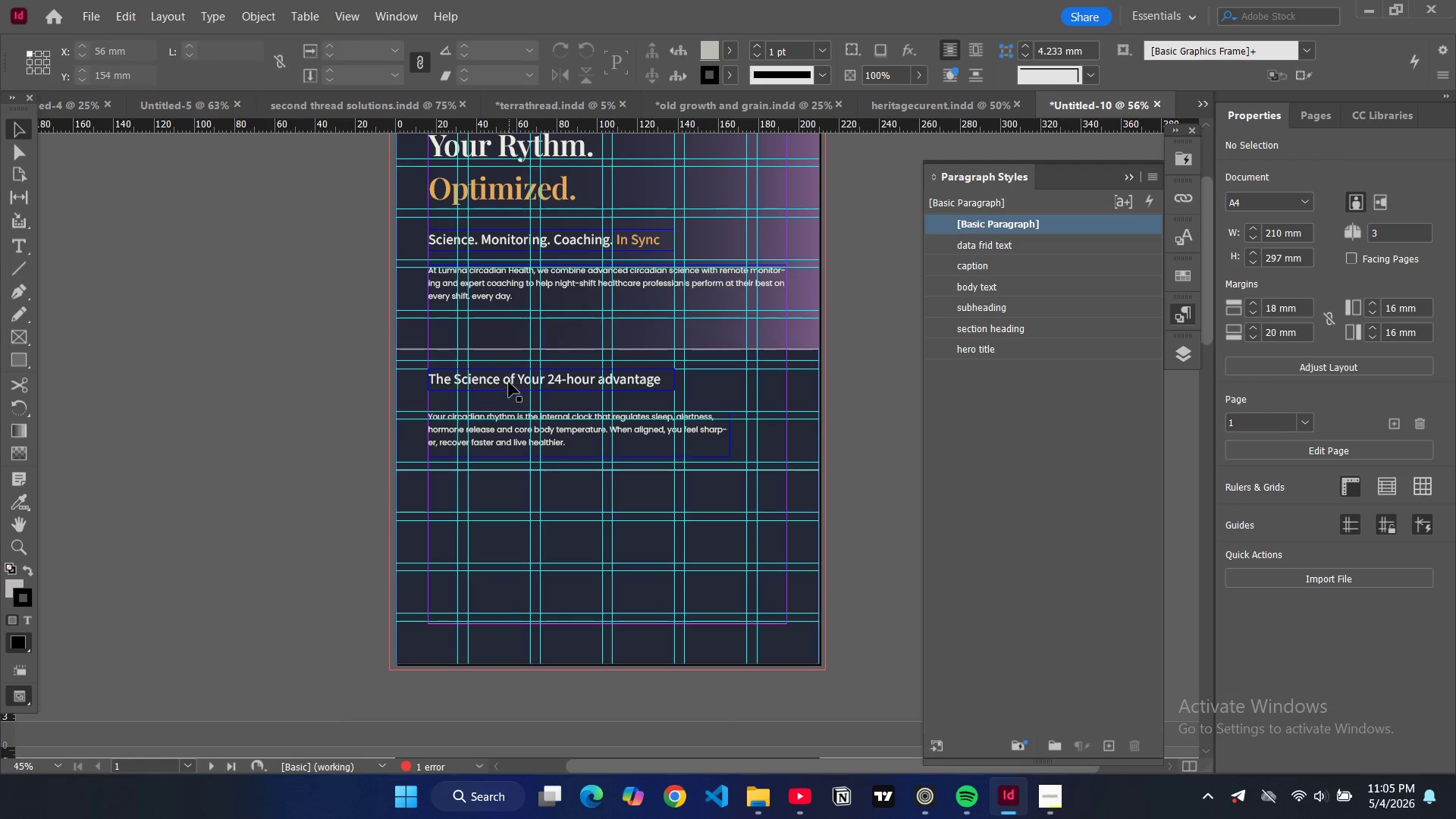 
left_click([509, 382])
 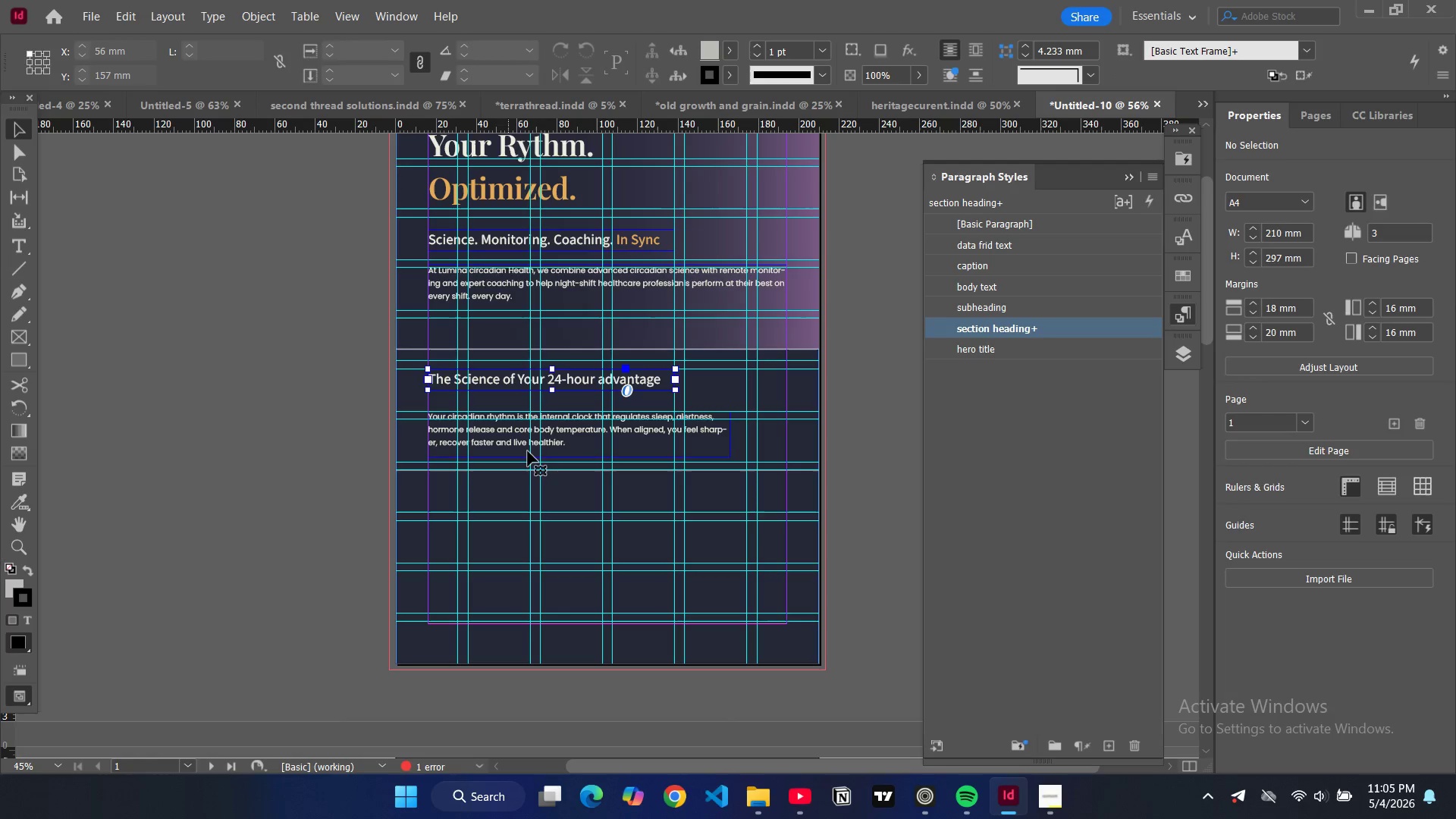 
key(Control+C)
 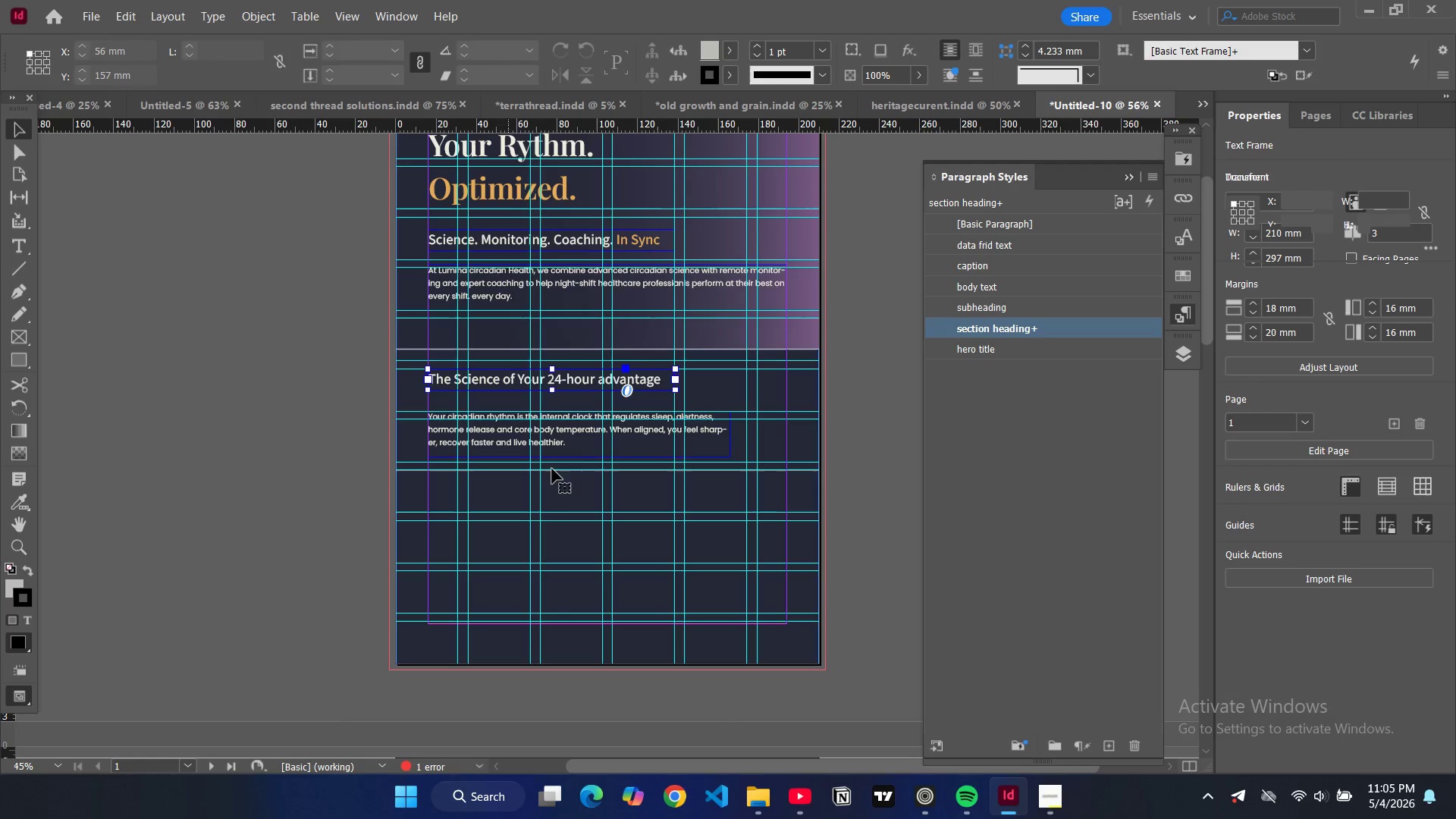 
key(Control+V)
 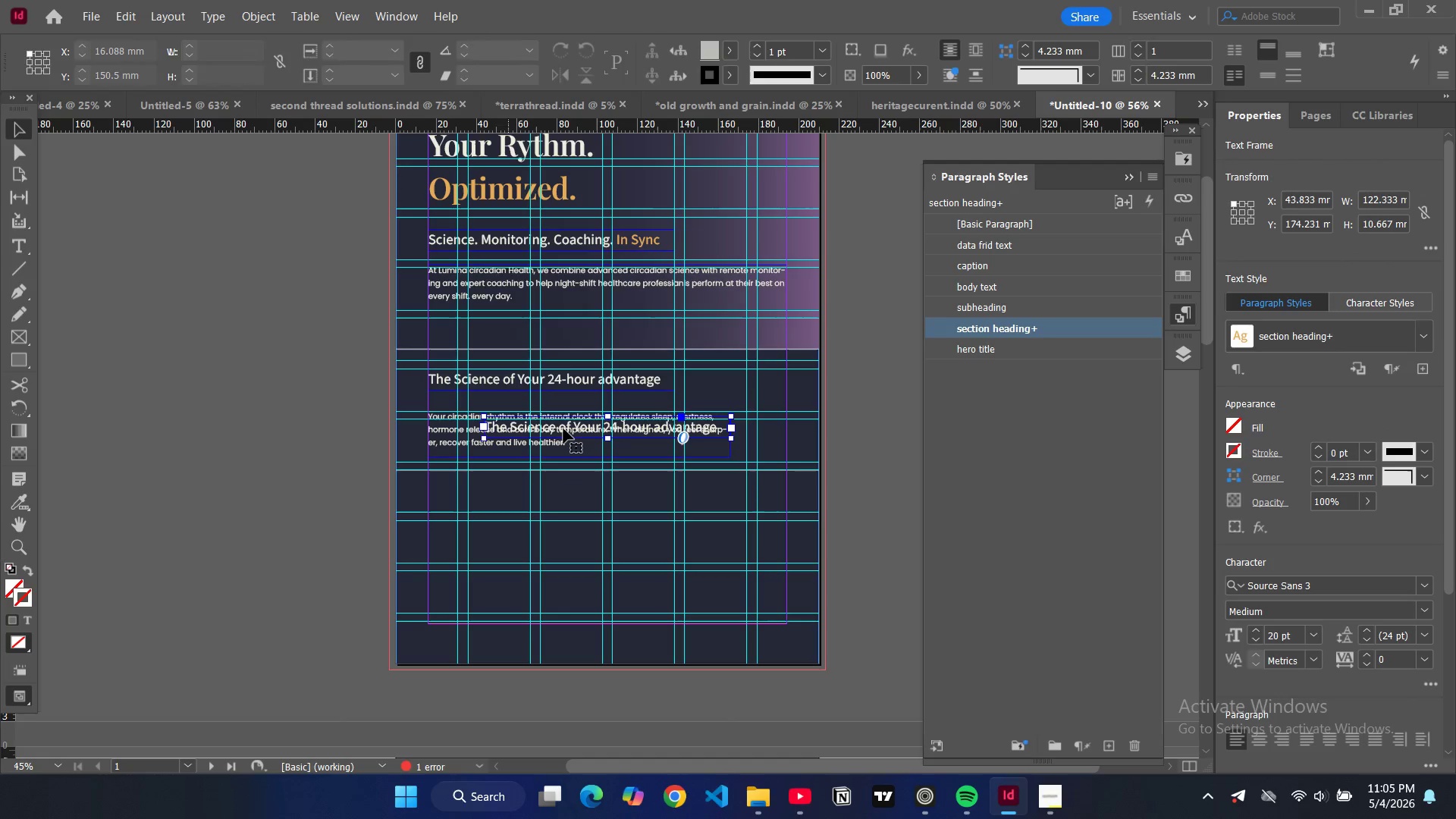 
left_click_drag(start_coordinate=[563, 428], to_coordinate=[510, 488])
 